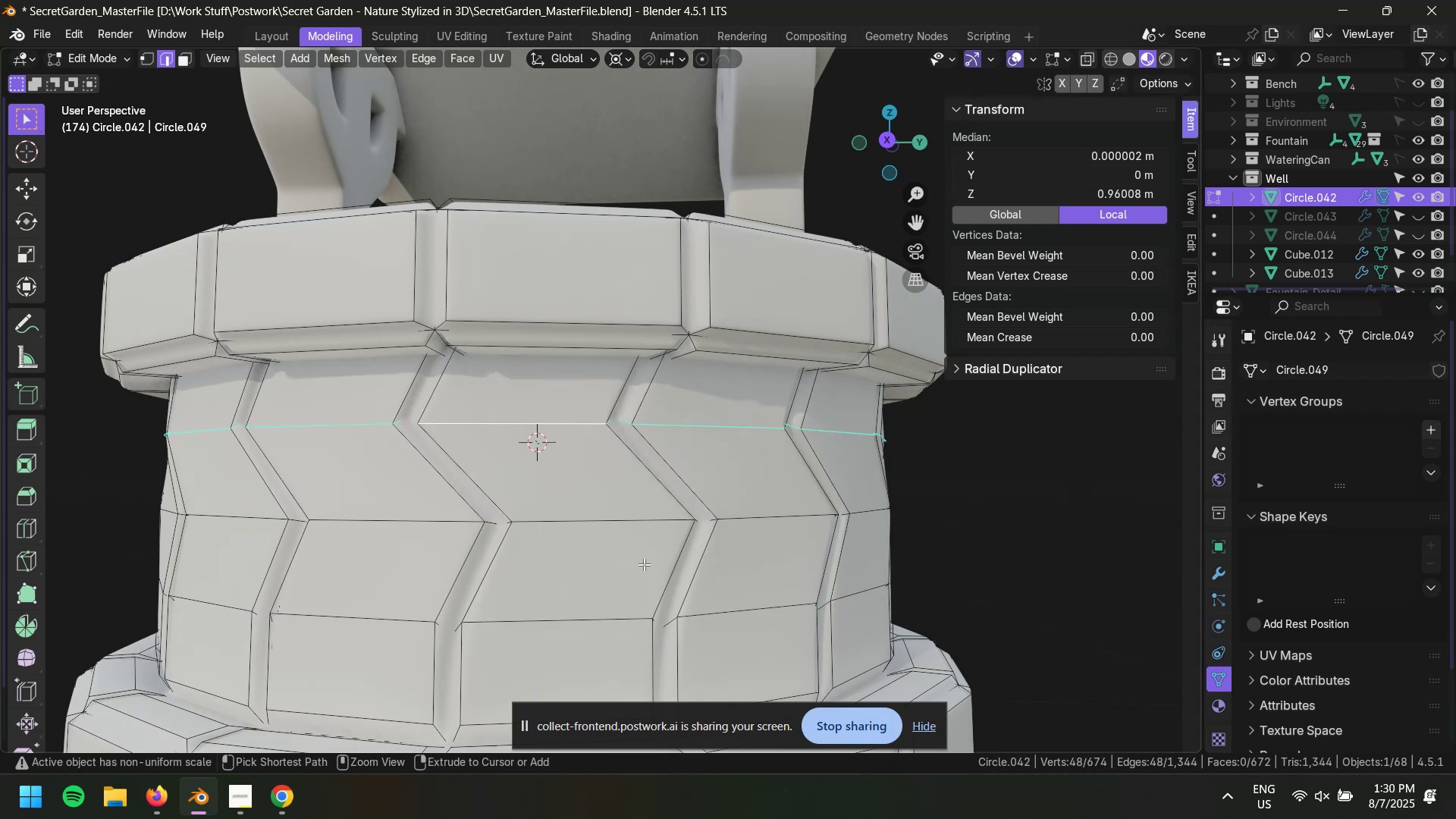 
key(Control+Z)
 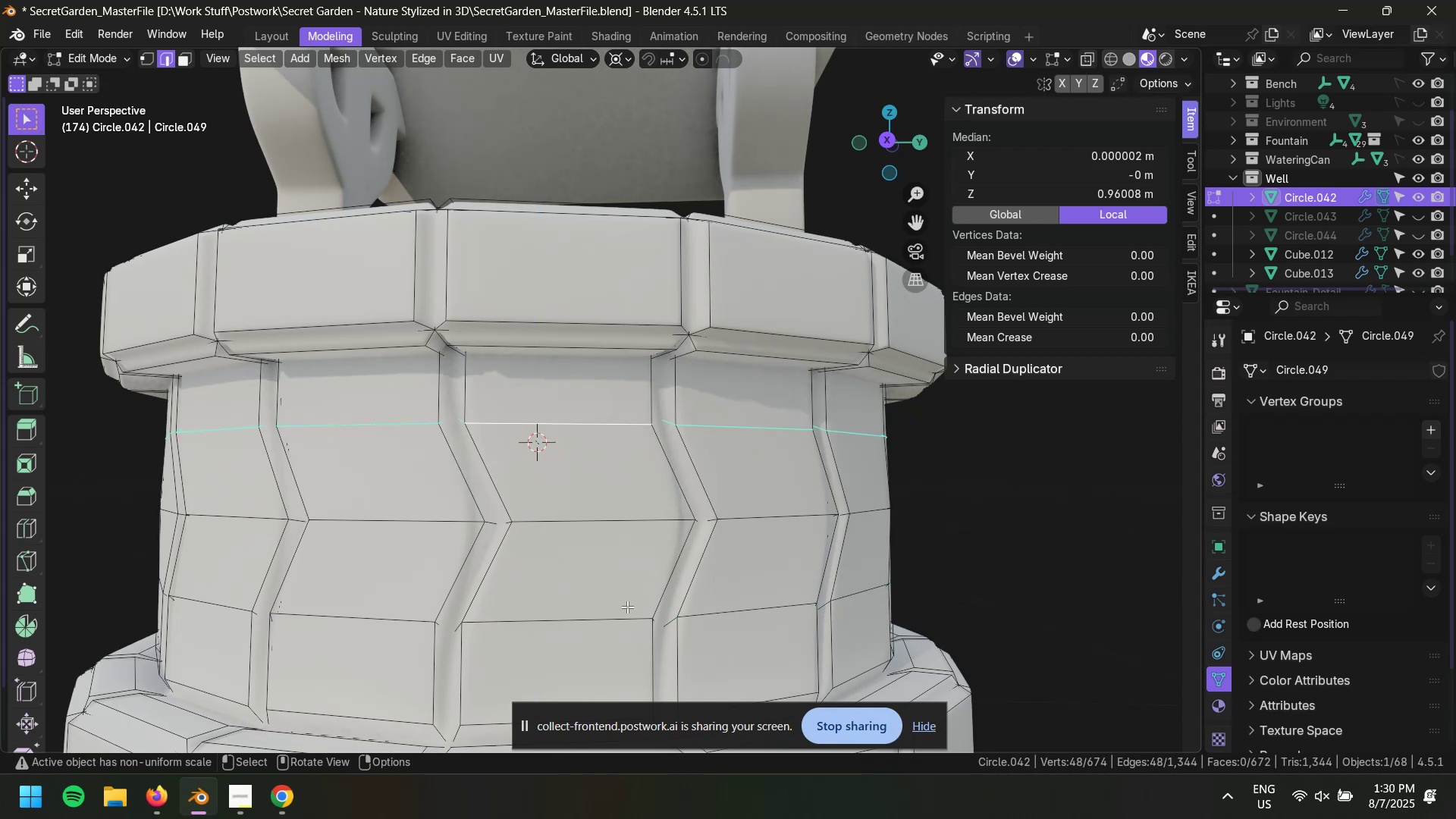 
hold_key(key=AltLeft, duration=0.54)
hold_key(key=ShiftLeft, duration=0.49)
left_click([598, 622])
 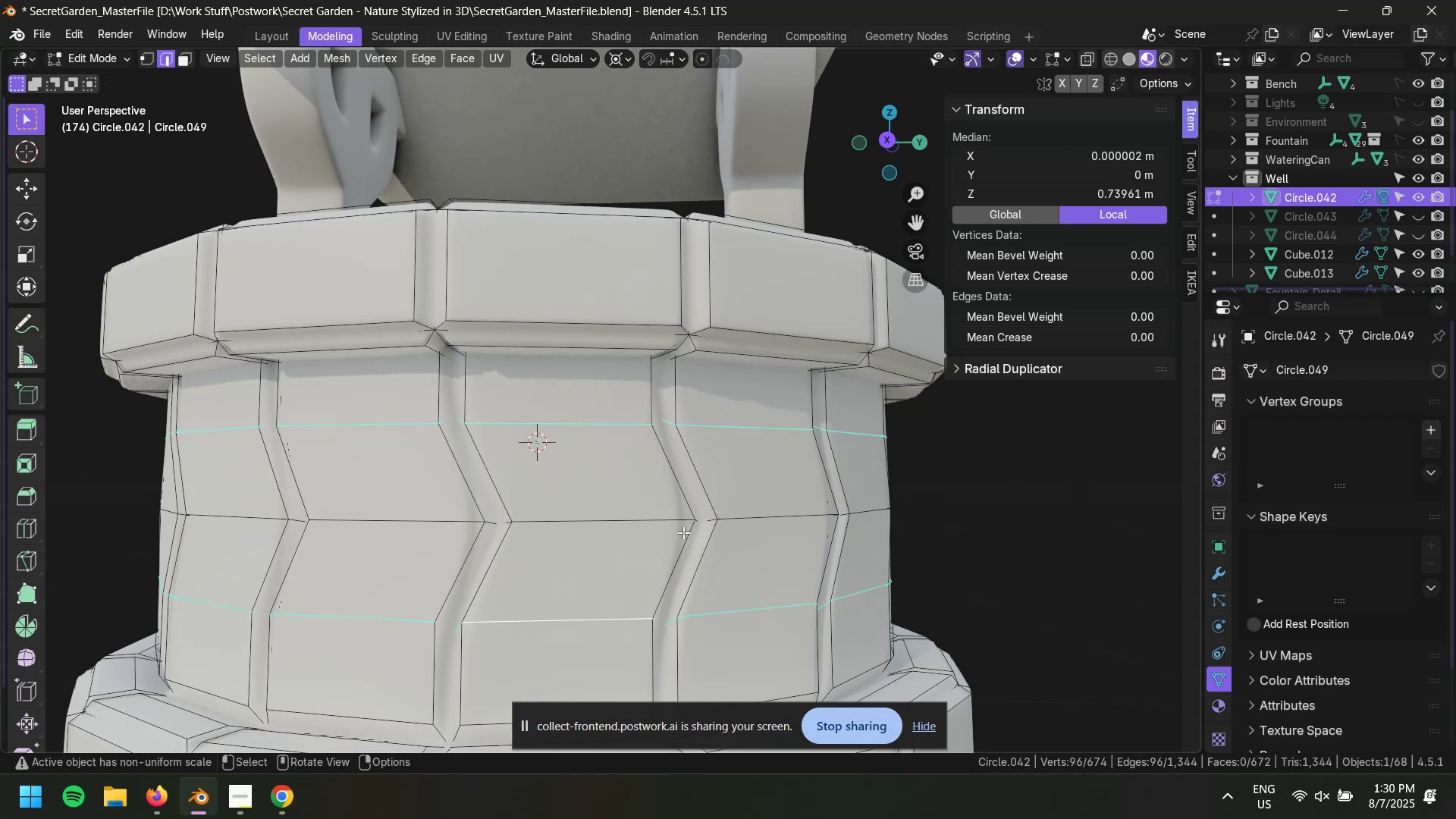 
type(rz)
key(Escape)
type(Srzz)
key(Escape)
type(rz-5)
key(Escape)
type(Srz5-)
key(NumpadEnter)
key(Tab)
 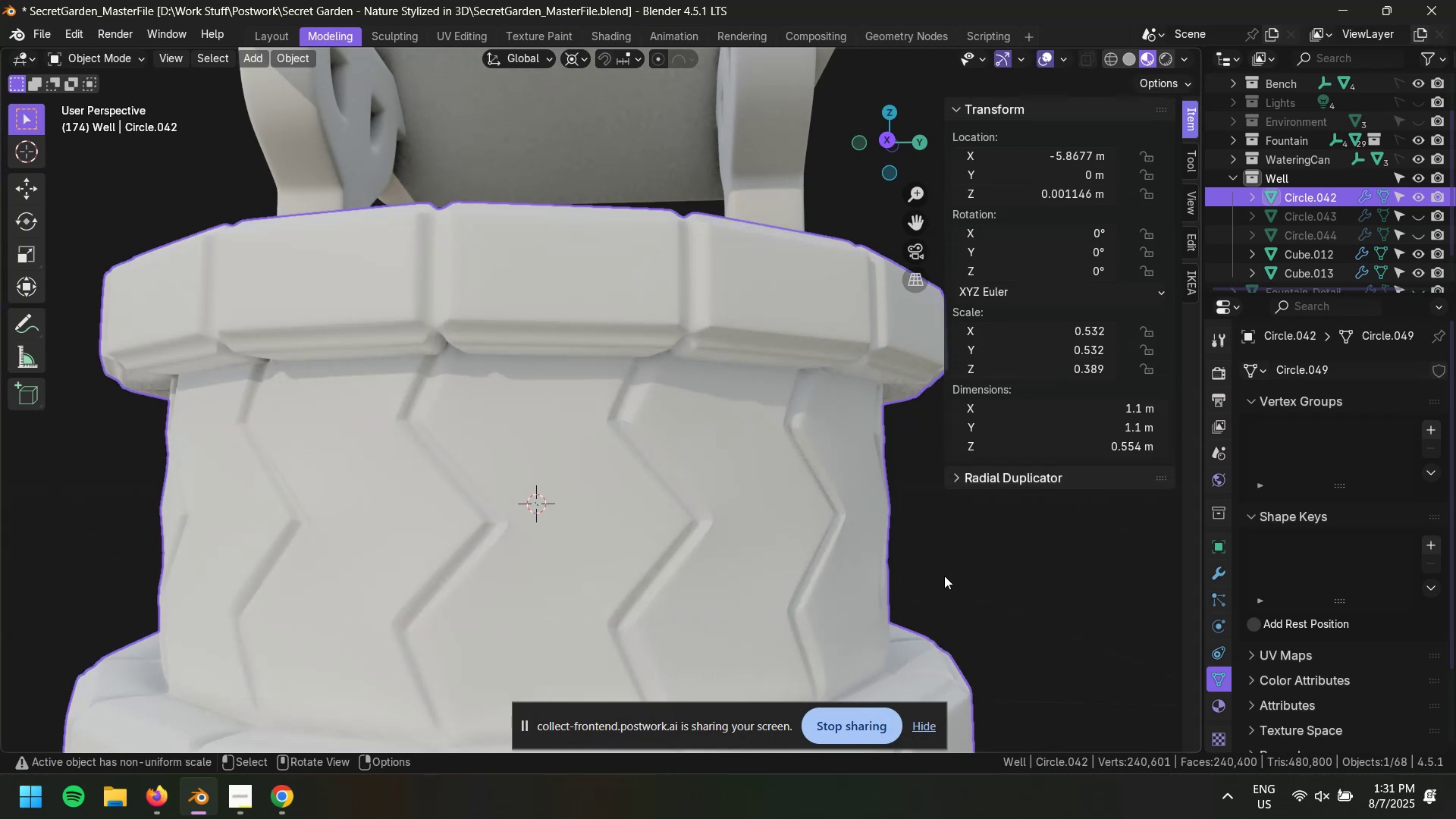 
left_click([955, 604])
 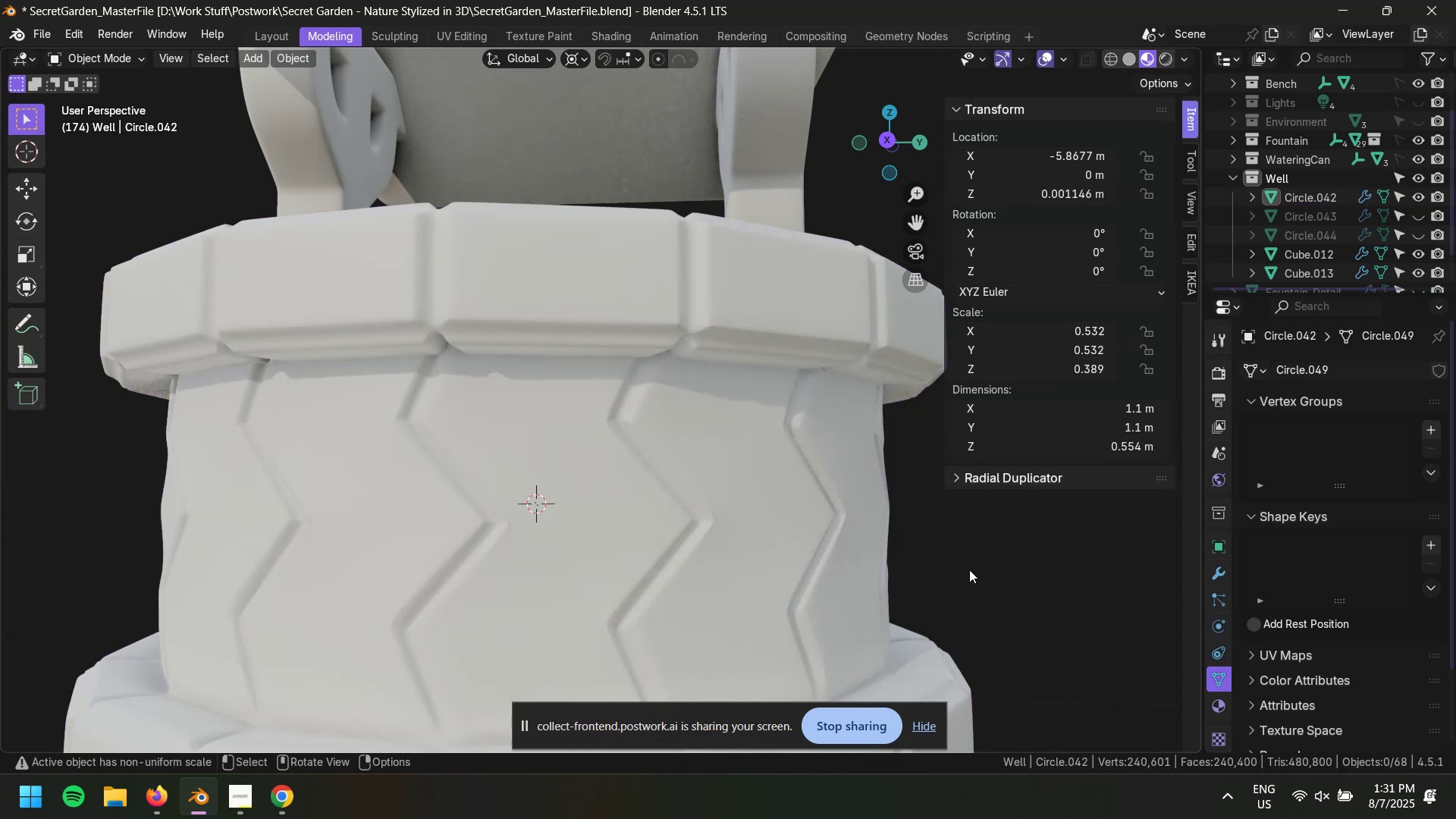 
scroll: coordinate [934, 517], scroll_direction: down, amount: 2.0
 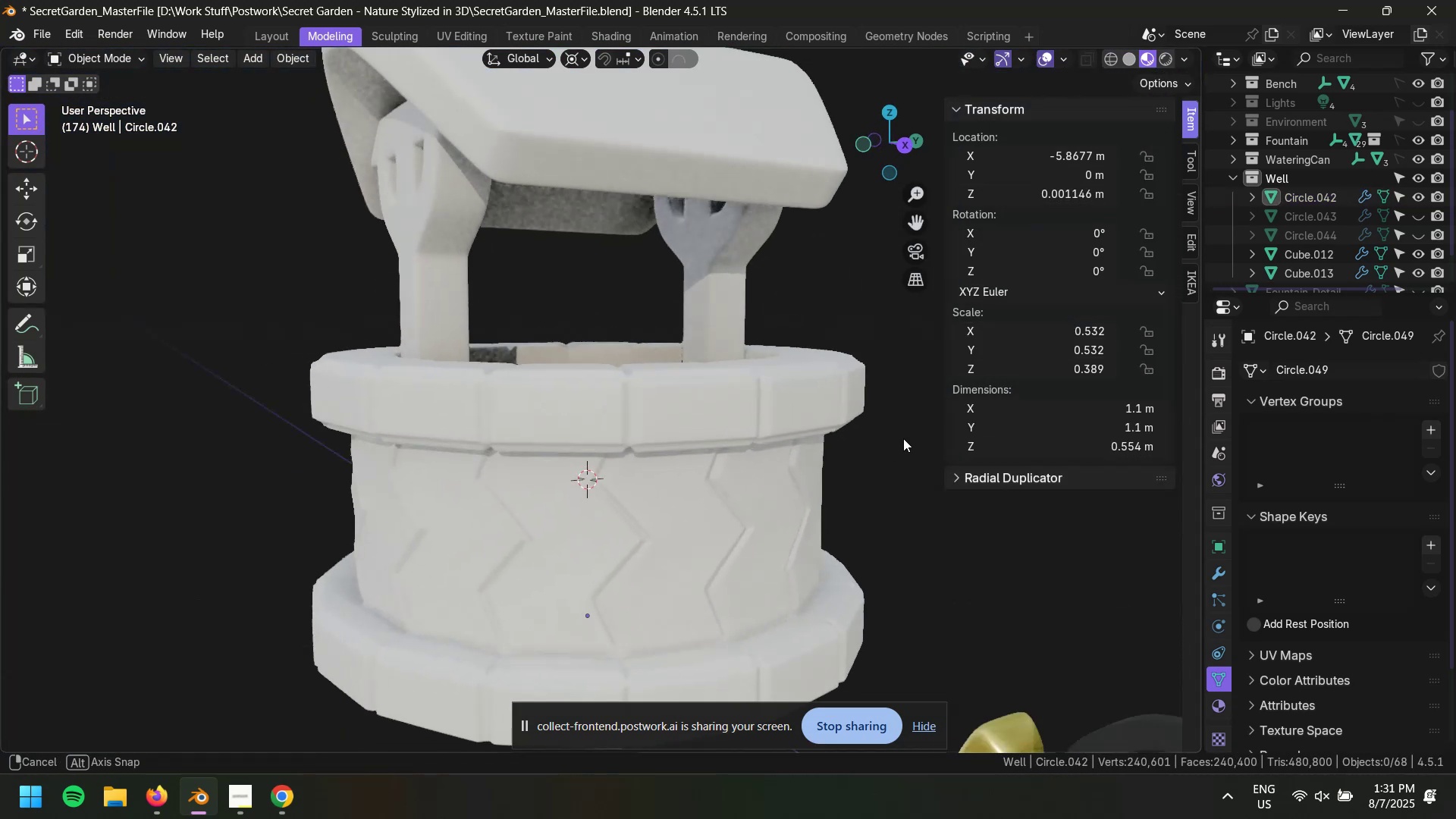 
scroll: coordinate [646, 472], scroll_direction: up, amount: 2.0
 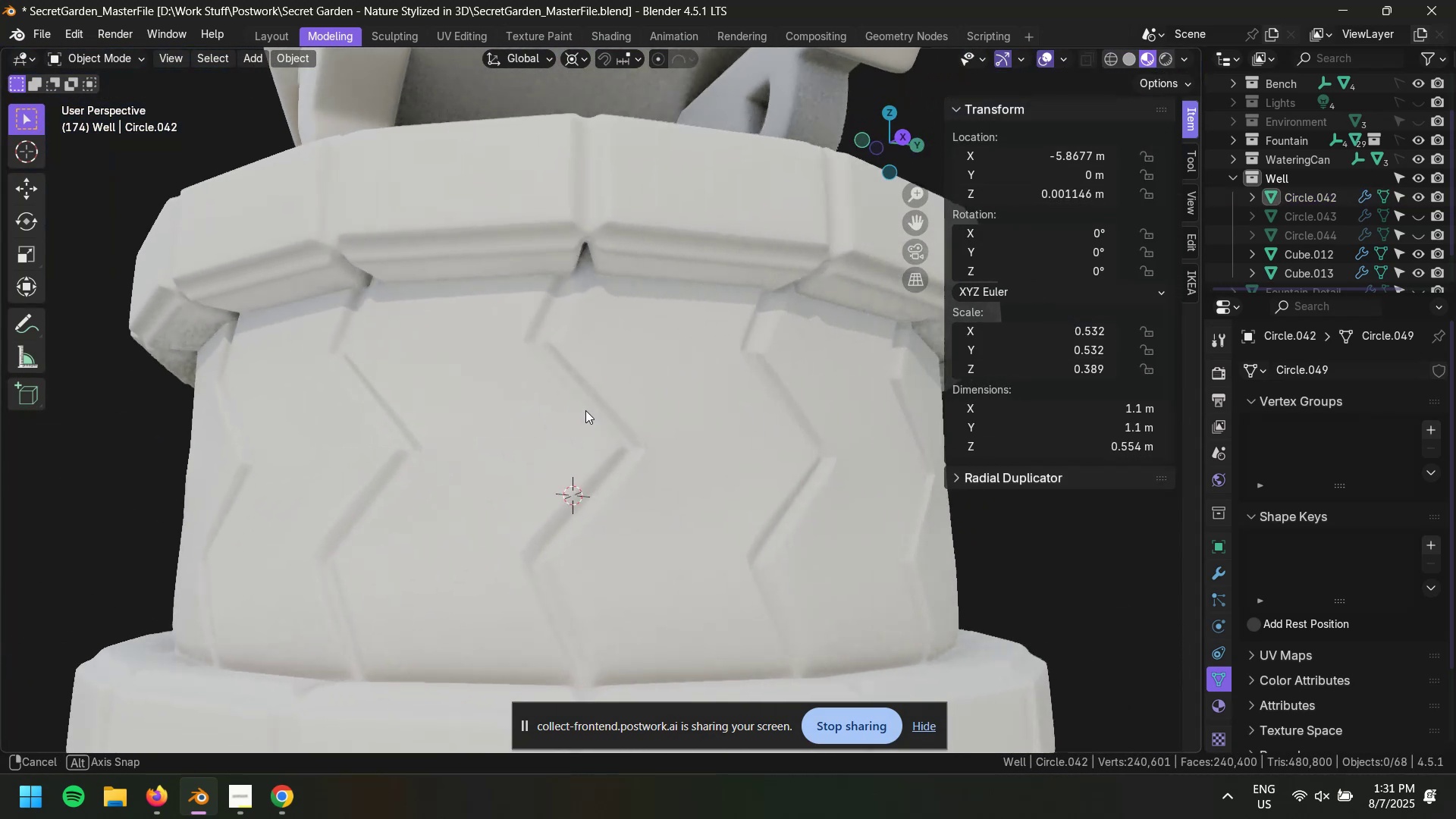 
hold_key(key=ShiftLeft, duration=0.88)
 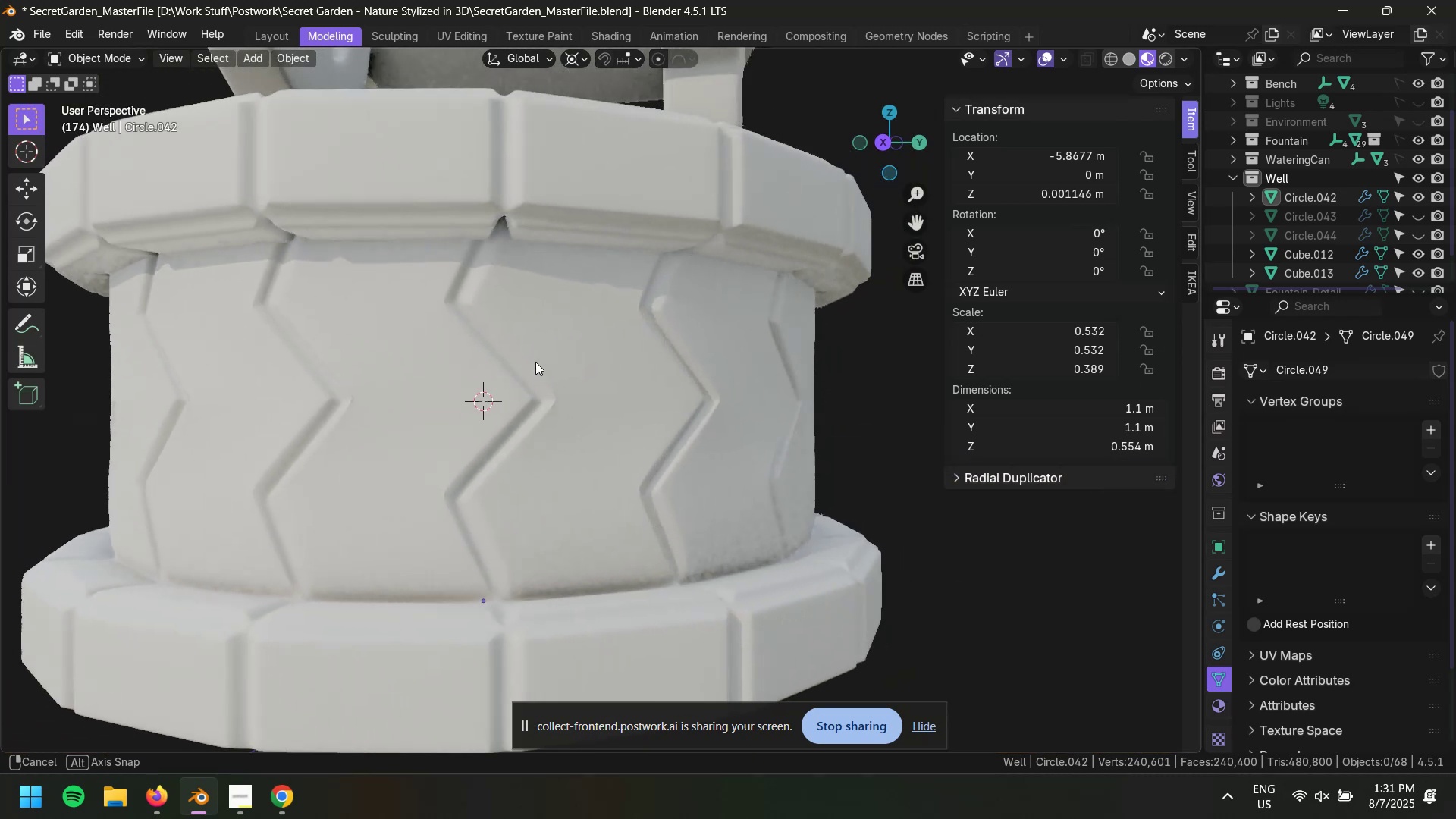 
scroll: coordinate [545, 369], scroll_direction: up, amount: 1.0
 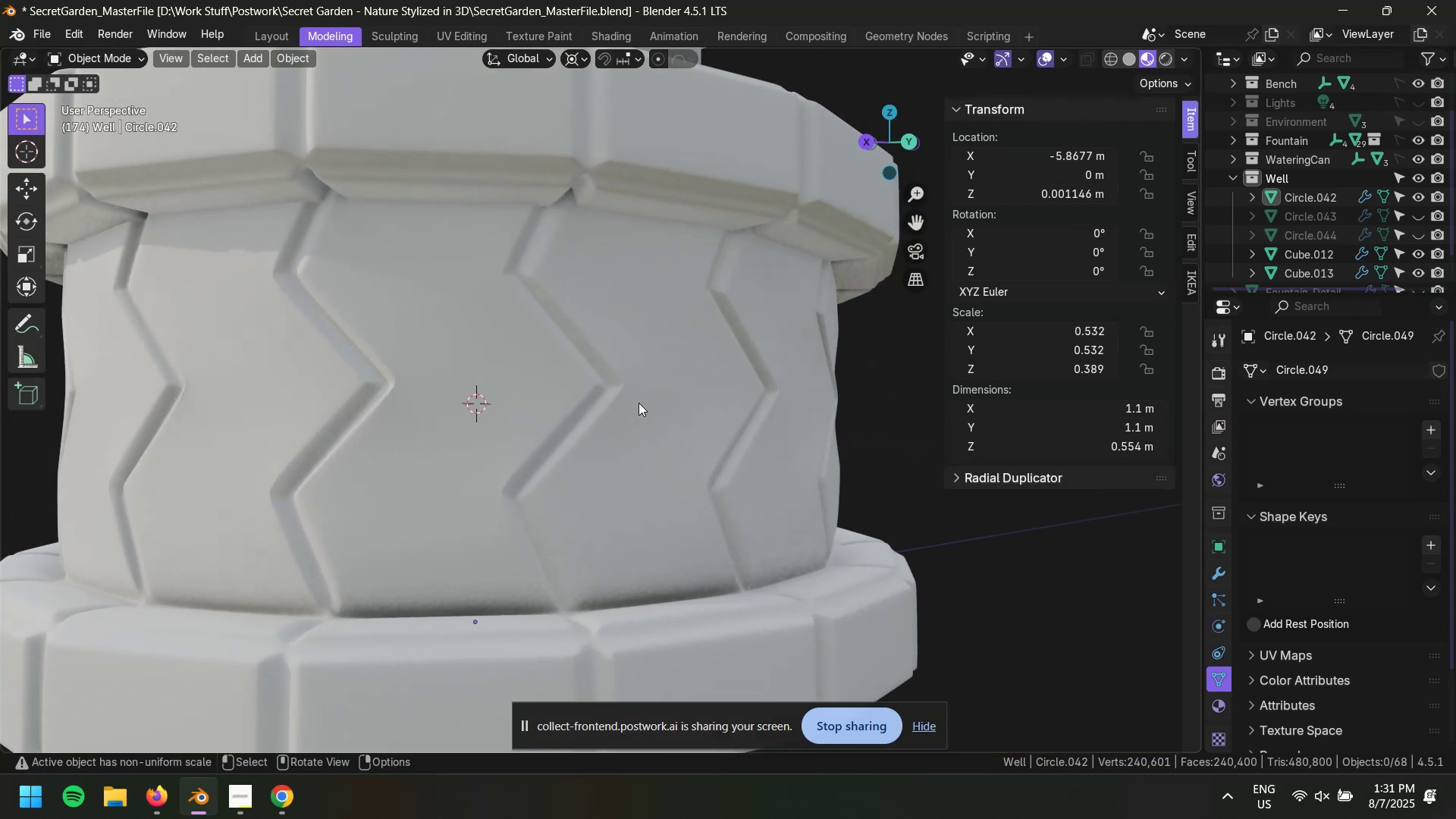 
wait(12.42)
 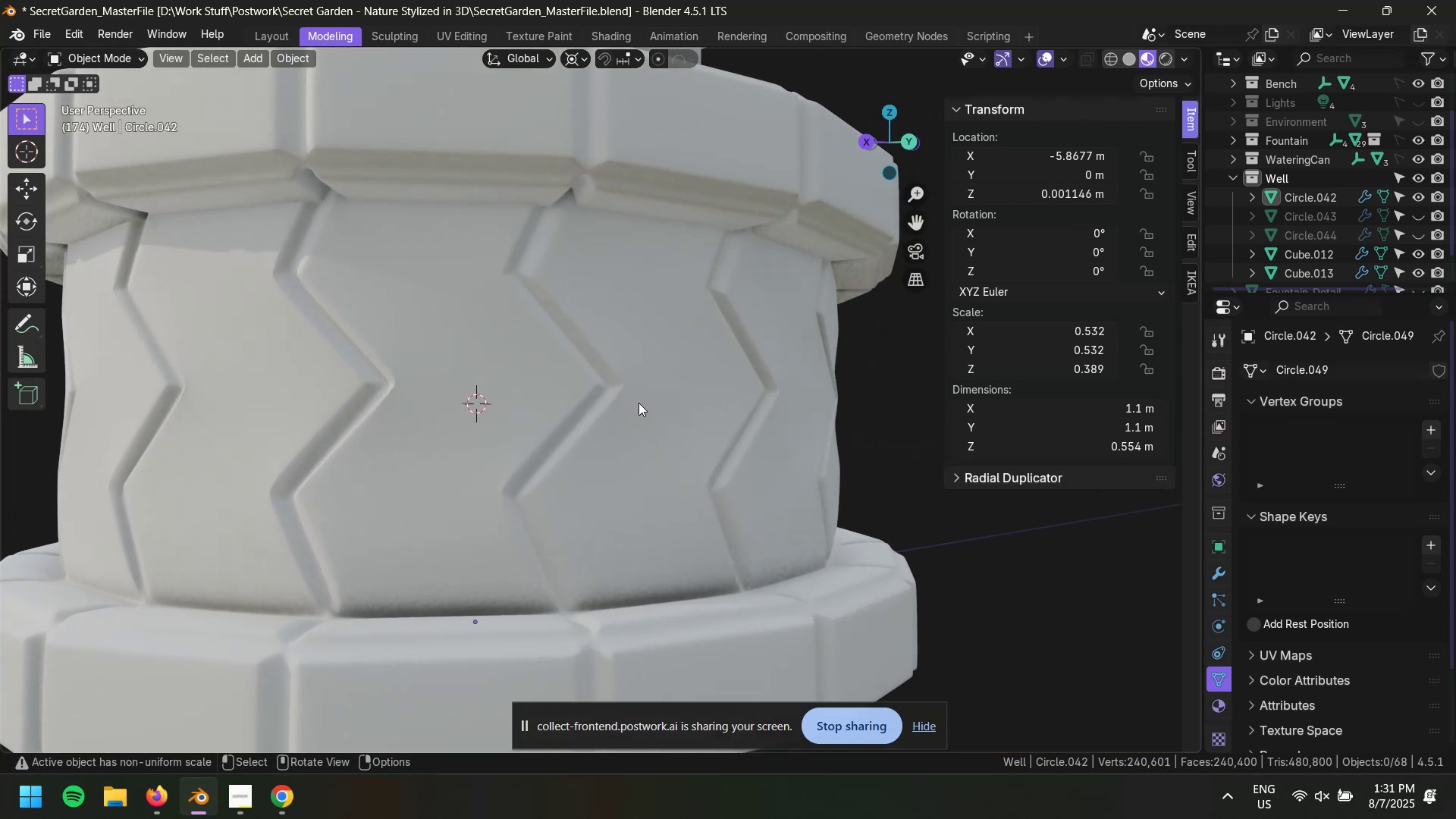 
scroll: coordinate [717, 400], scroll_direction: up, amount: 1.0
 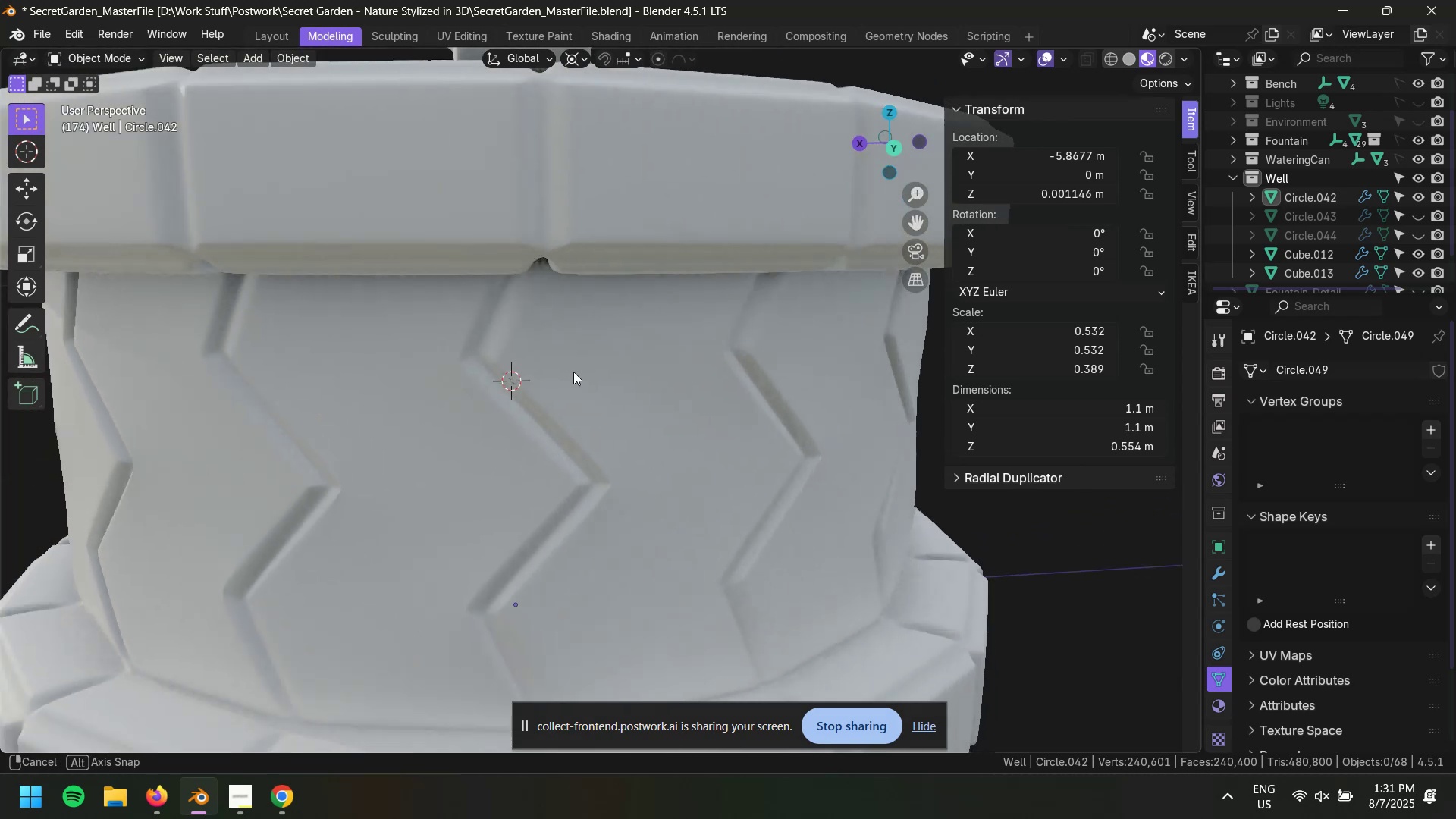 
scroll: coordinate [522, 382], scroll_direction: none, amount: 0.0
 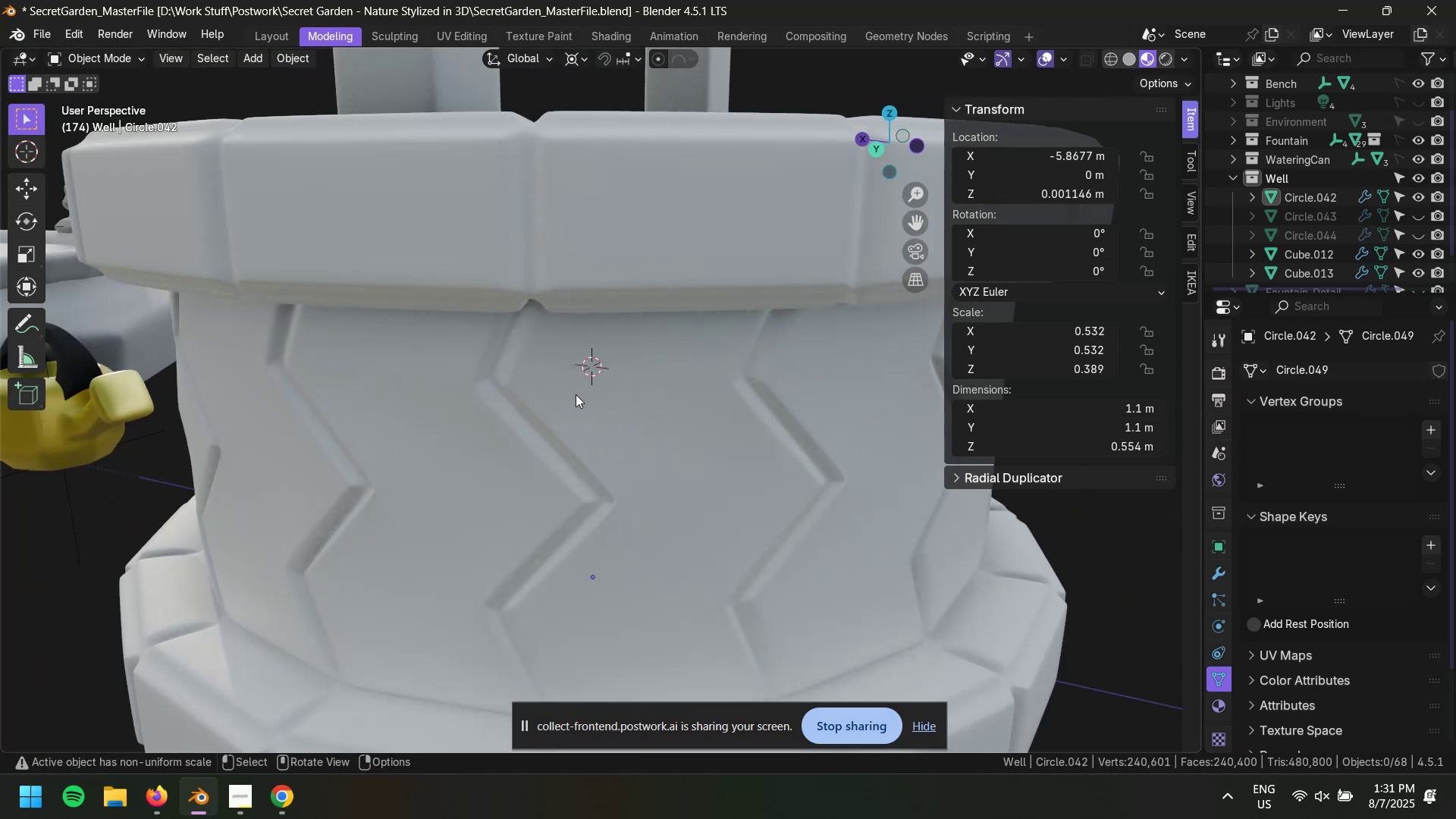 
hold_key(key=ShiftLeft, duration=0.54)
 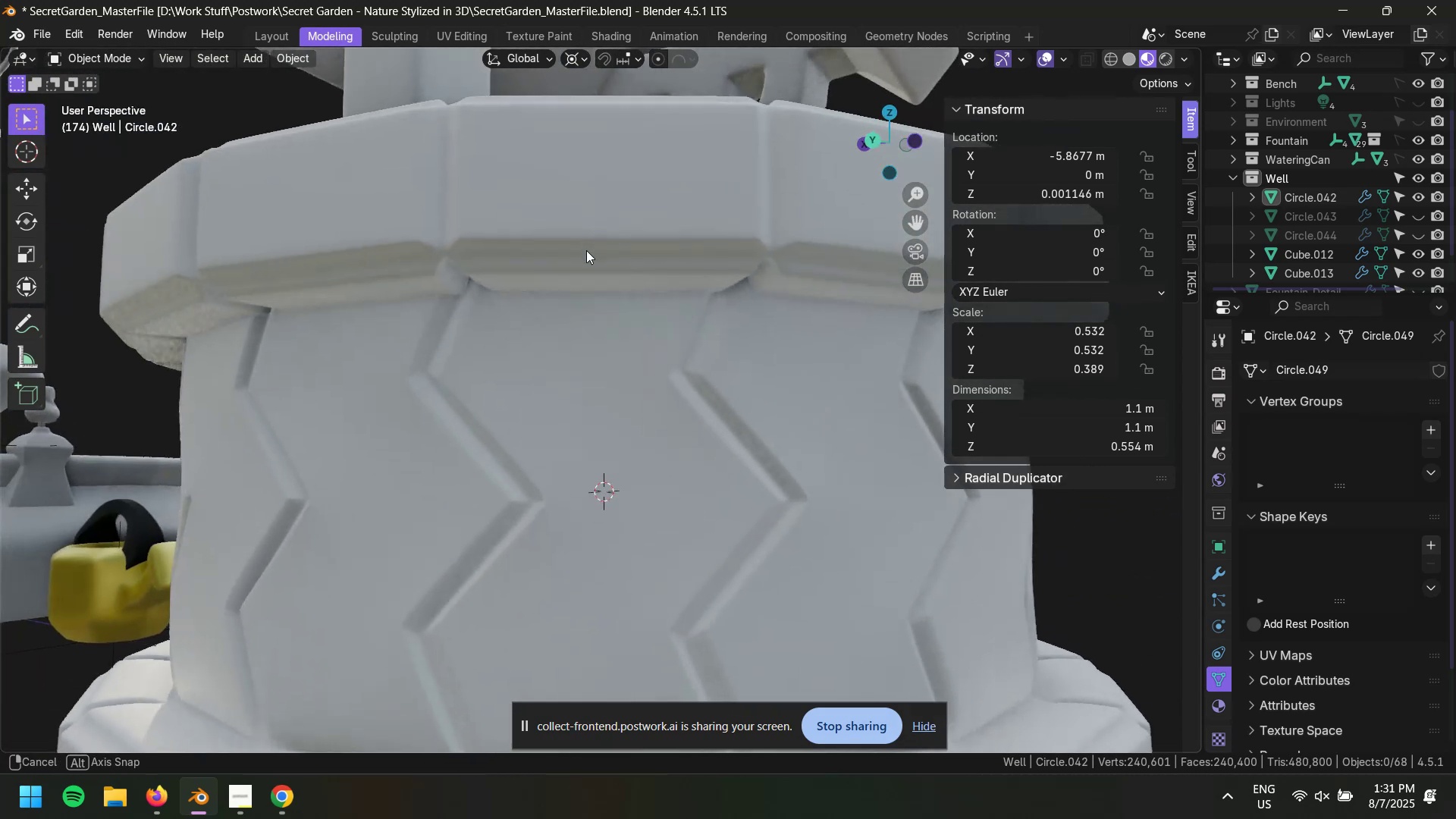 
hold_key(key=ShiftLeft, duration=0.56)
 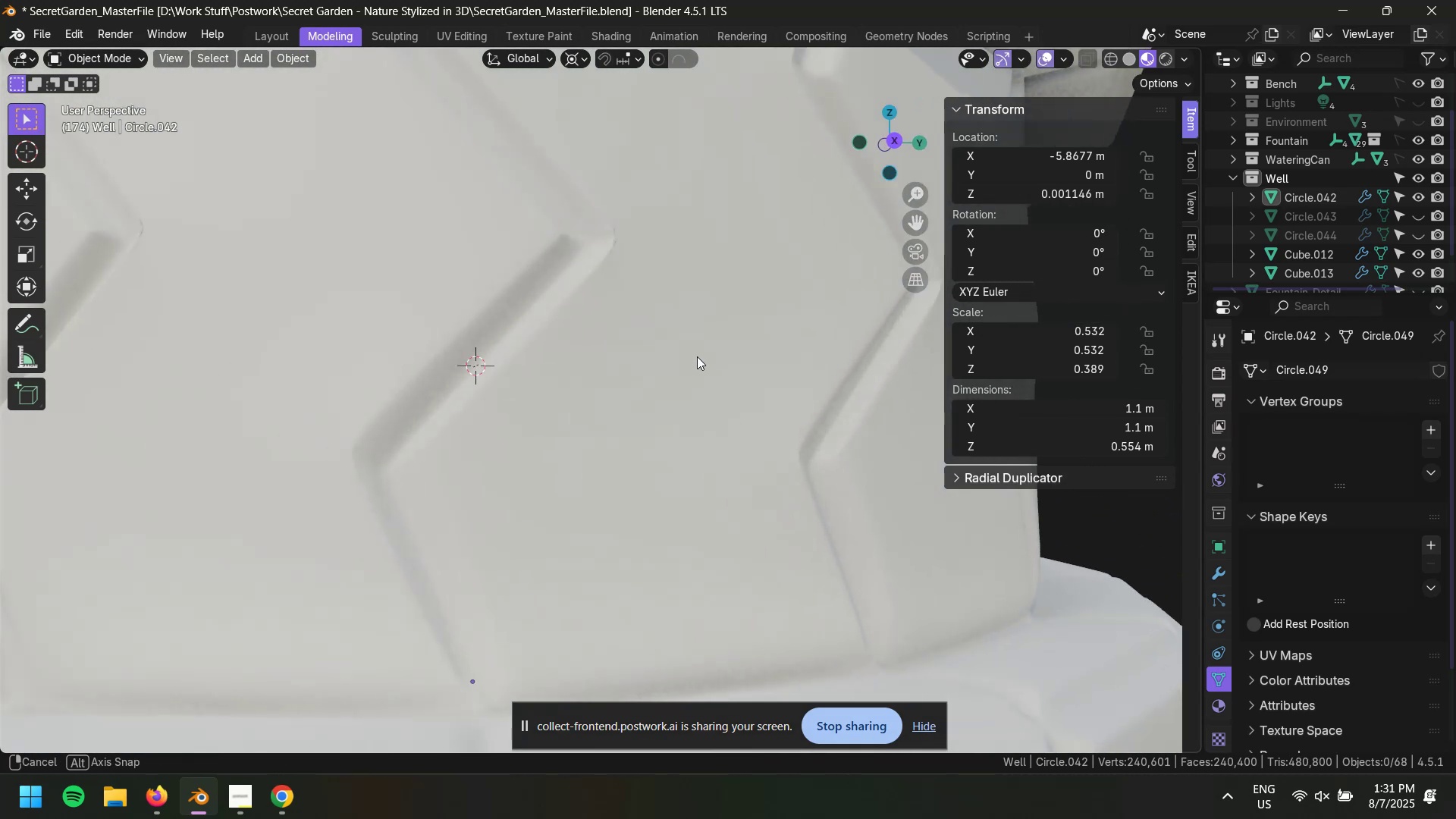 
scroll: coordinate [667, 362], scroll_direction: down, amount: 3.0
 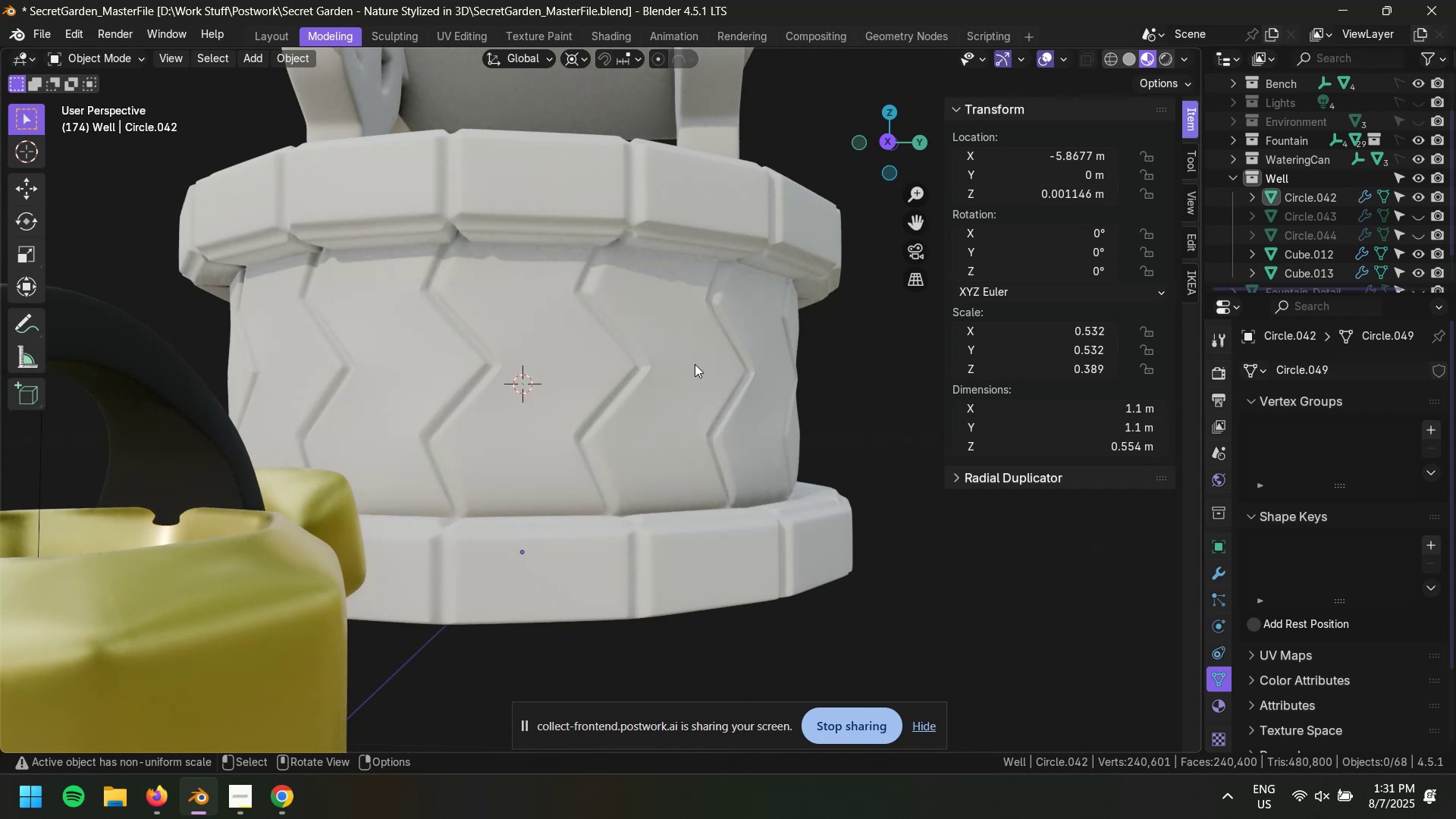 
scroll: coordinate [700, 366], scroll_direction: up, amount: 1.0
 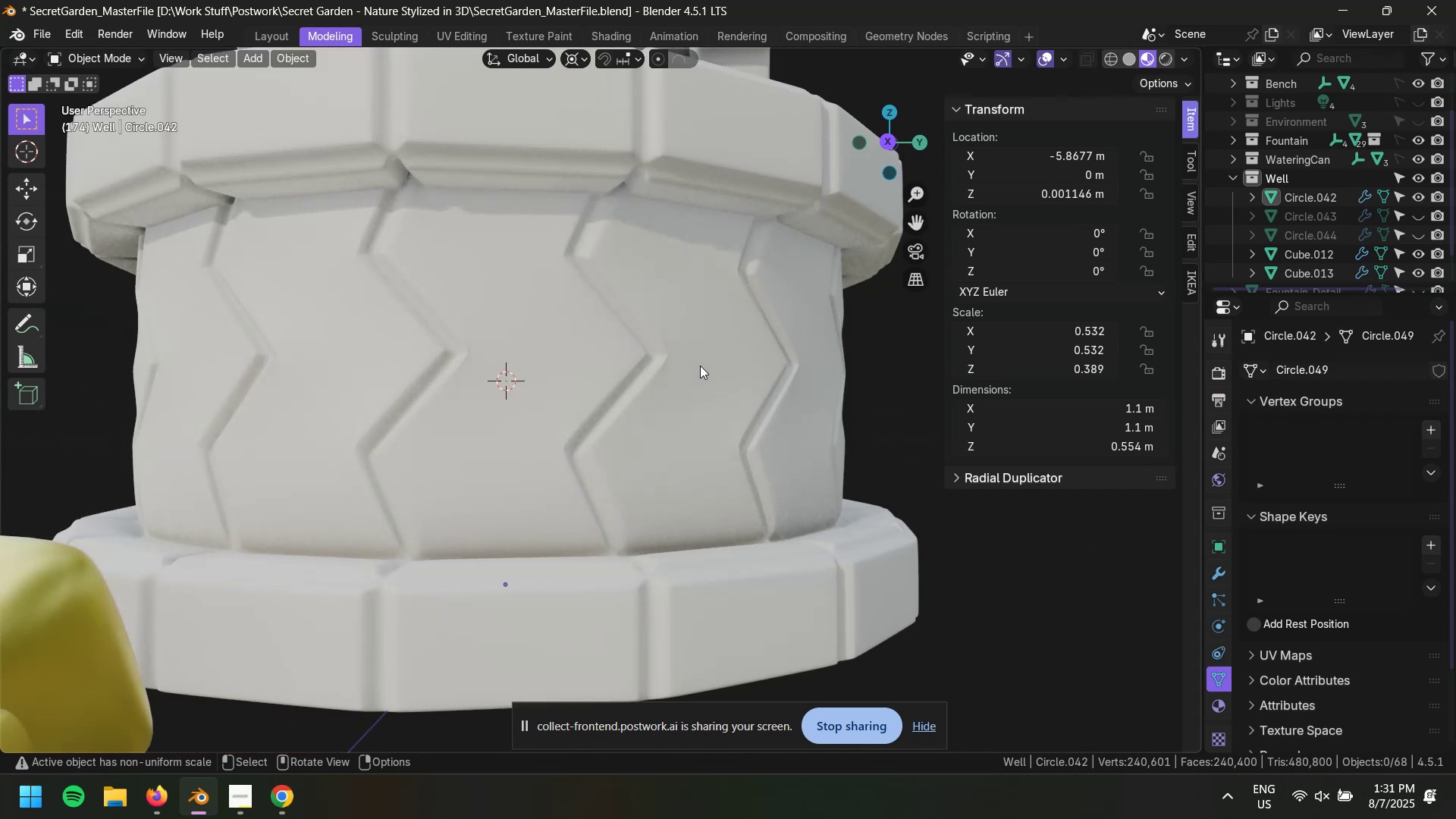 
scroll: coordinate [700, 366], scroll_direction: down, amount: 1.0
 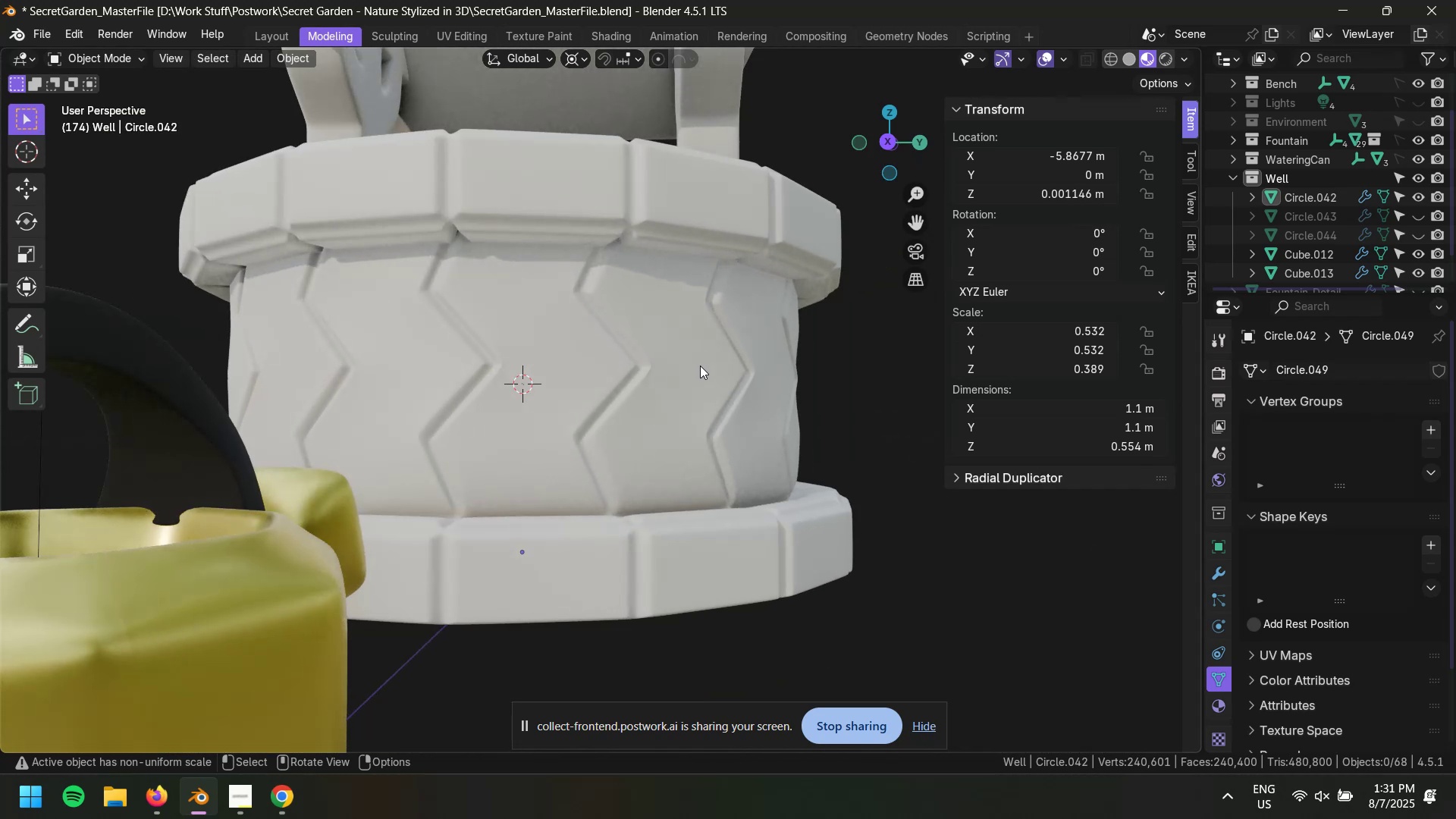 
key(Control+Z)
 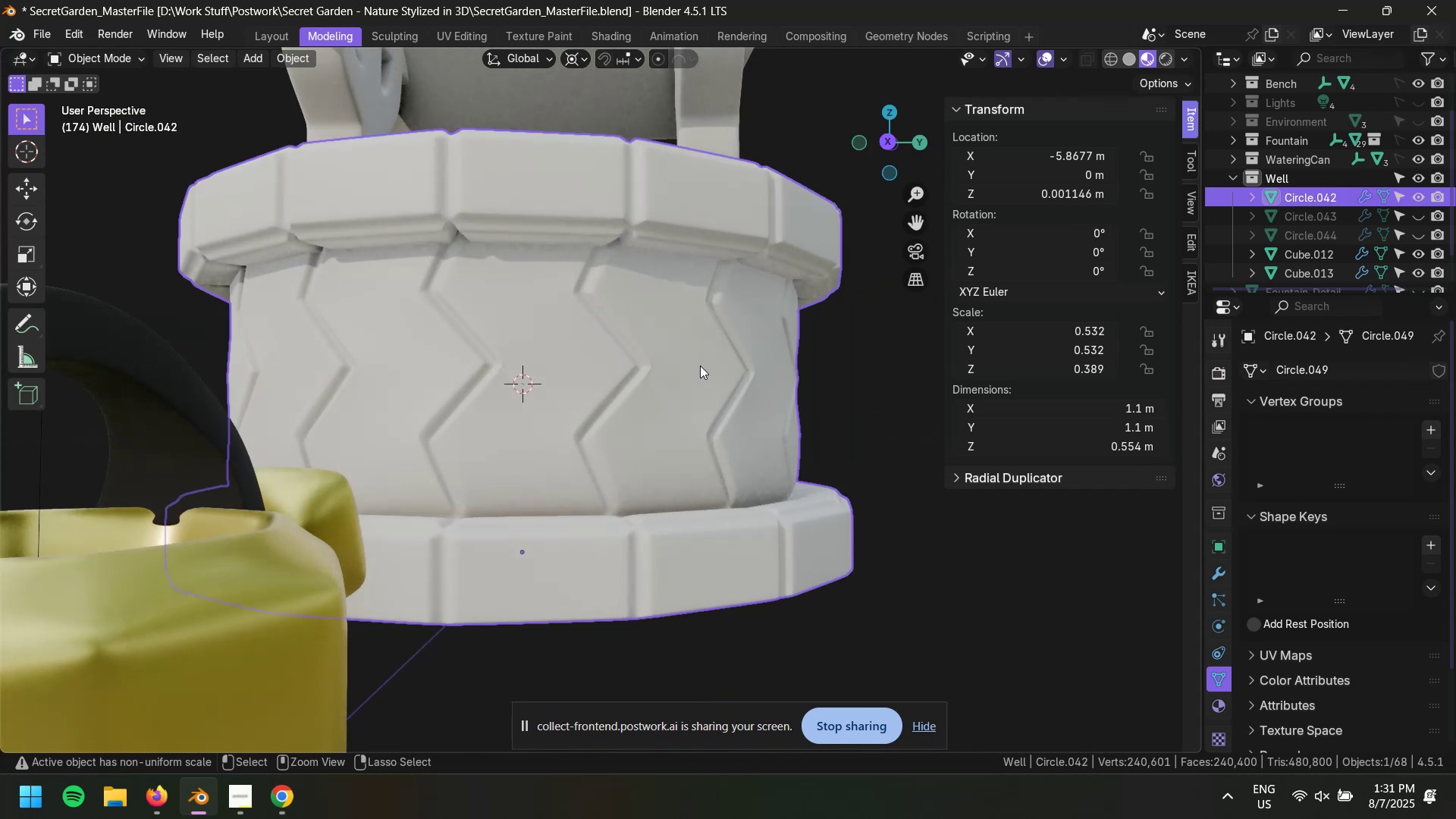 
key(Control+Z)
 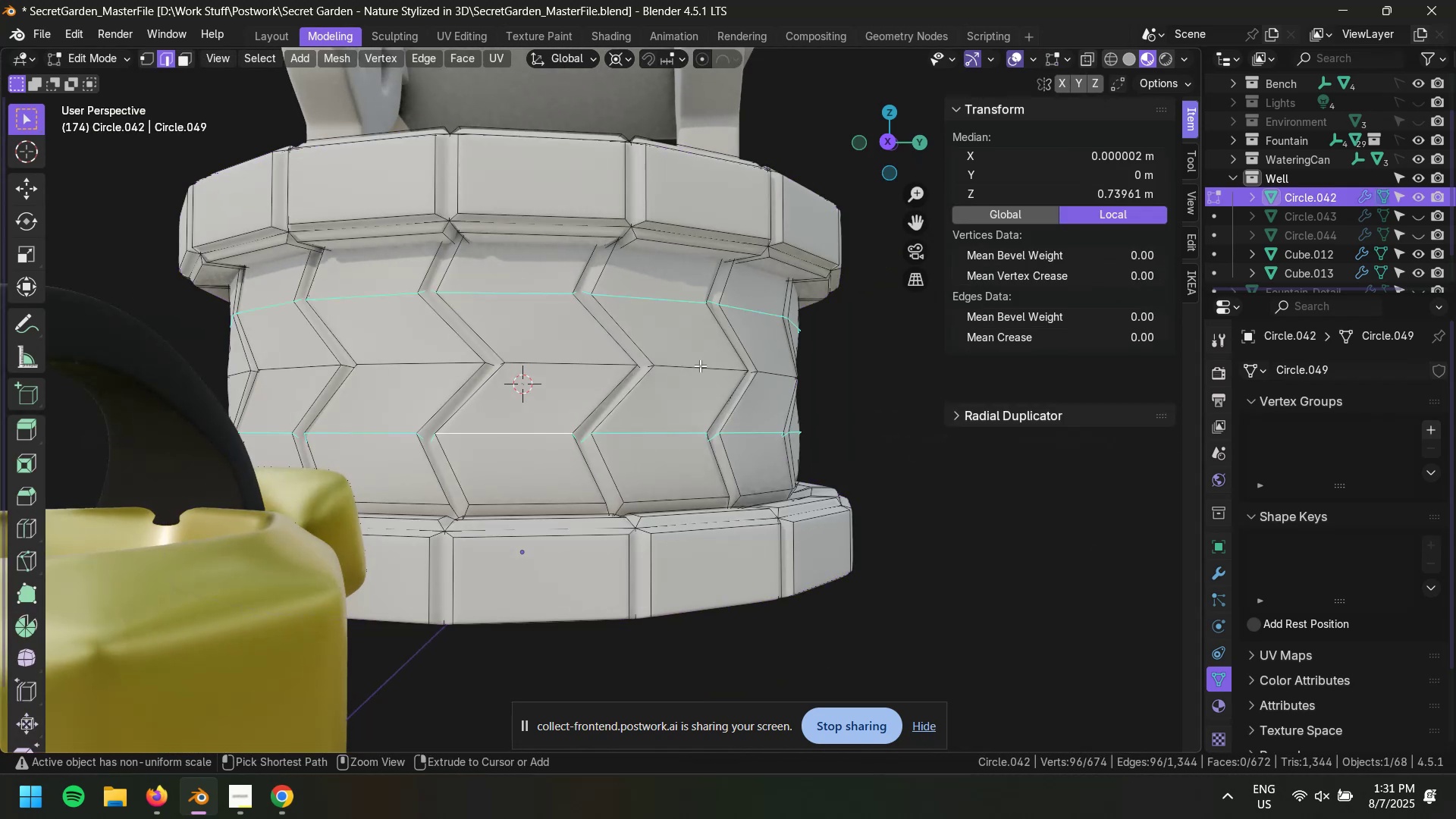 
key(Control+Z)
 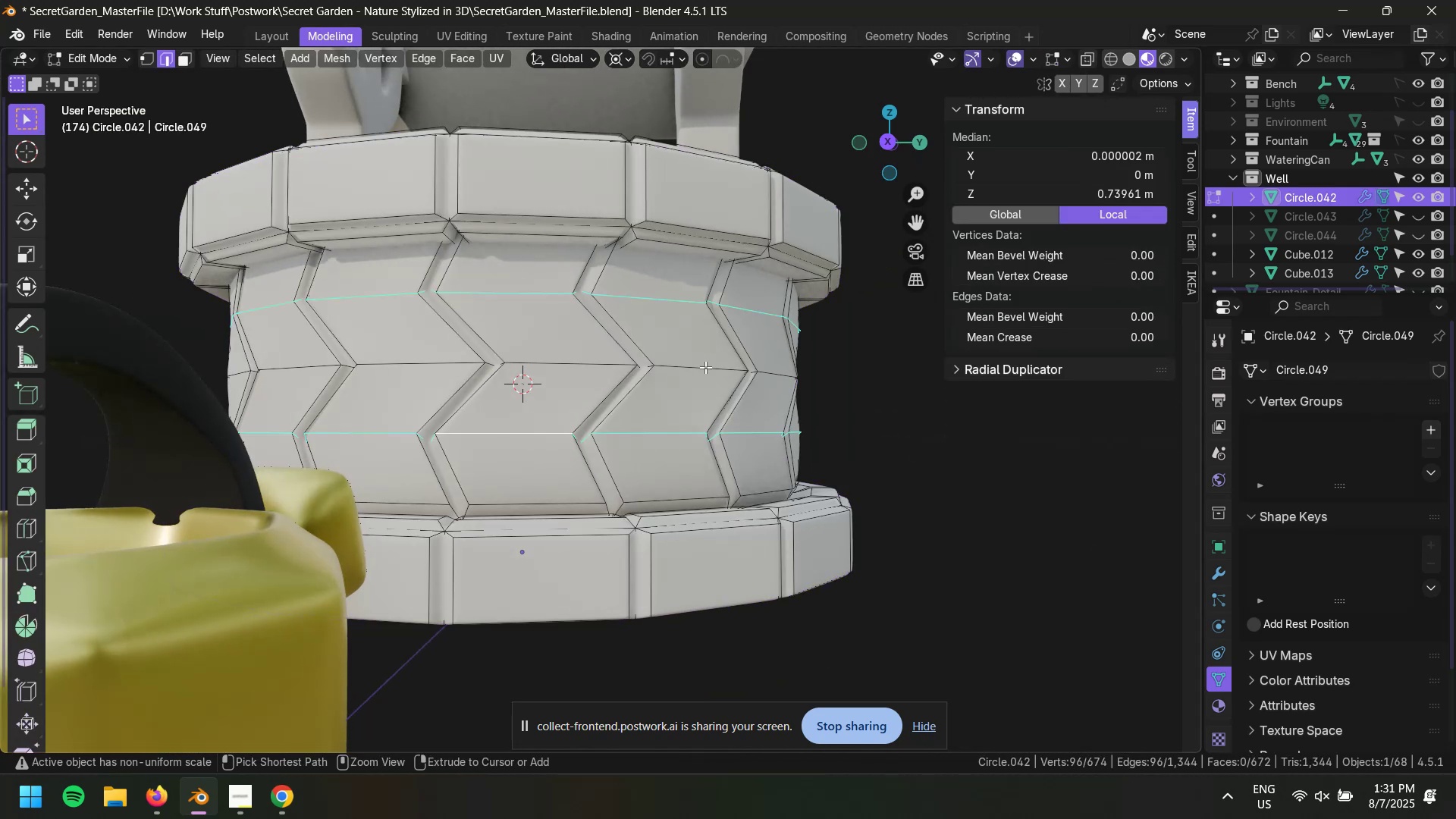 
key(Control+Z)
 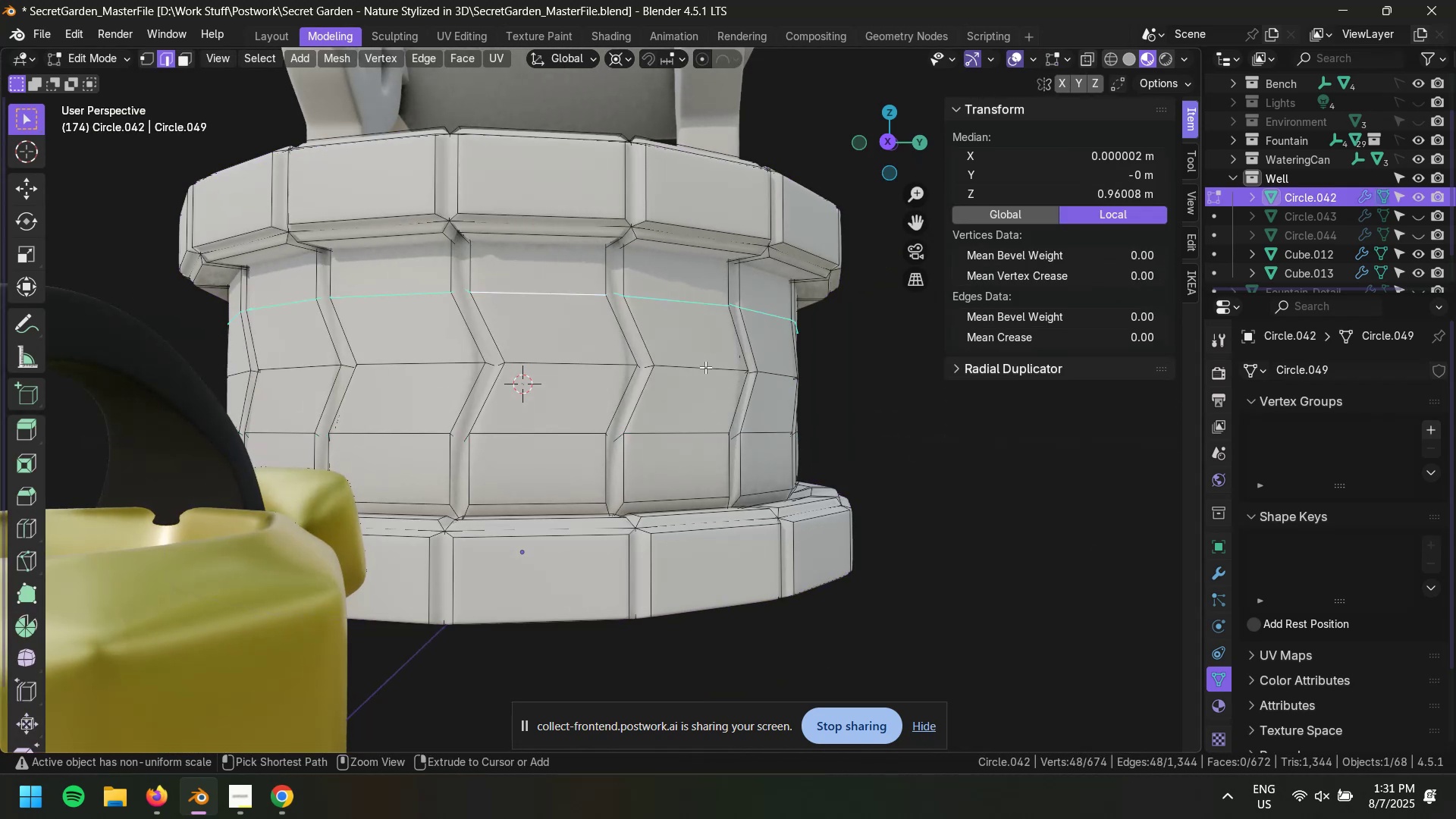 
key(Control+Z)
 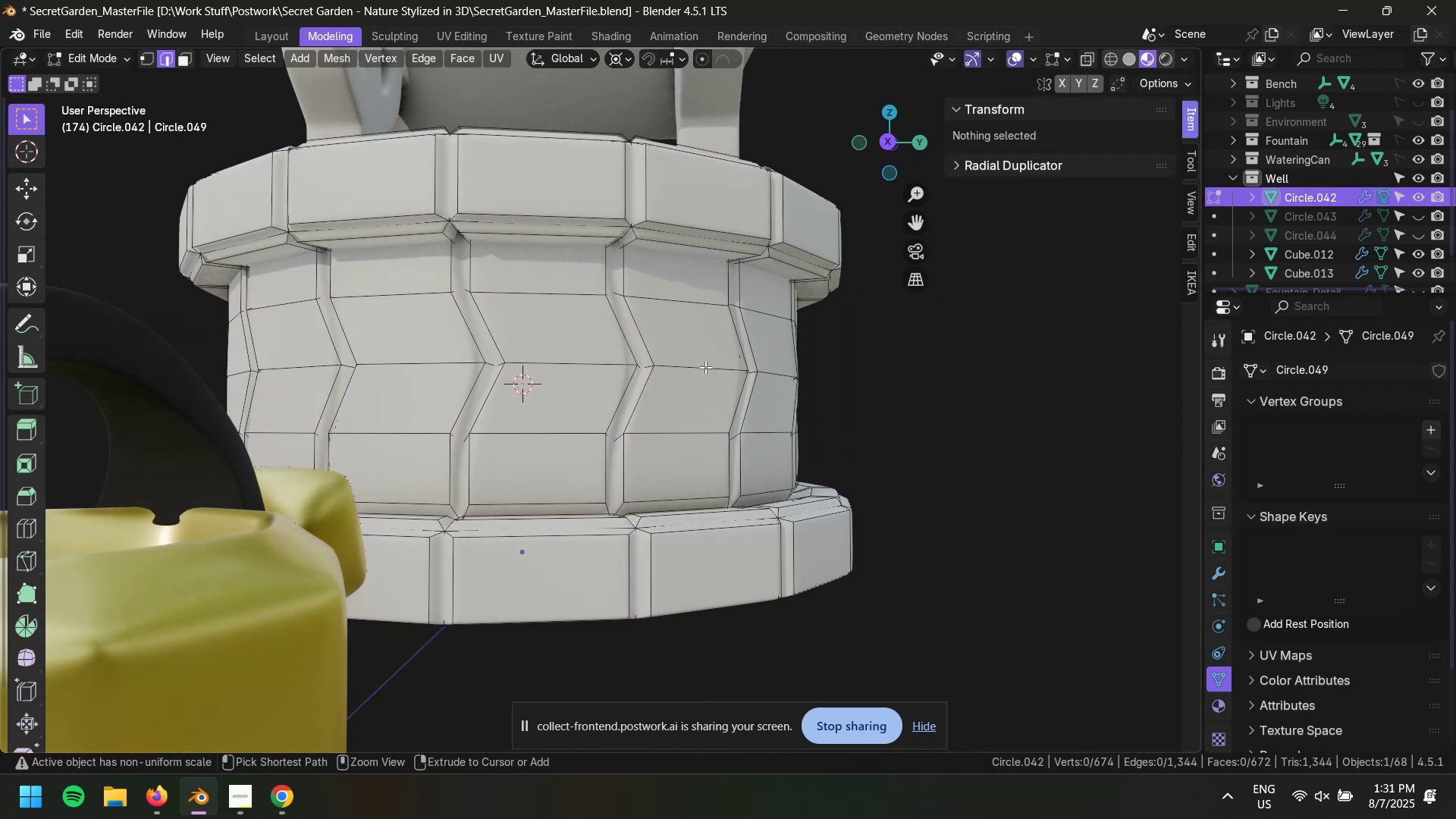 
key(Control+Z)
 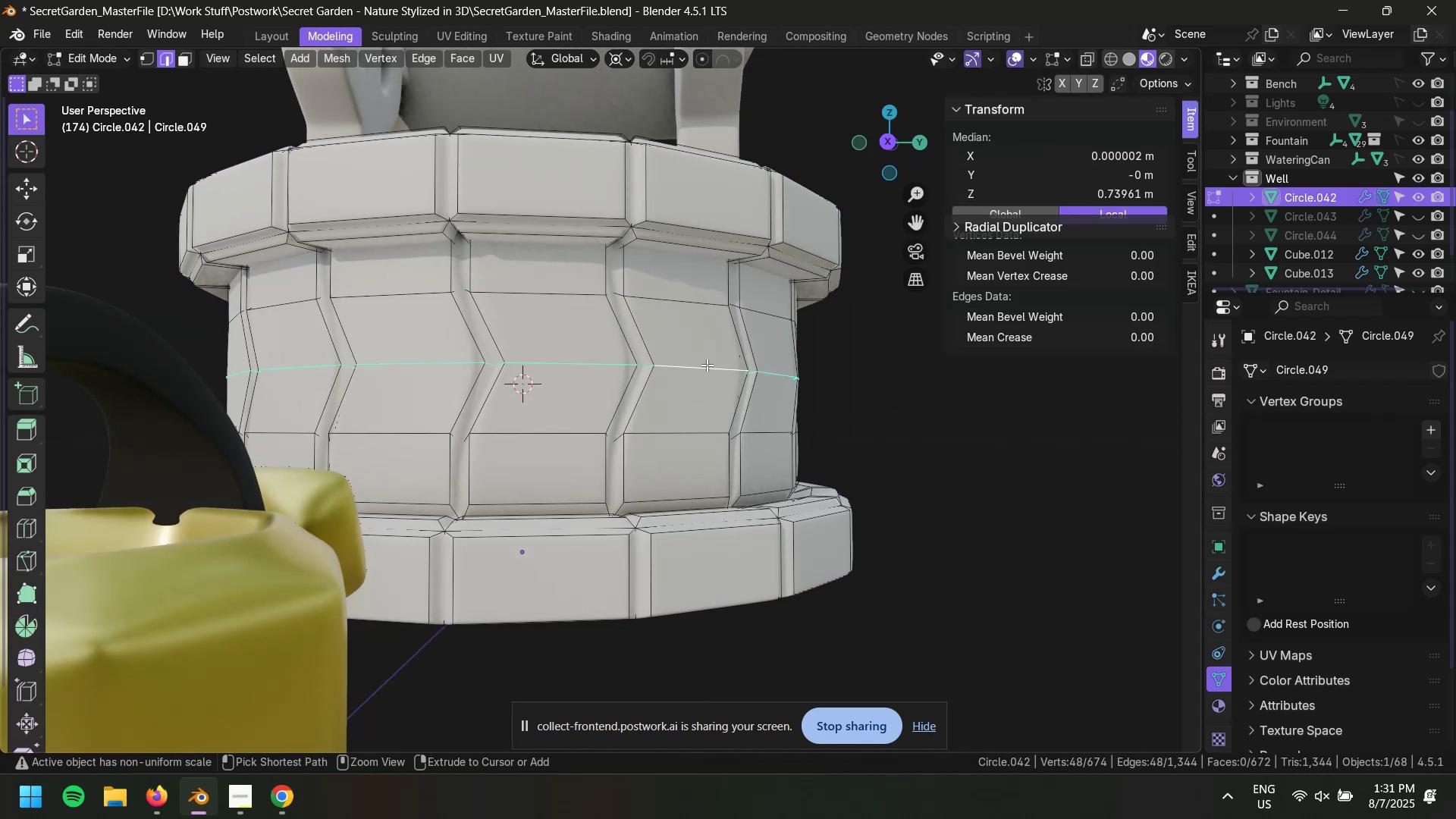 
key(Control+Z)
 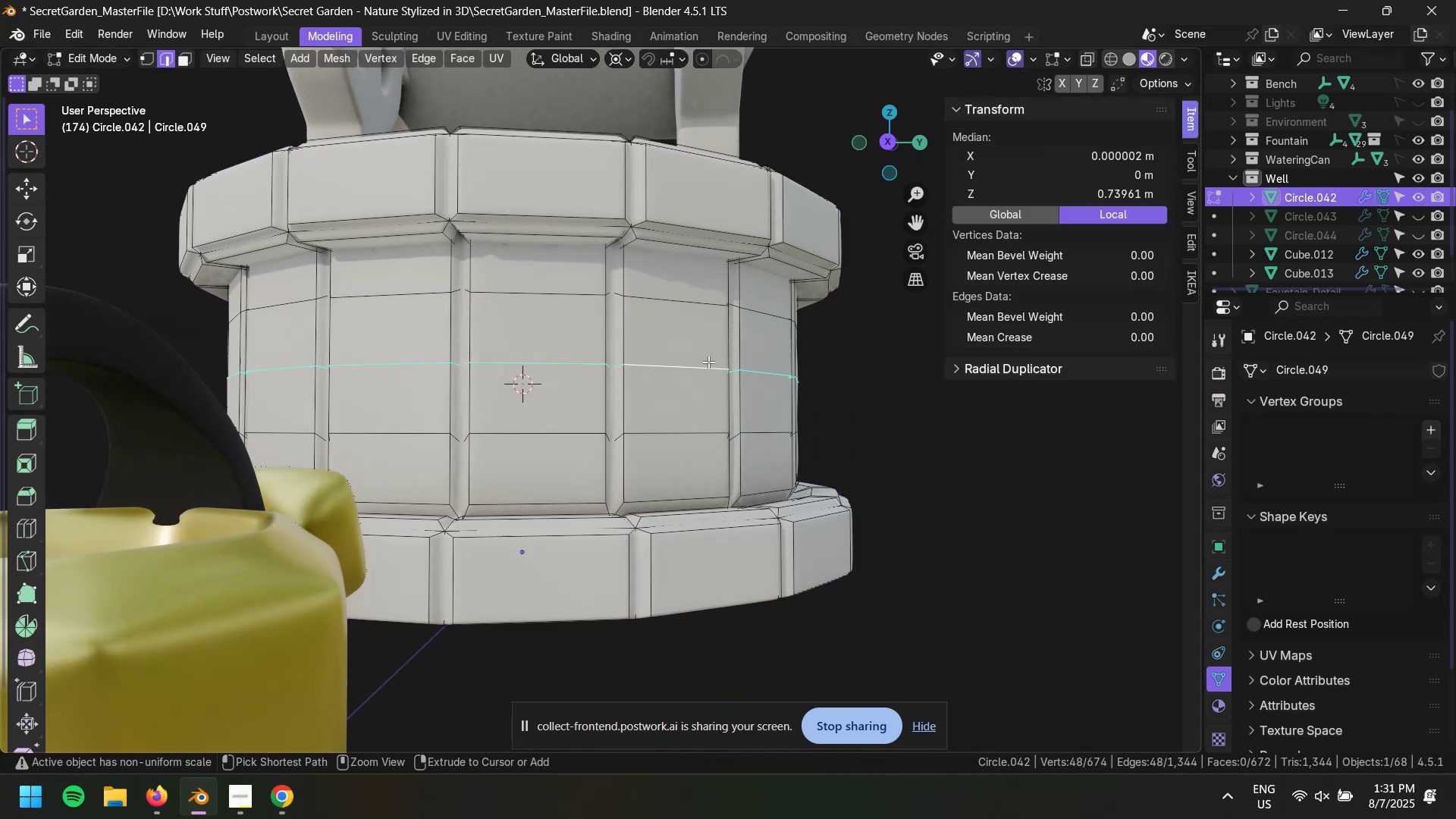 
key(Control+Z)
 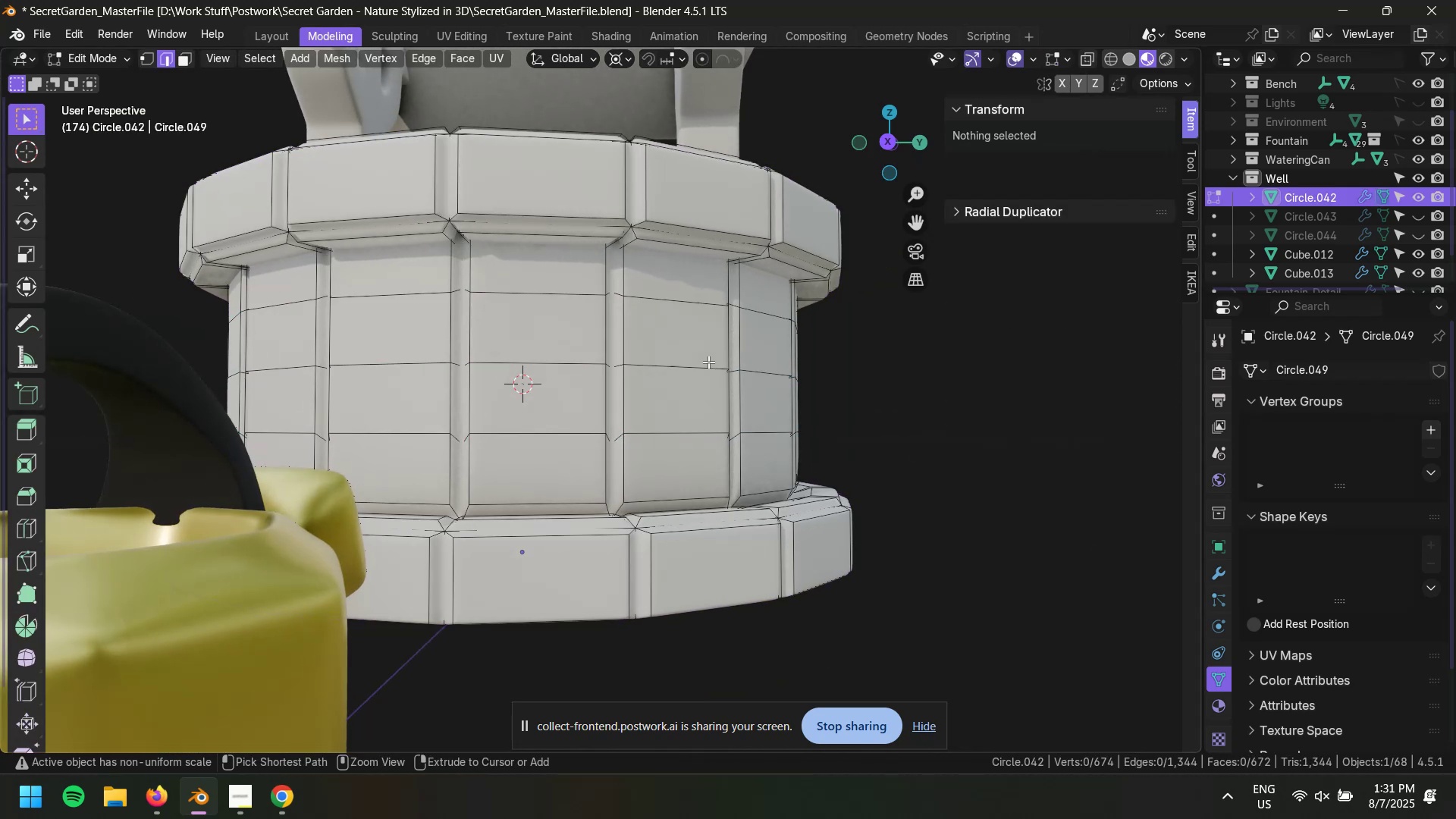 
key(Control+Z)
 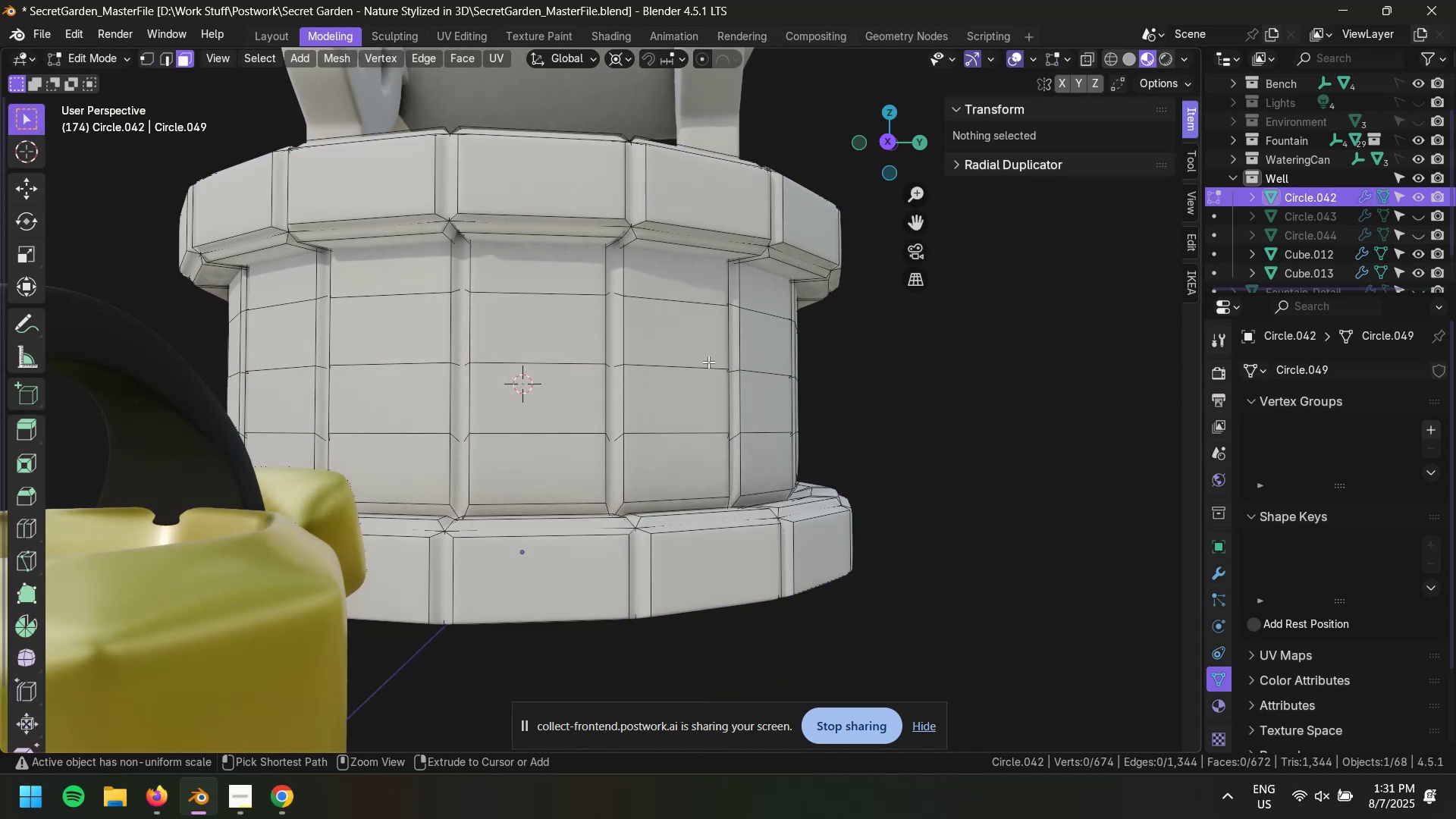 
key(Control+Z)
 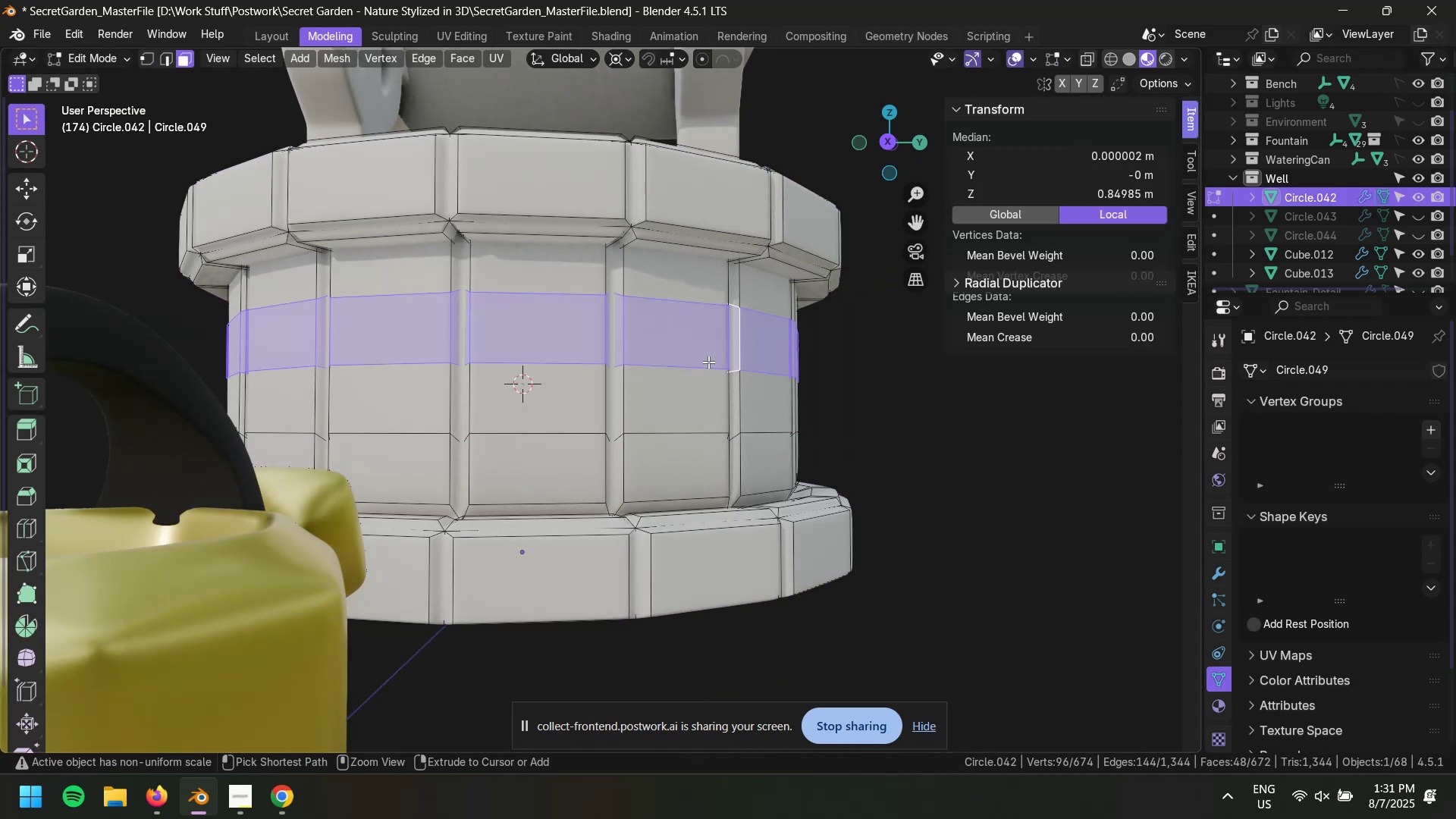 
key(Control+Z)
 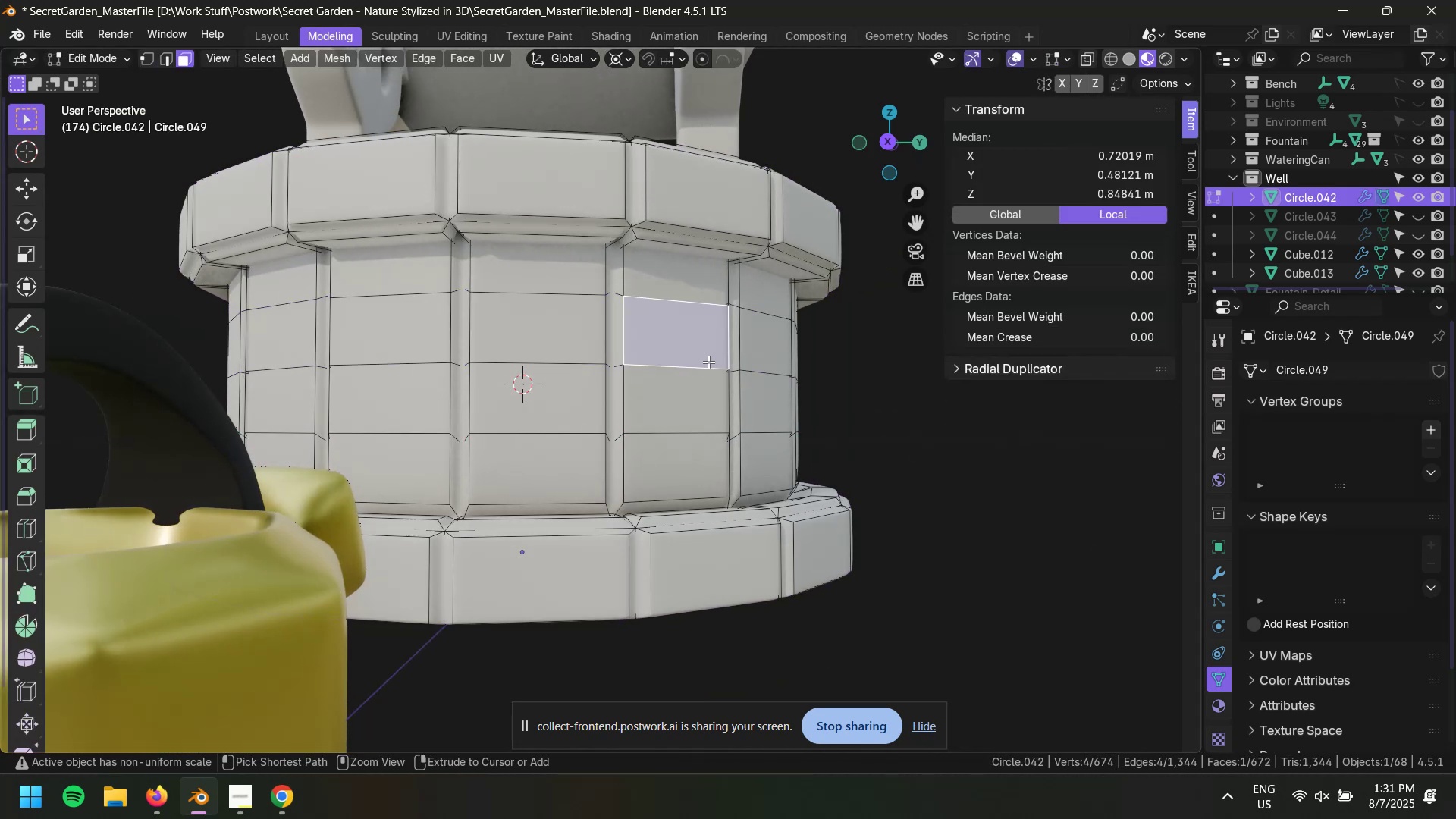 
key(Control+Z)
 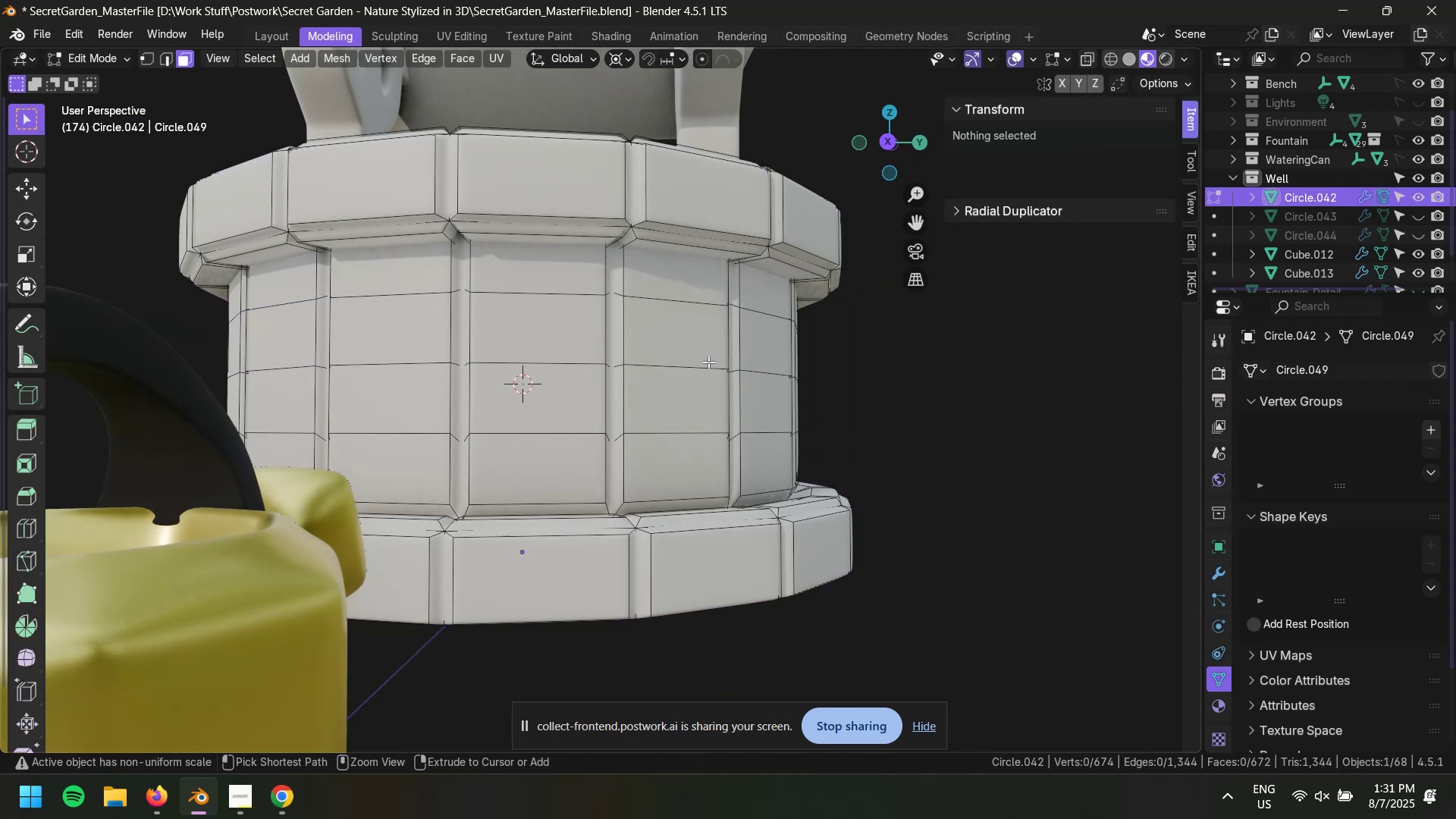 
key(Control+Z)
 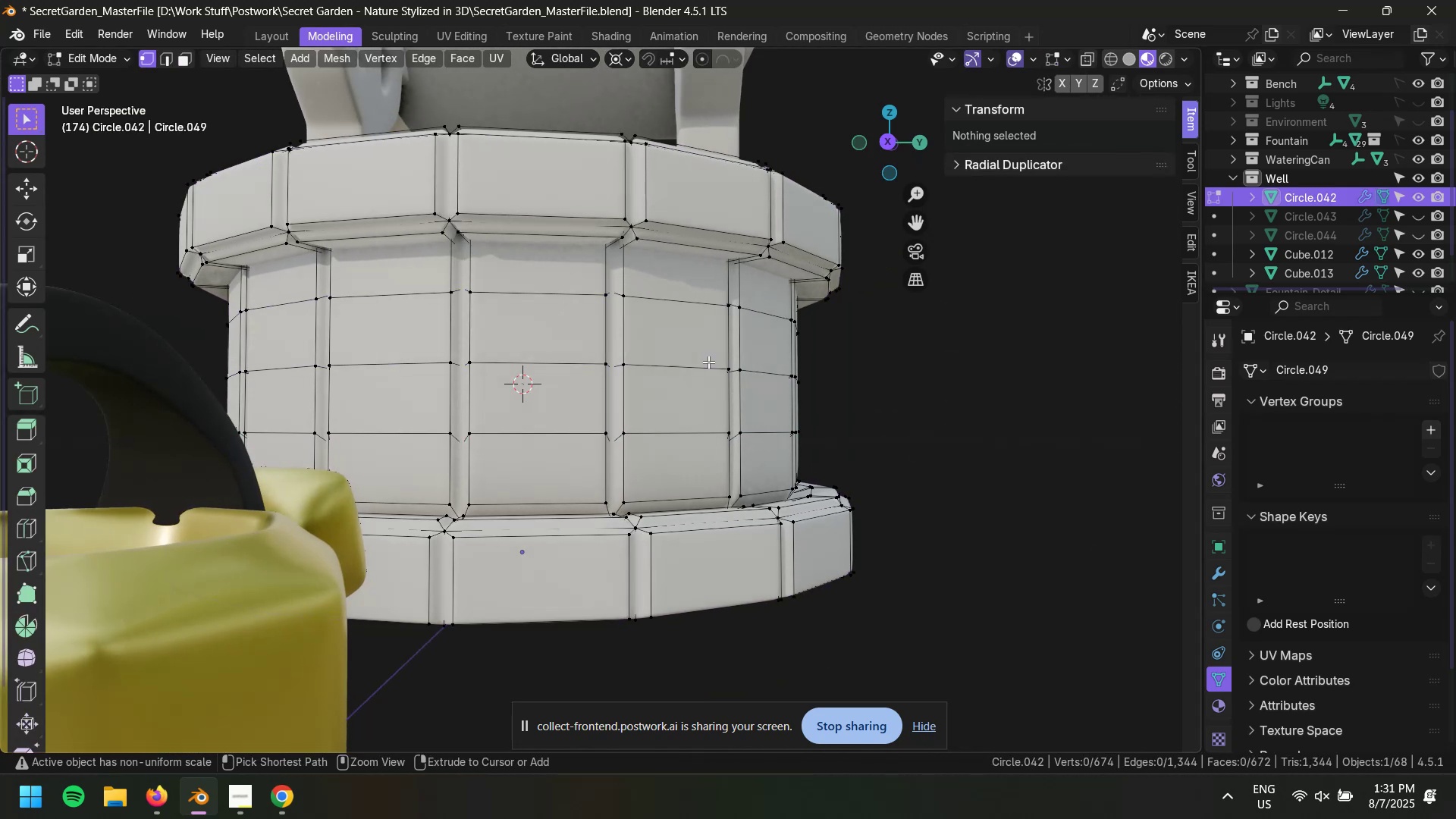 
key(Control+Z)
 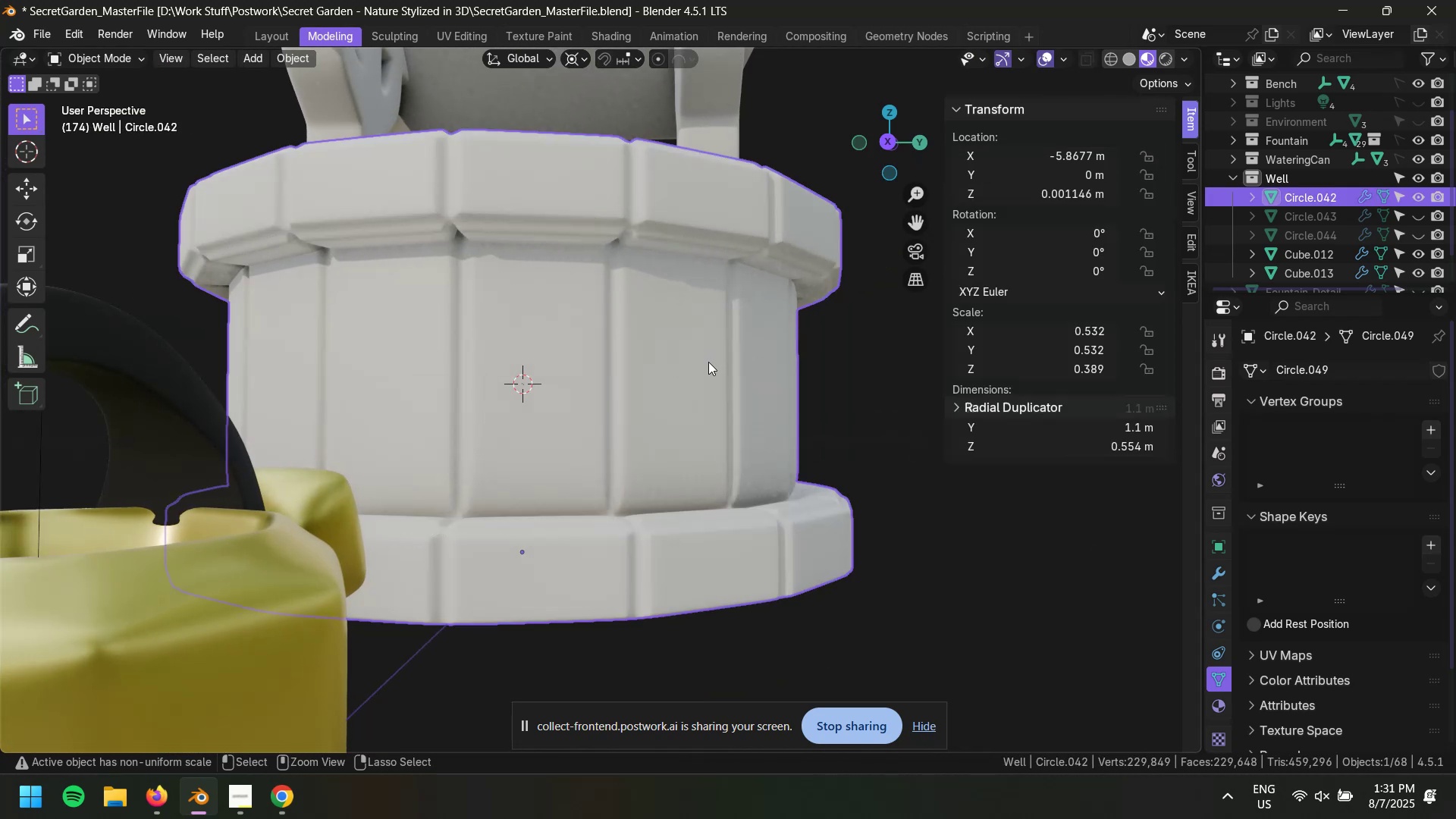 
key(Control+Z)
 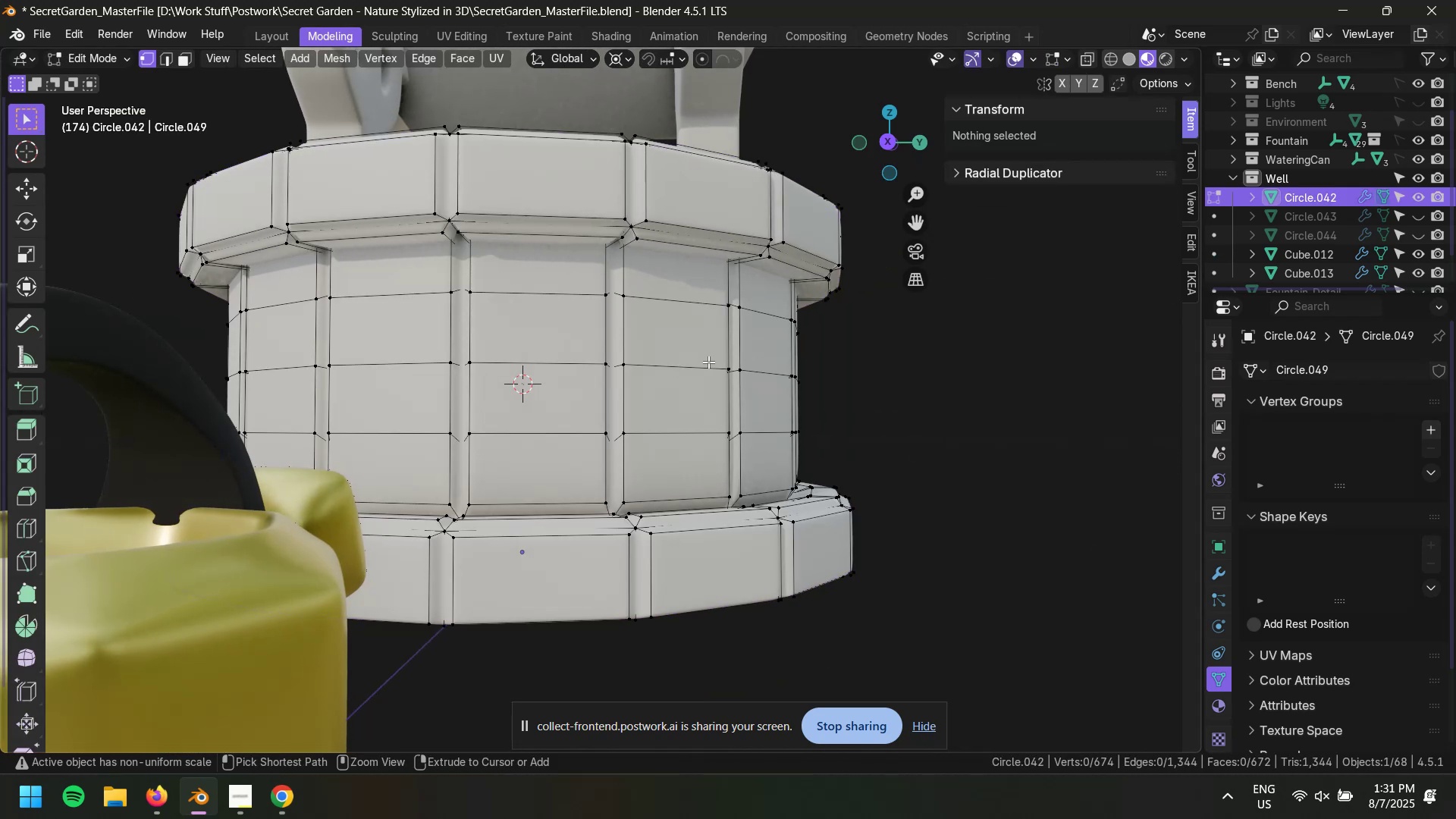 
key(Control+Z)
 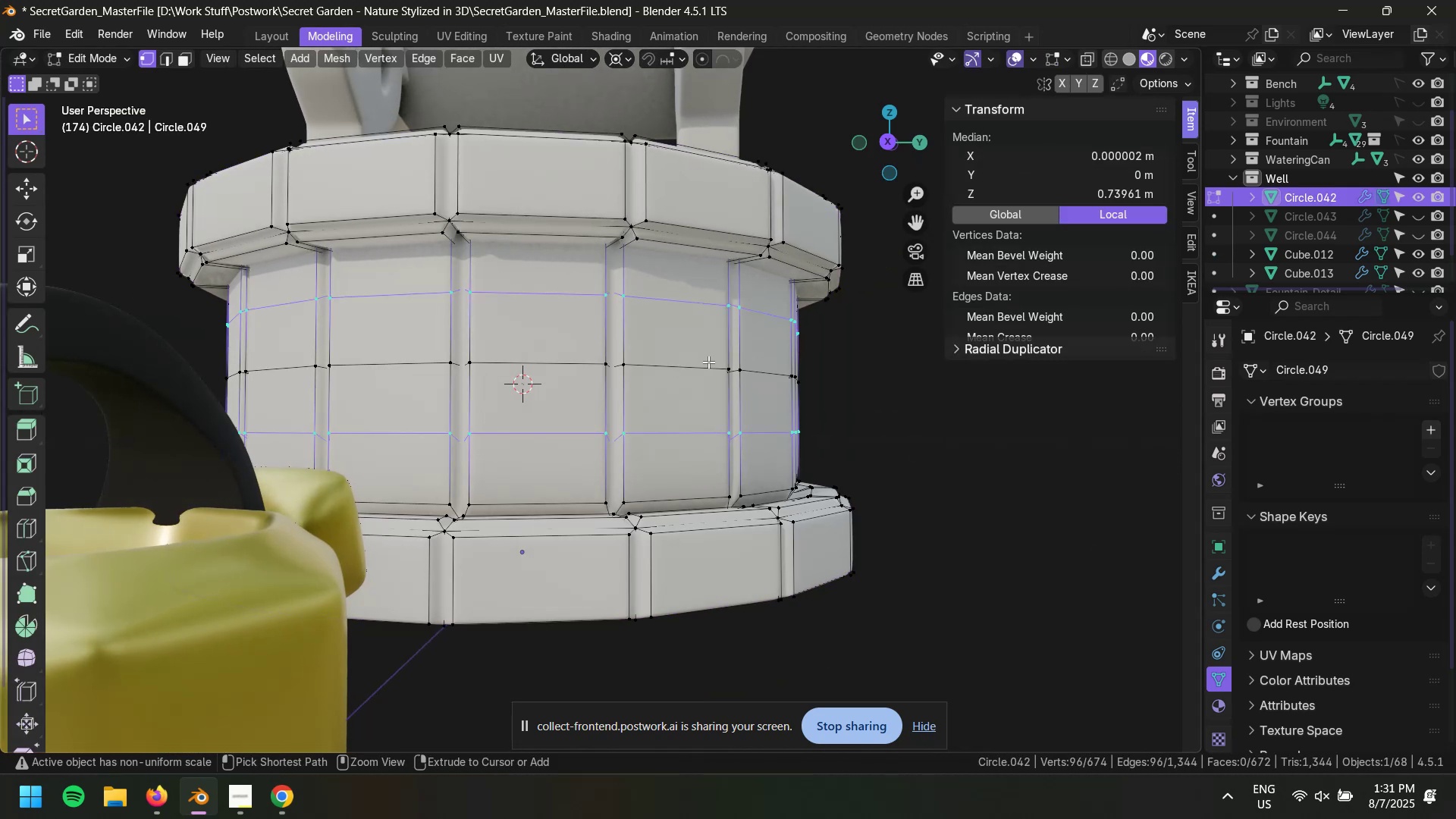 
key(Control+Z)
 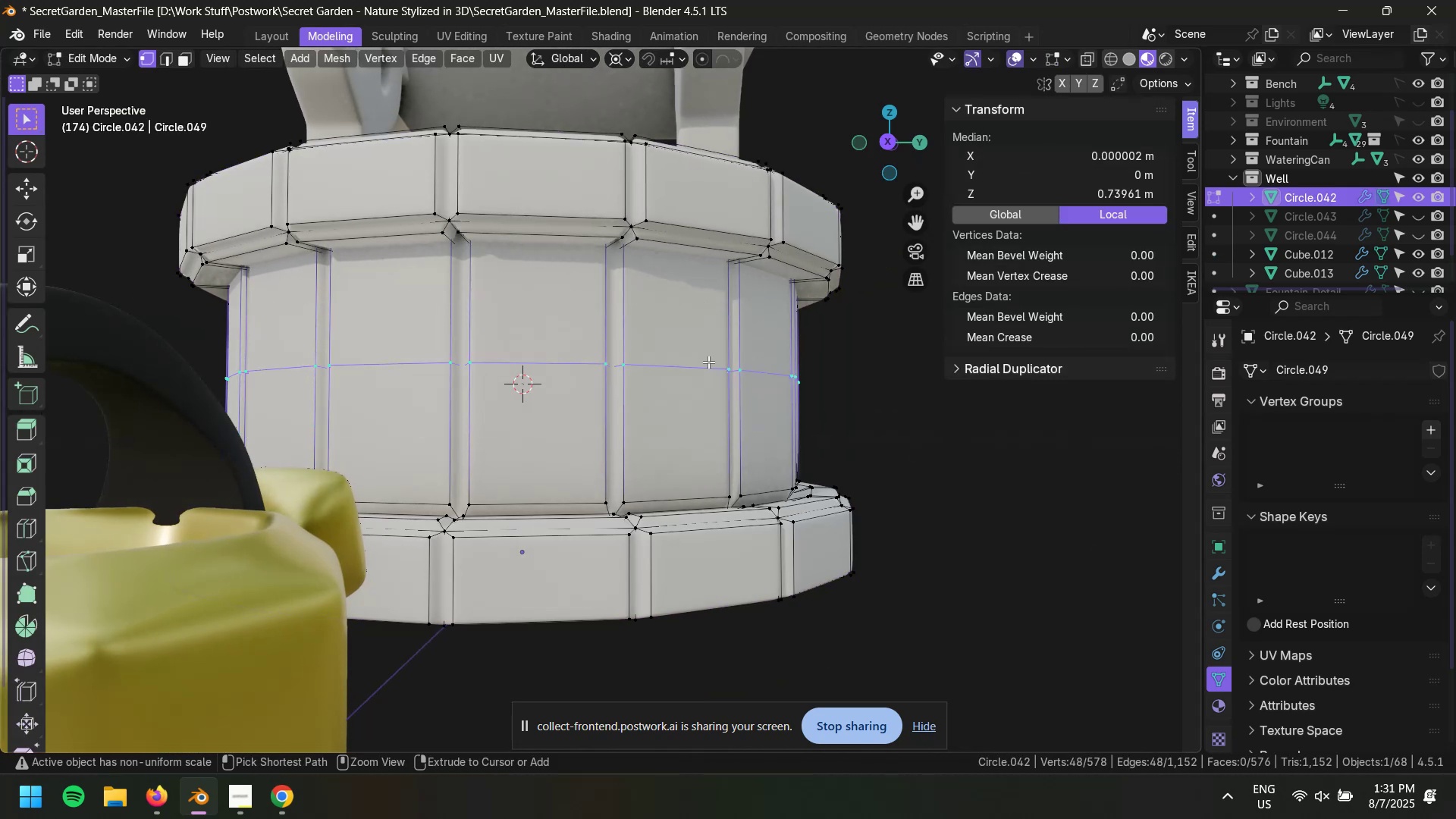 
key(Control+Z)
 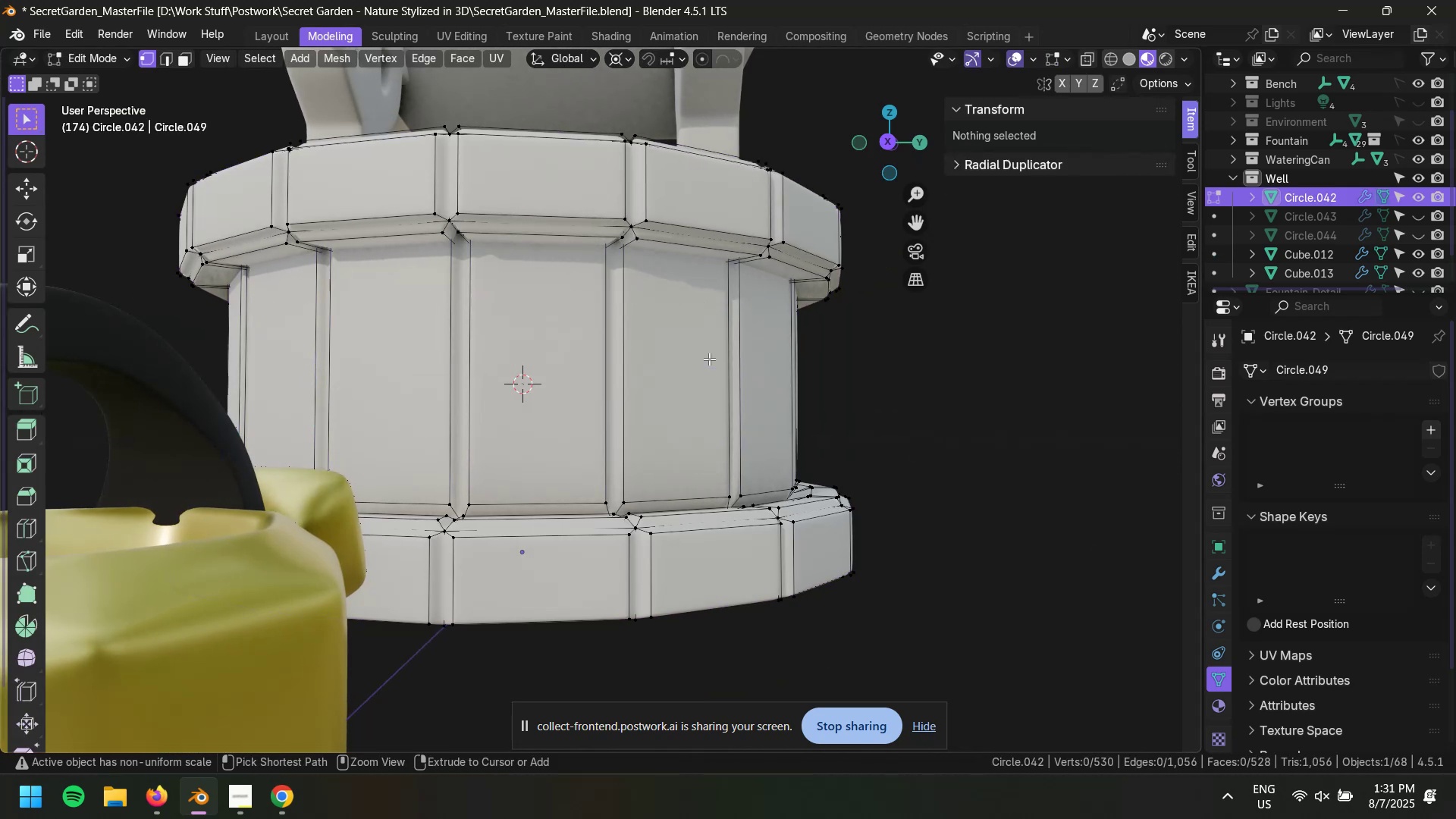 
key(Control+Shift+Z)
 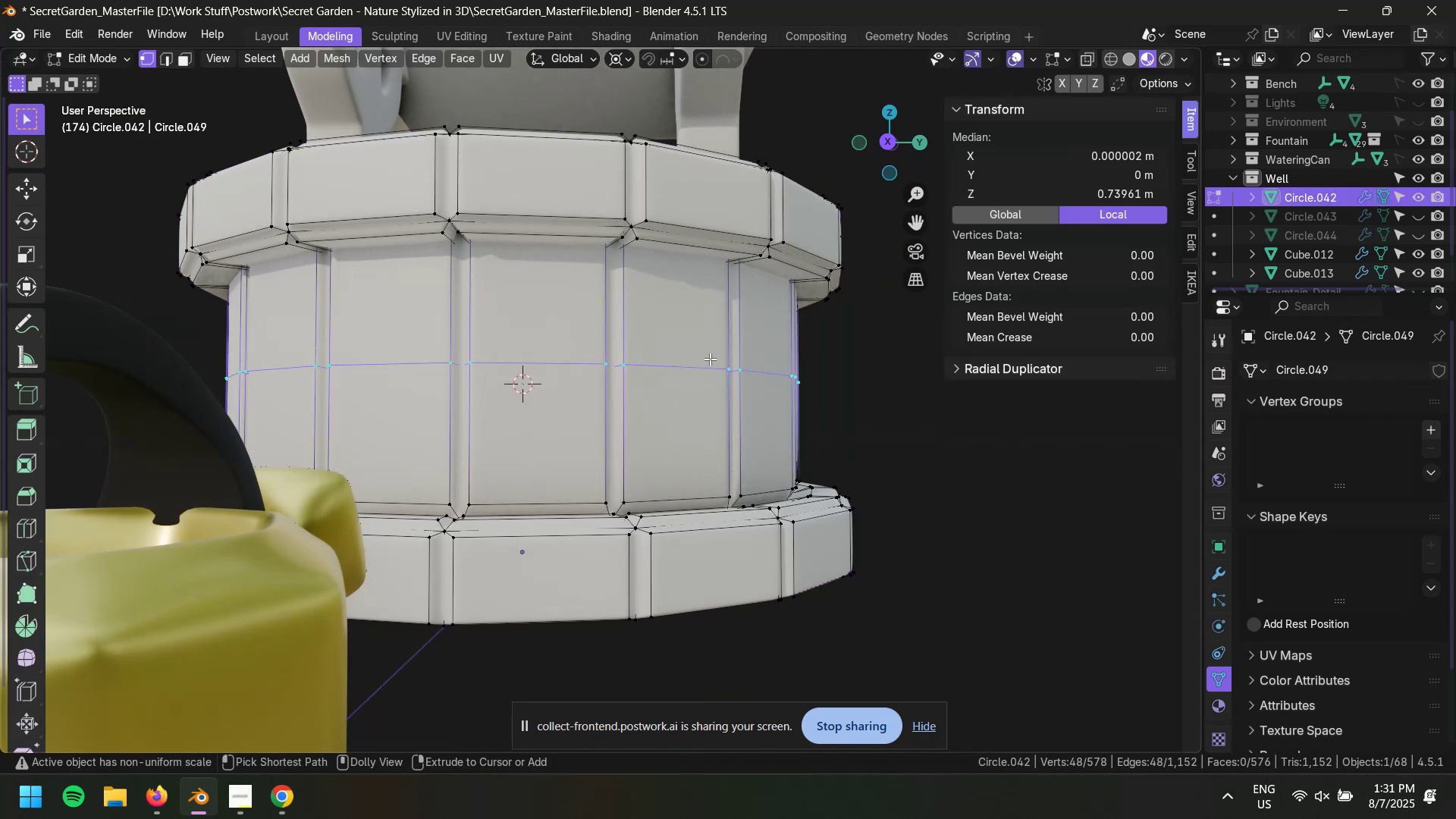 
key(Control+Z)
 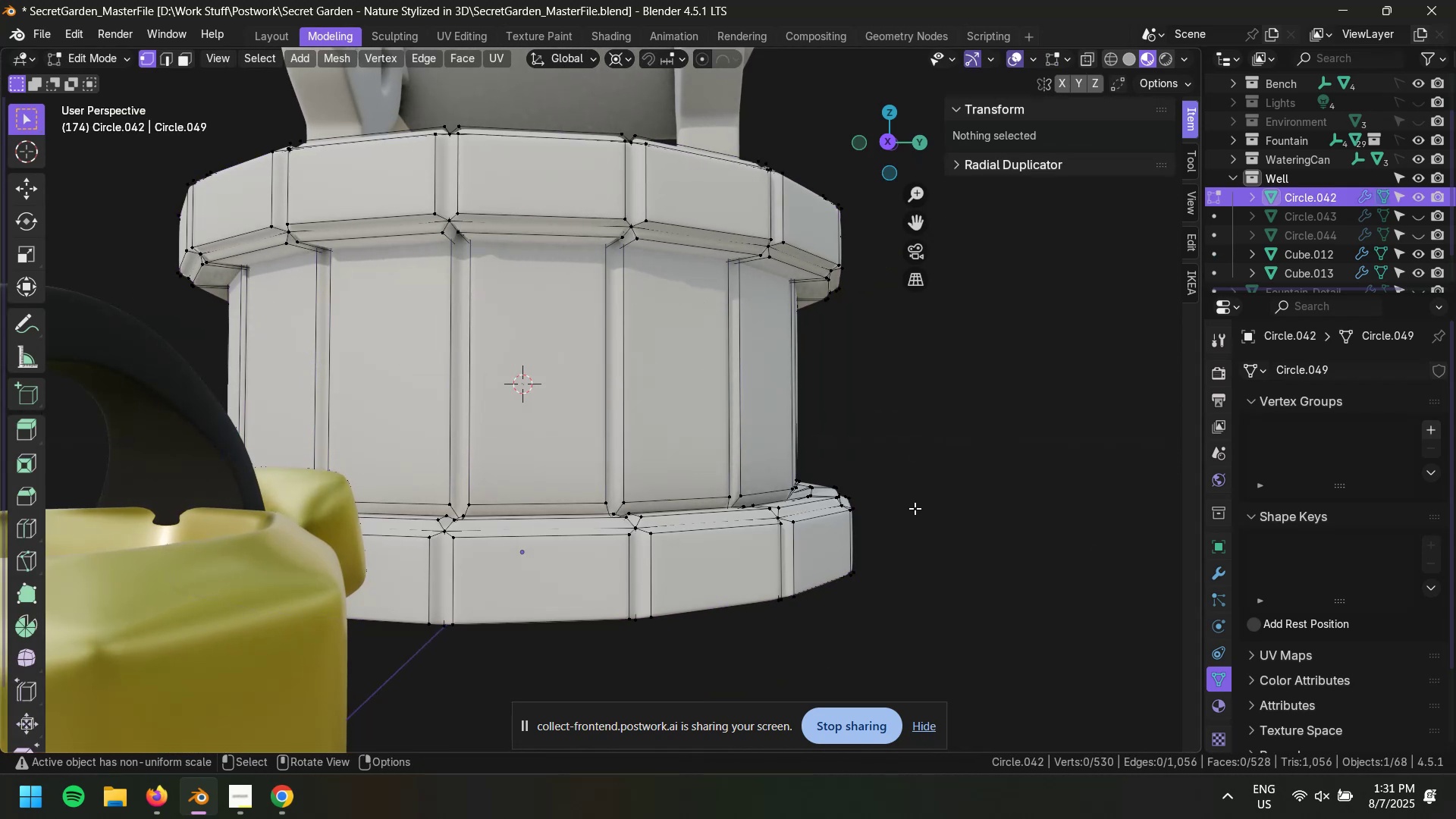 
left_click([934, 509])
 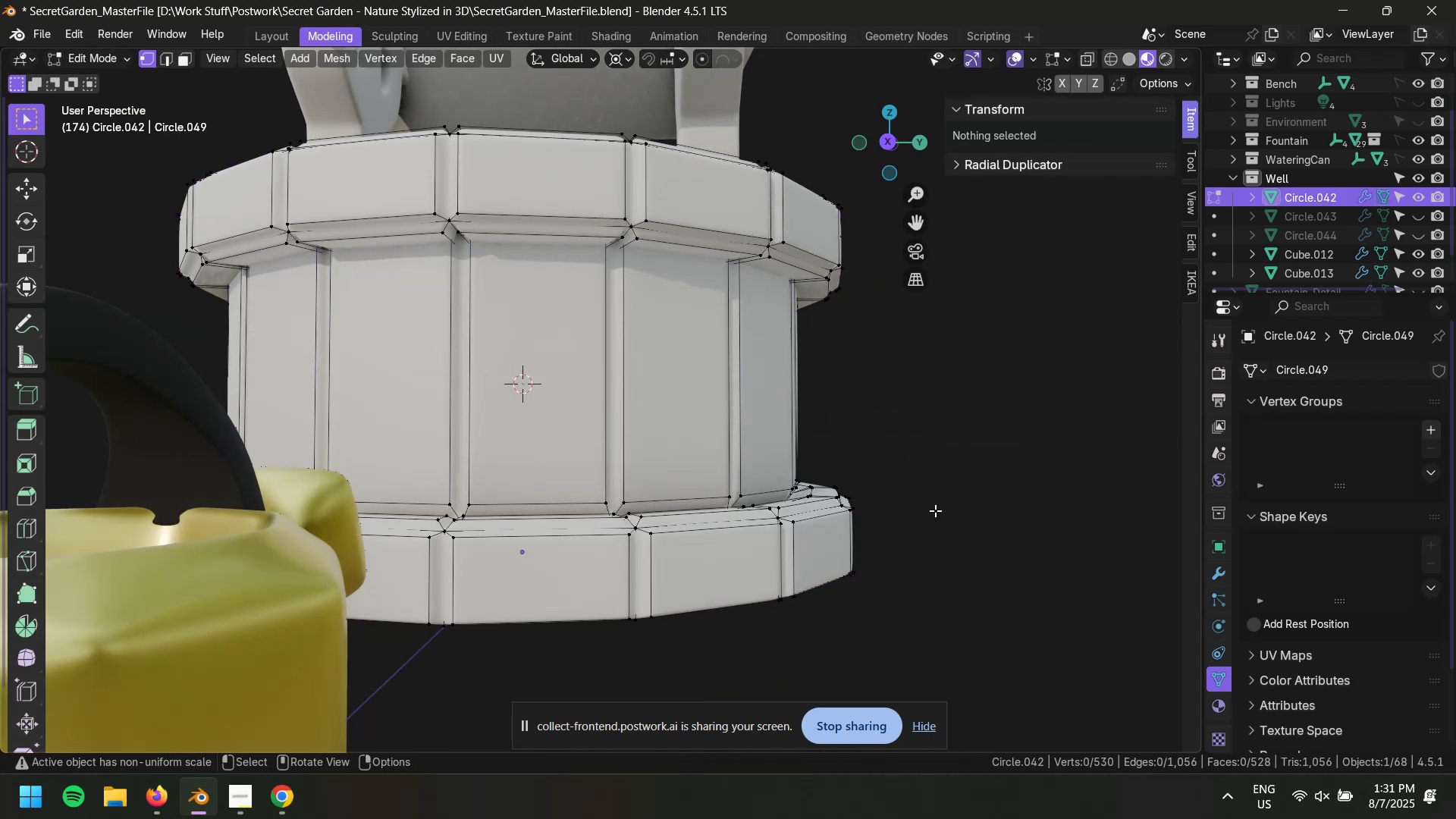 
key(Tab)
 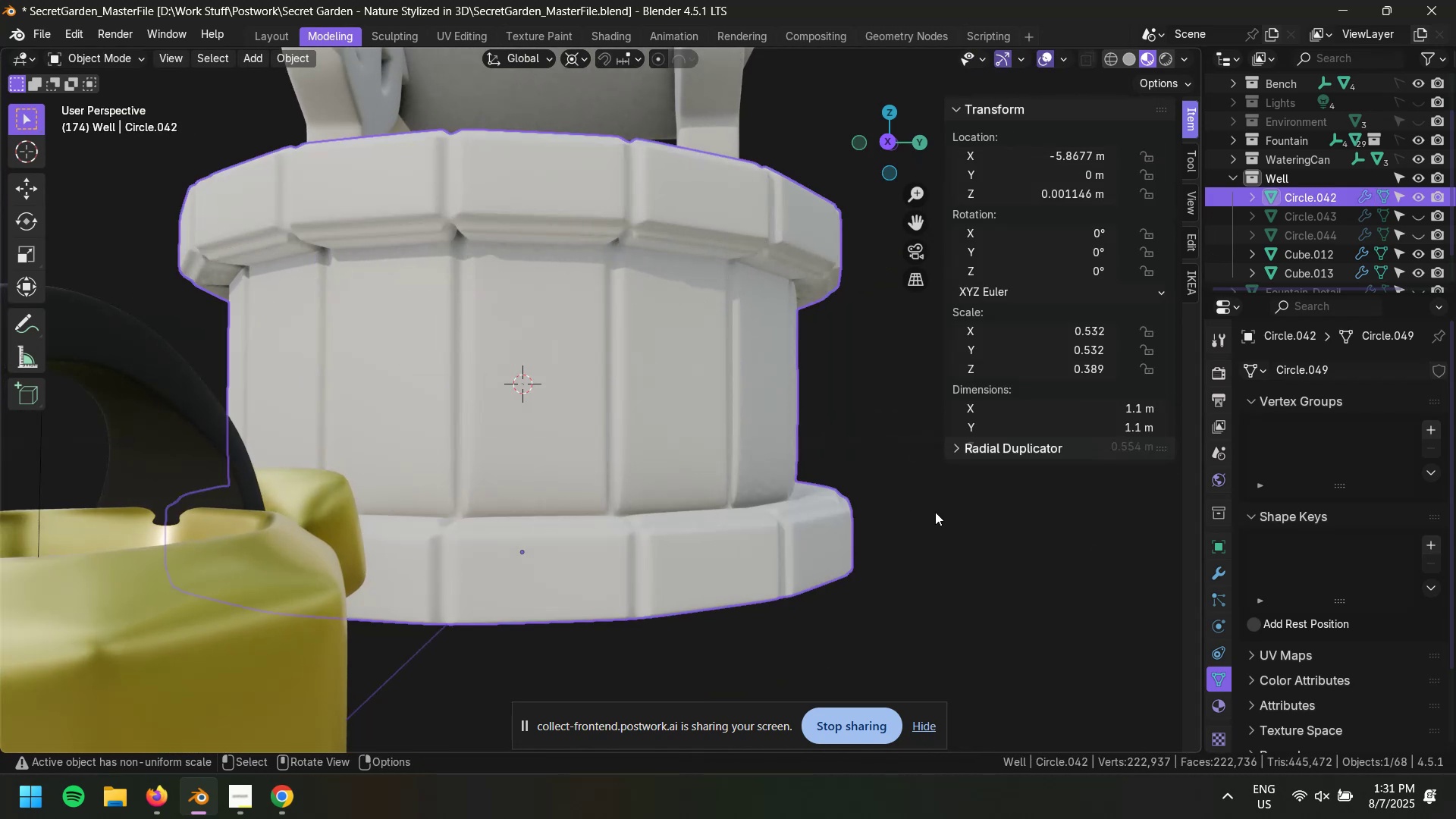 
key(Control+S)
 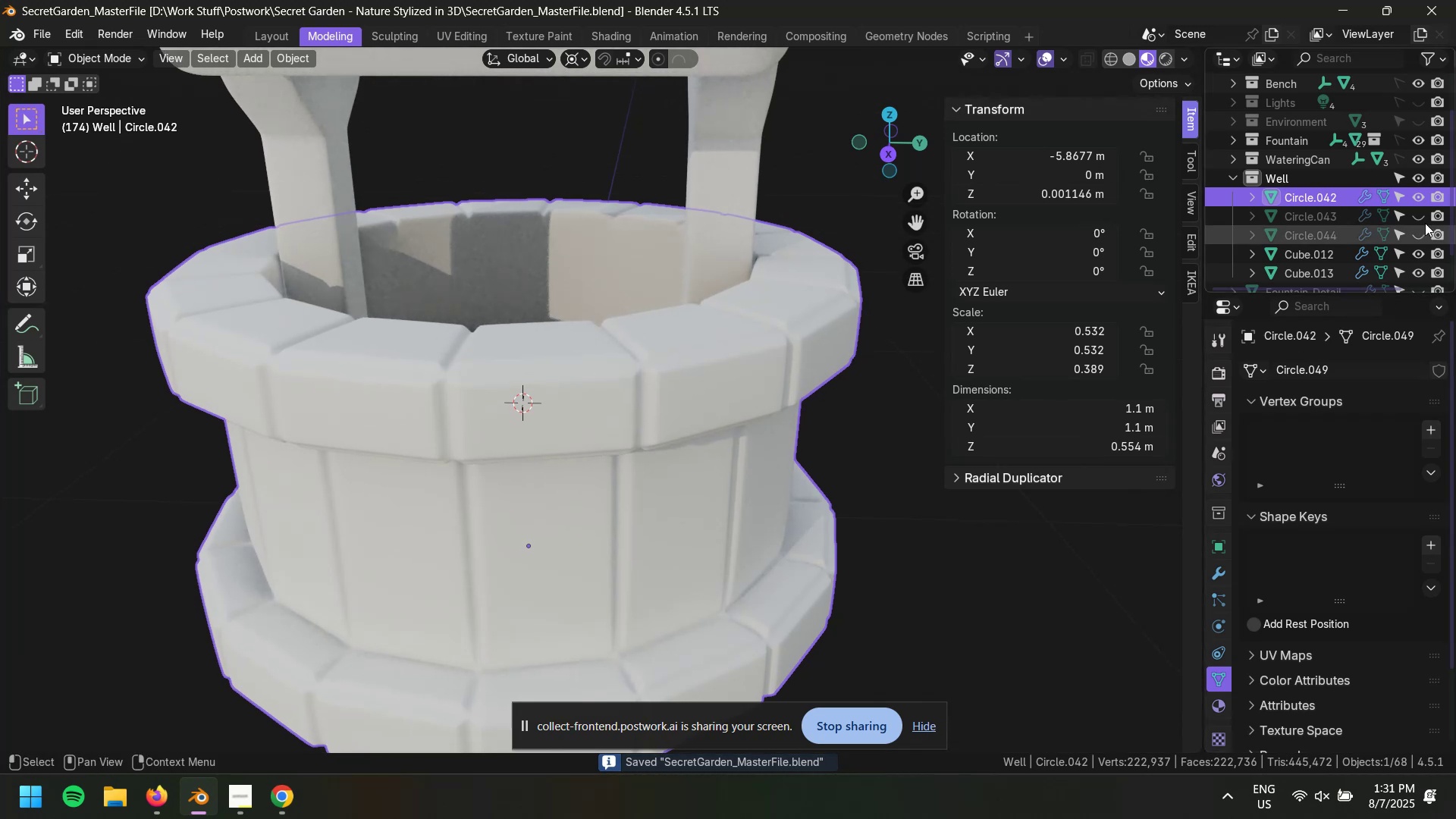 
left_click([1414, 198])
 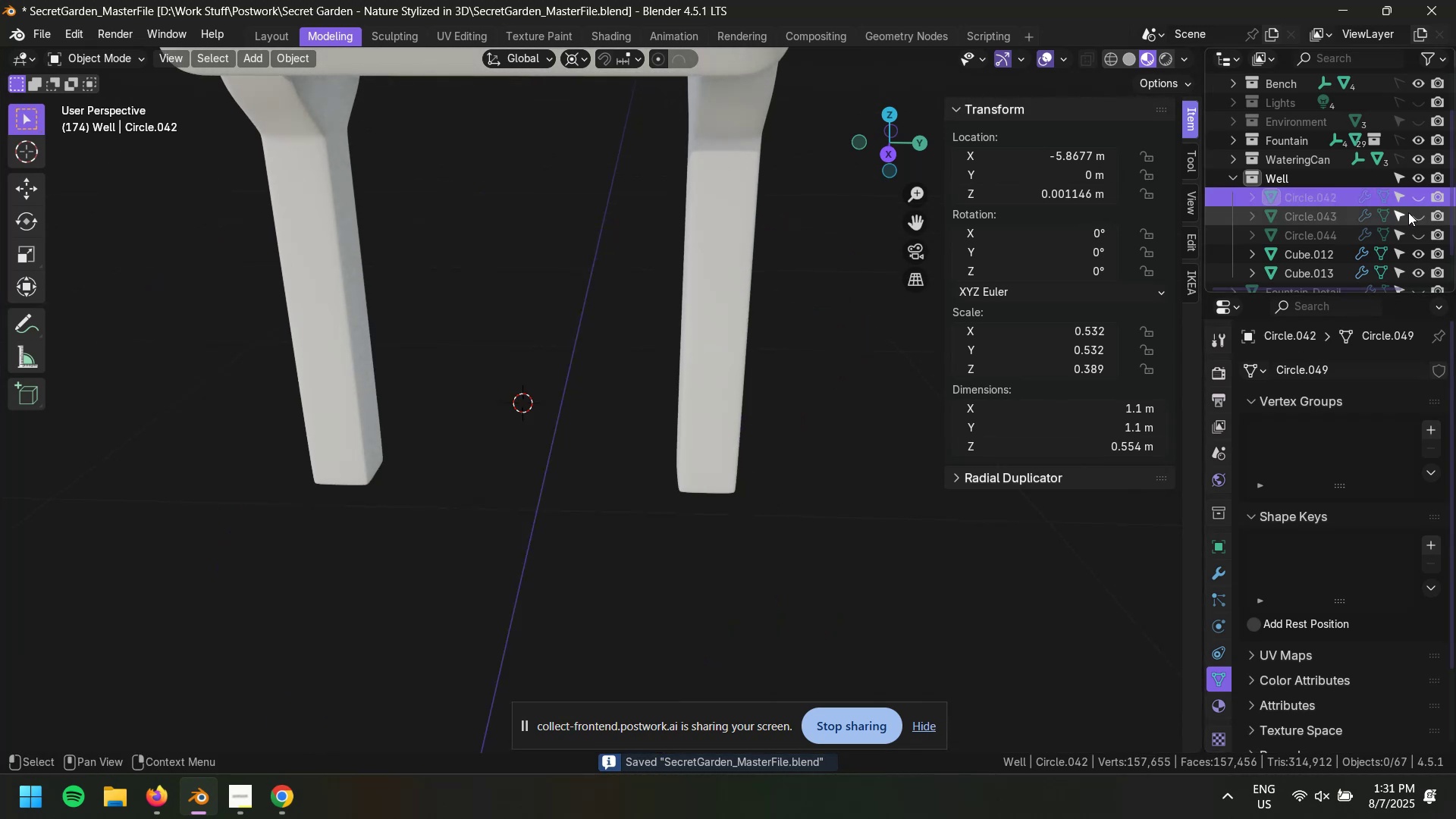 
left_click([1412, 212])
 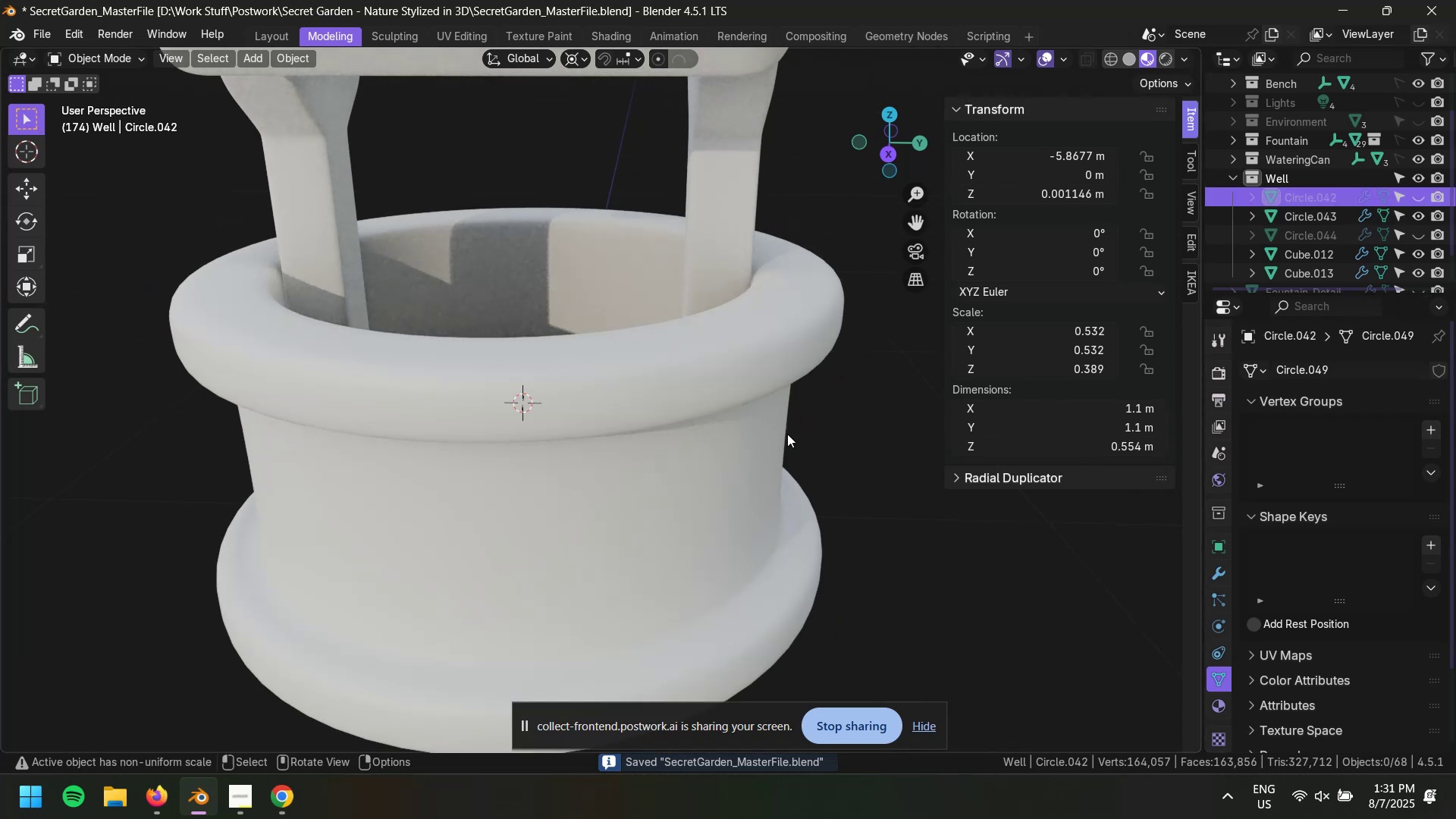 
scroll: coordinate [695, 440], scroll_direction: up, amount: 2.0
 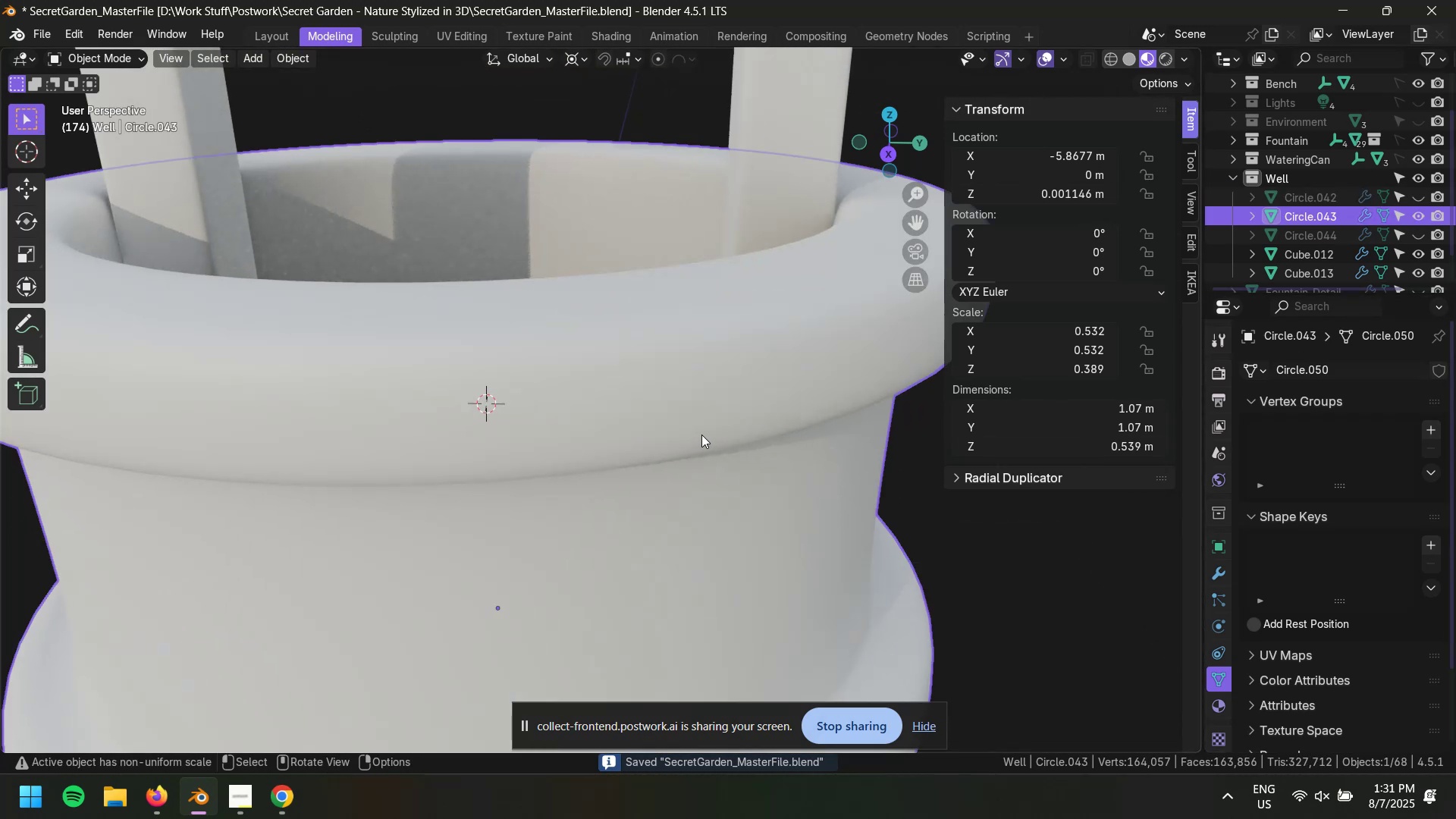 
key(Tab)
 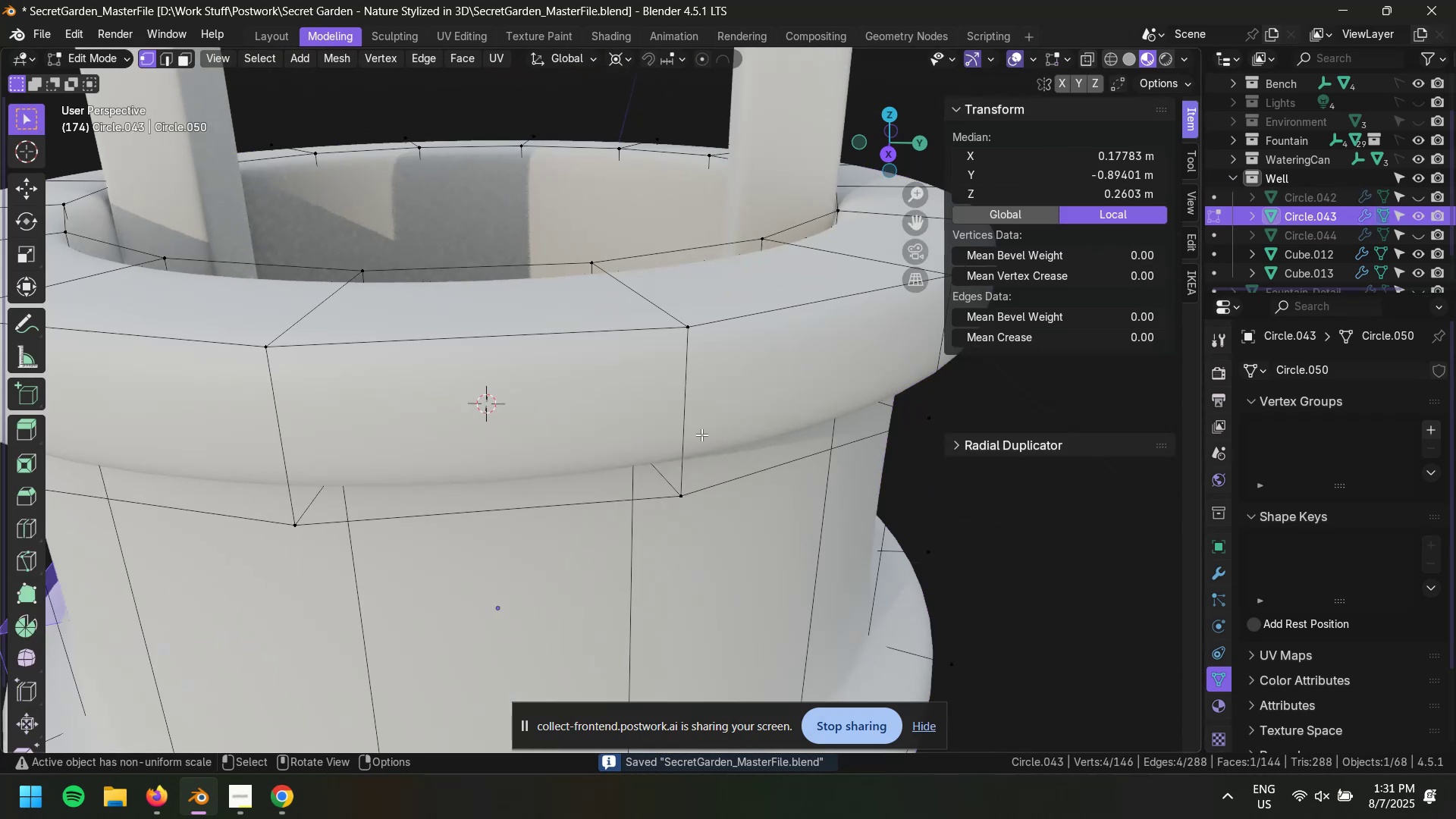 
scroll: coordinate [709, 431], scroll_direction: down, amount: 2.0
 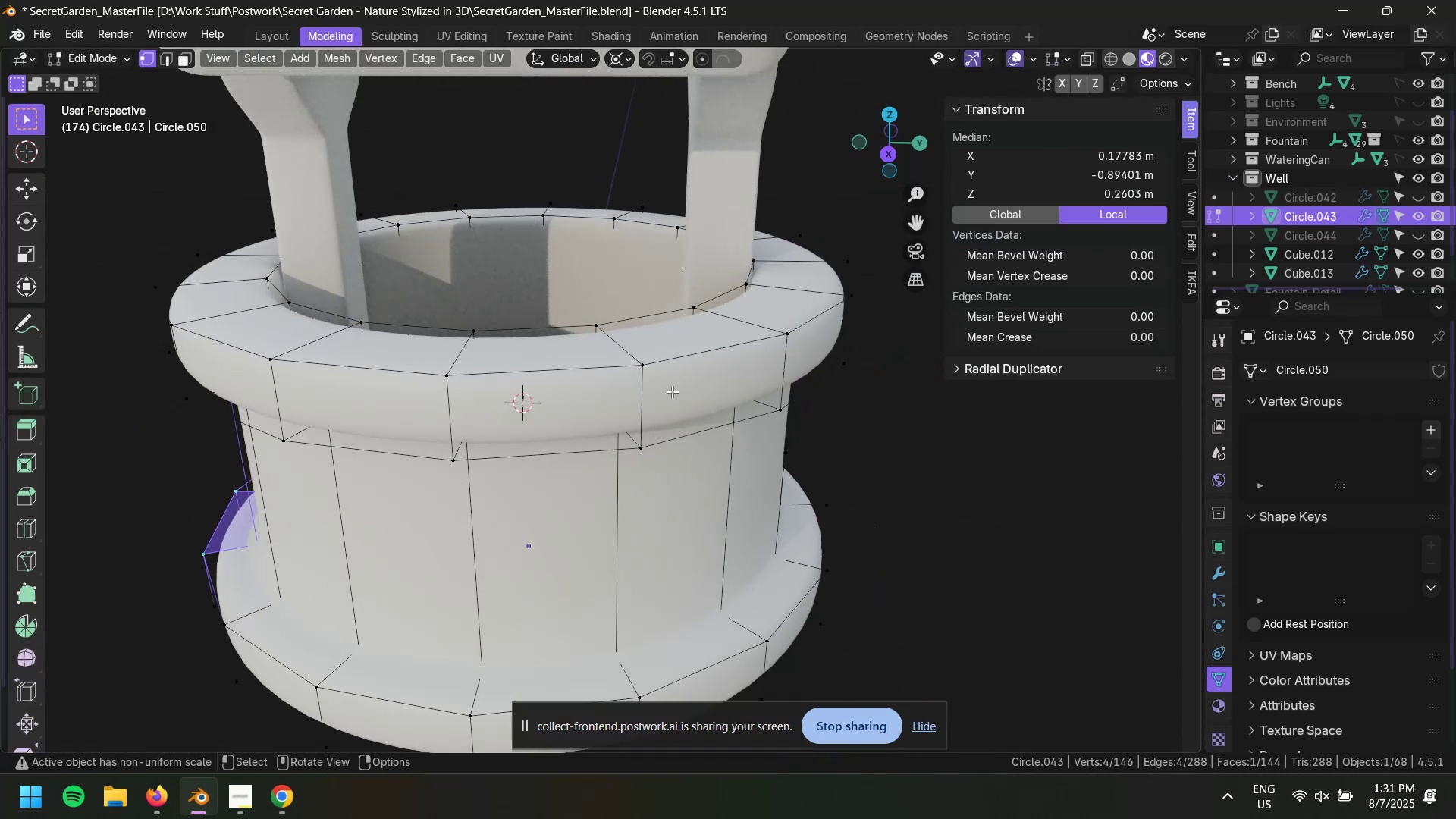 
left_click([858, 568])
 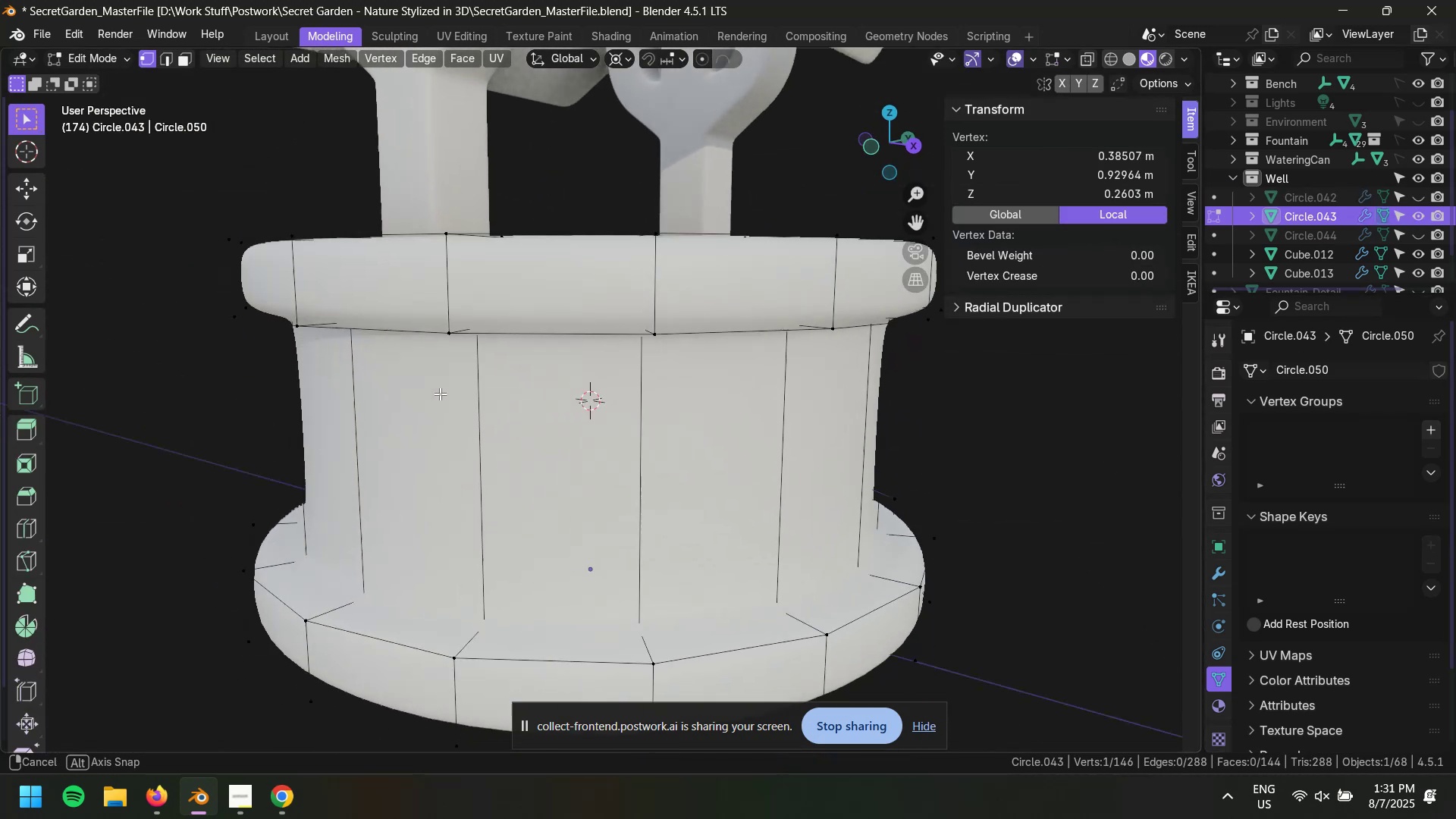 
scroll: coordinate [467, 396], scroll_direction: down, amount: 2.0
 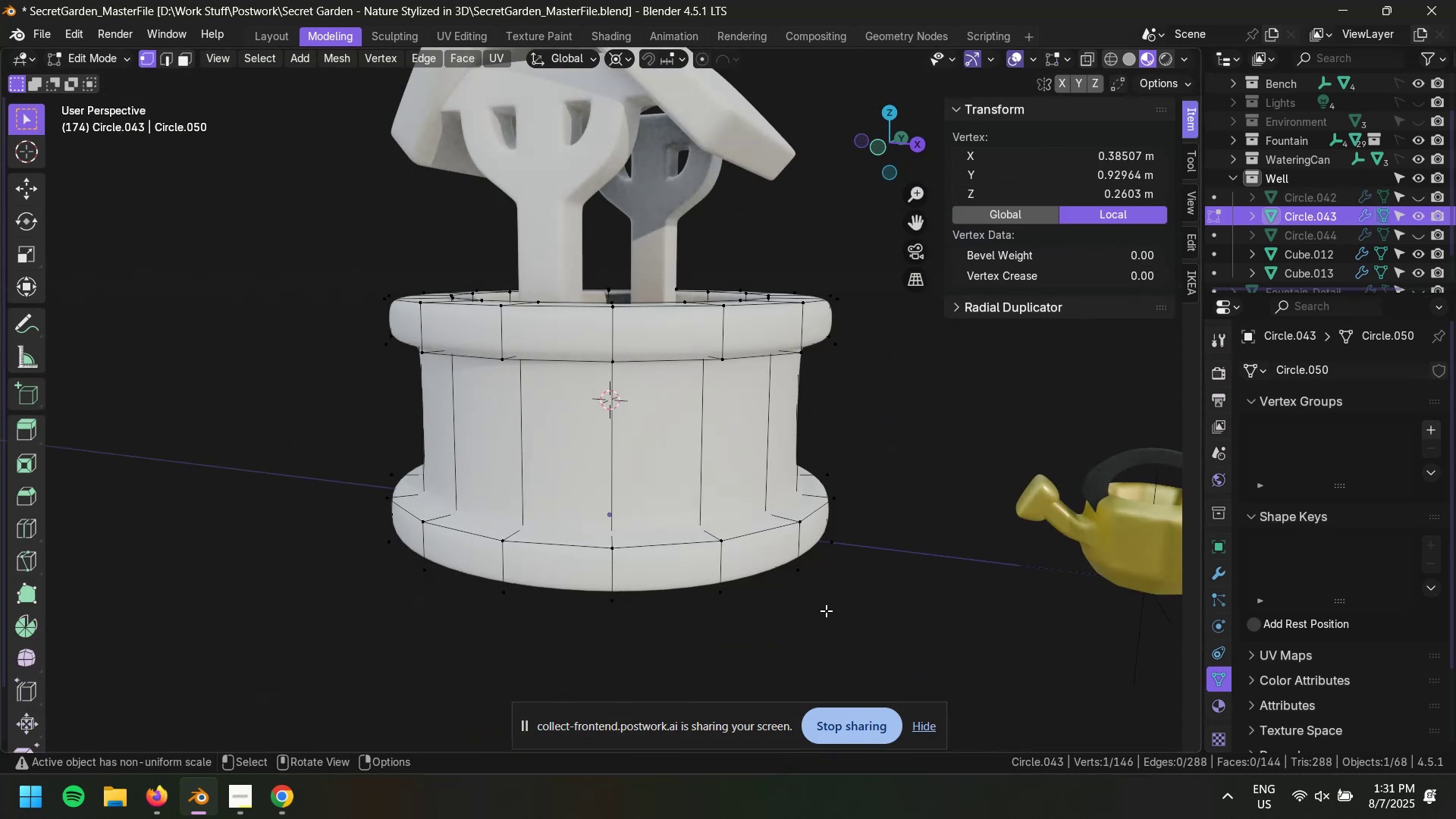 
key(3)
 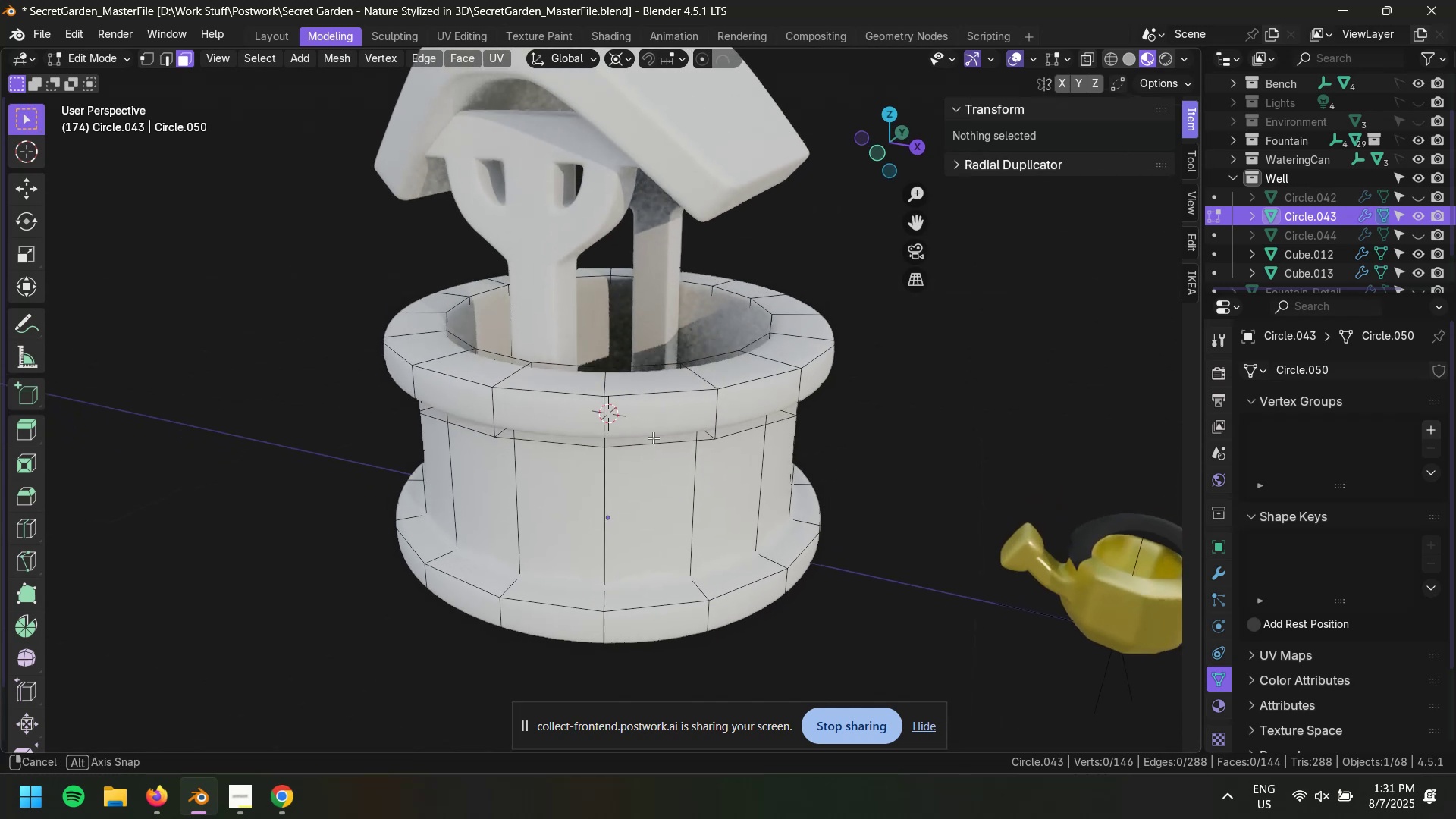 
hold_key(key=AltLeft, duration=0.98)
left_click([700, 388])
 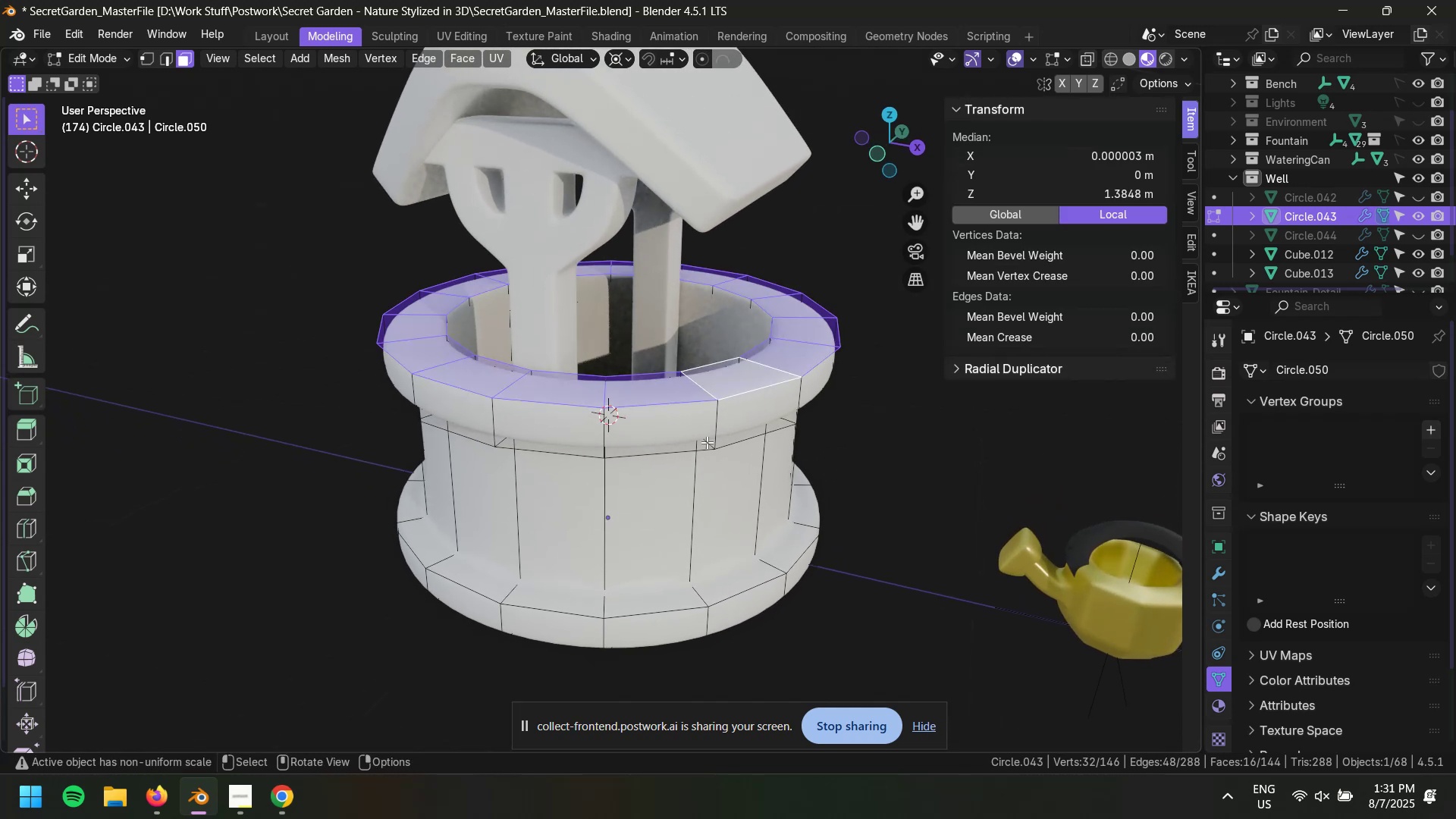 
hold_key(key=AltLeft, duration=1.04)
hold_key(key=ShiftLeft, duration=0.54)
left_click([717, 425])
 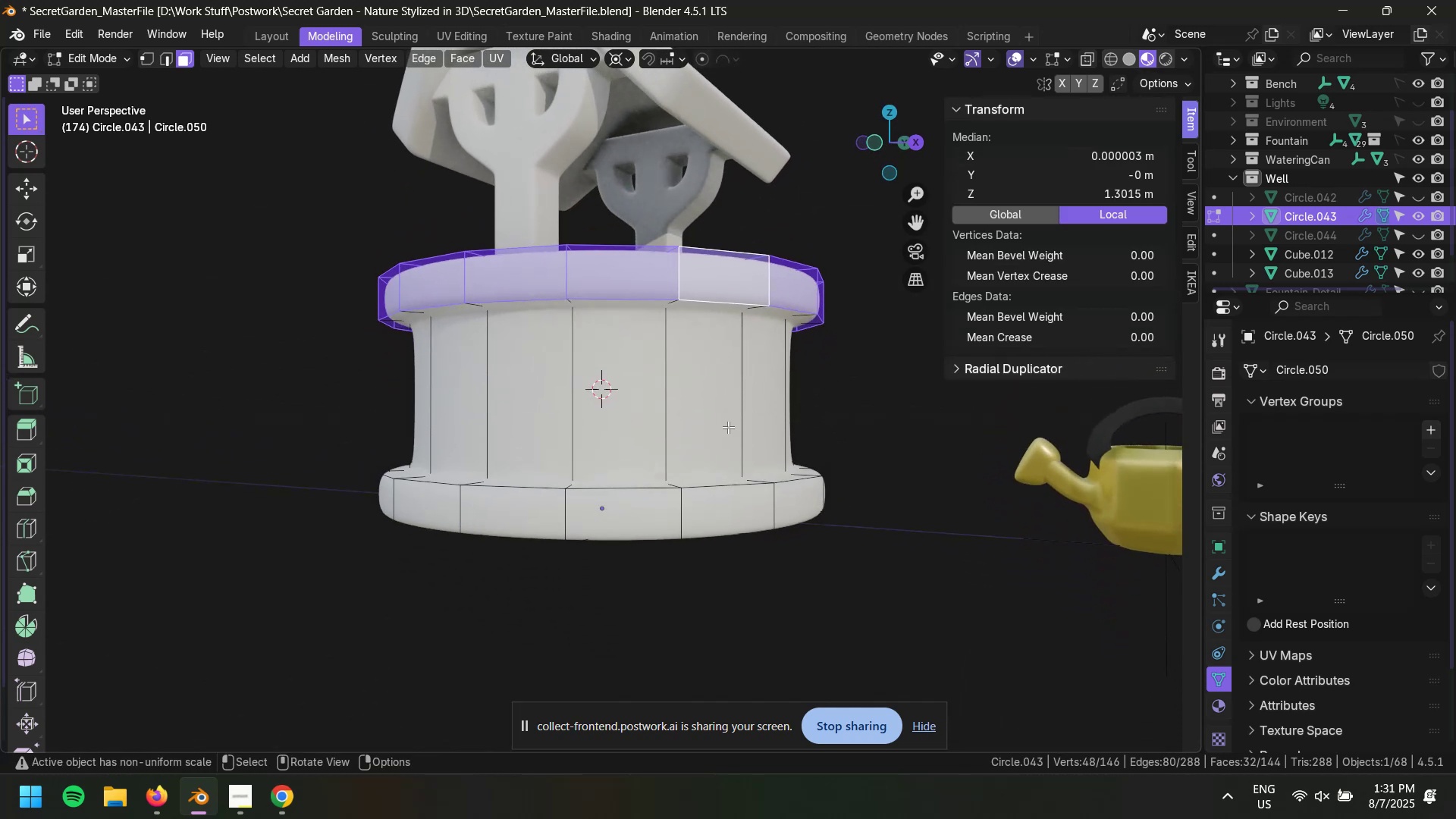 
hold_key(key=AltLeft, duration=0.65)
hold_key(key=ShiftLeft, duration=0.65)
left_click([667, 382])
 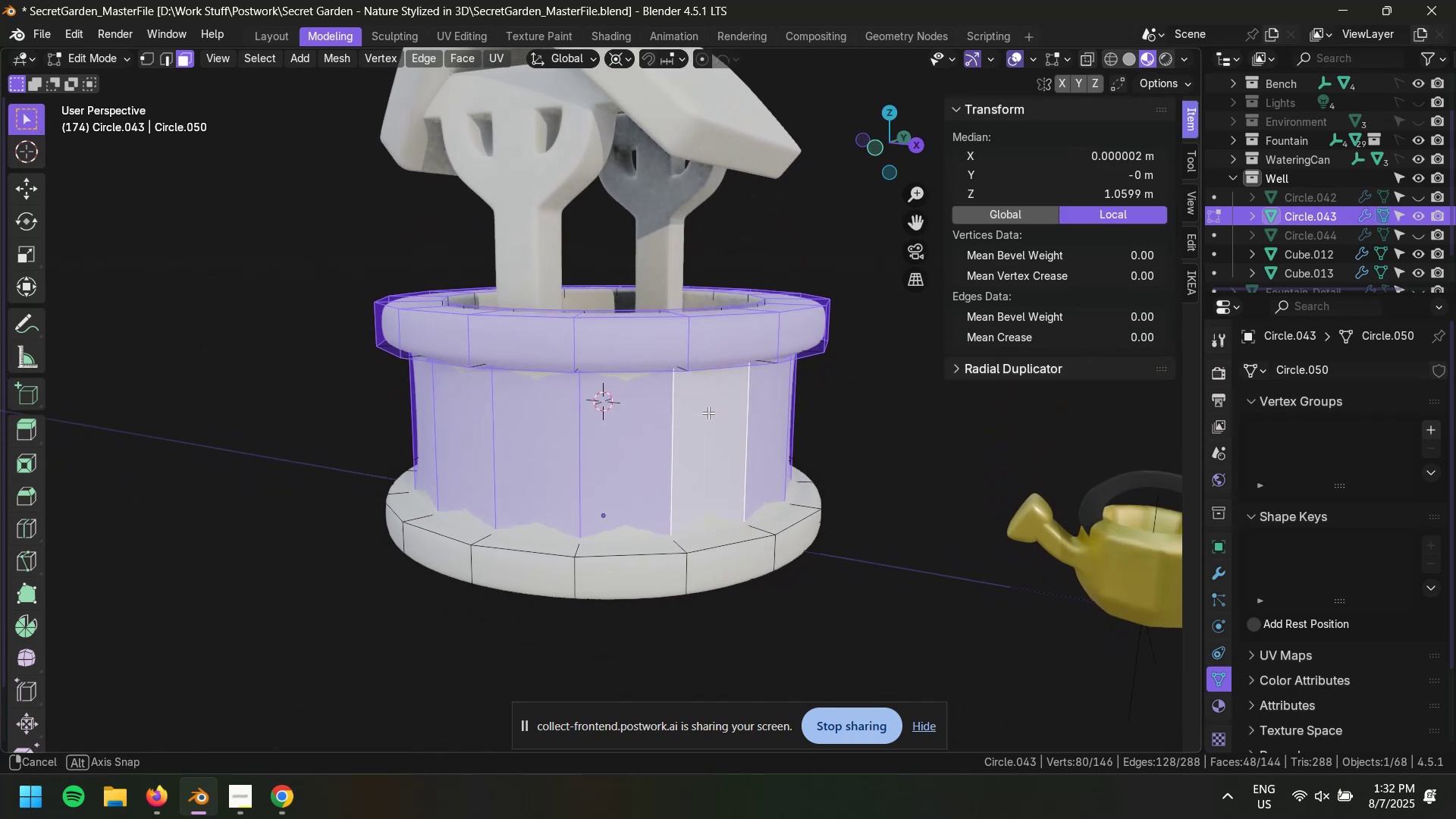 
hold_key(key=AltLeft, duration=1.89)
hold_key(key=ShiftLeft, duration=1.52)
left_click([687, 570])
 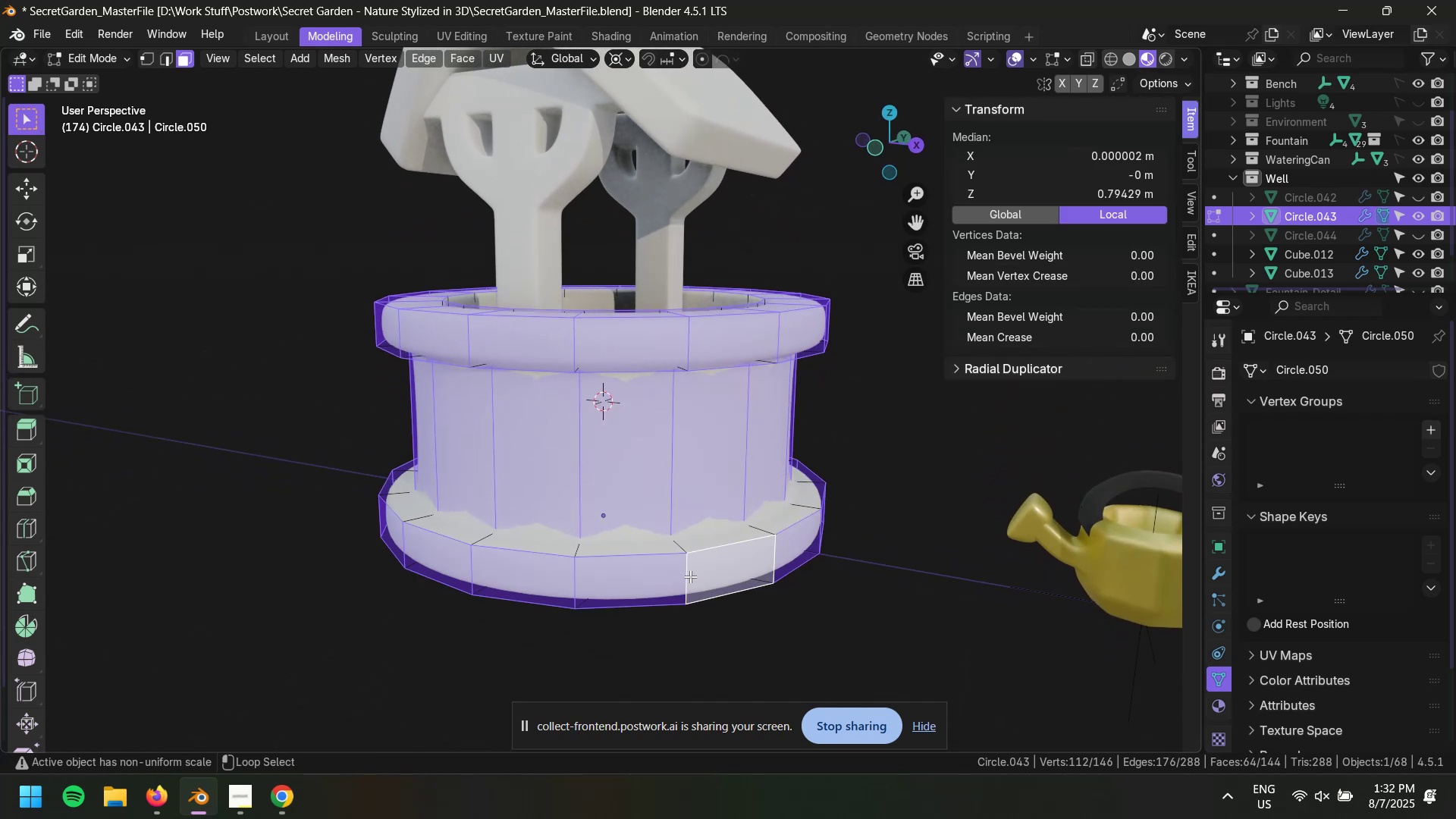 
hold_key(key=ShiftLeft, duration=0.34)
 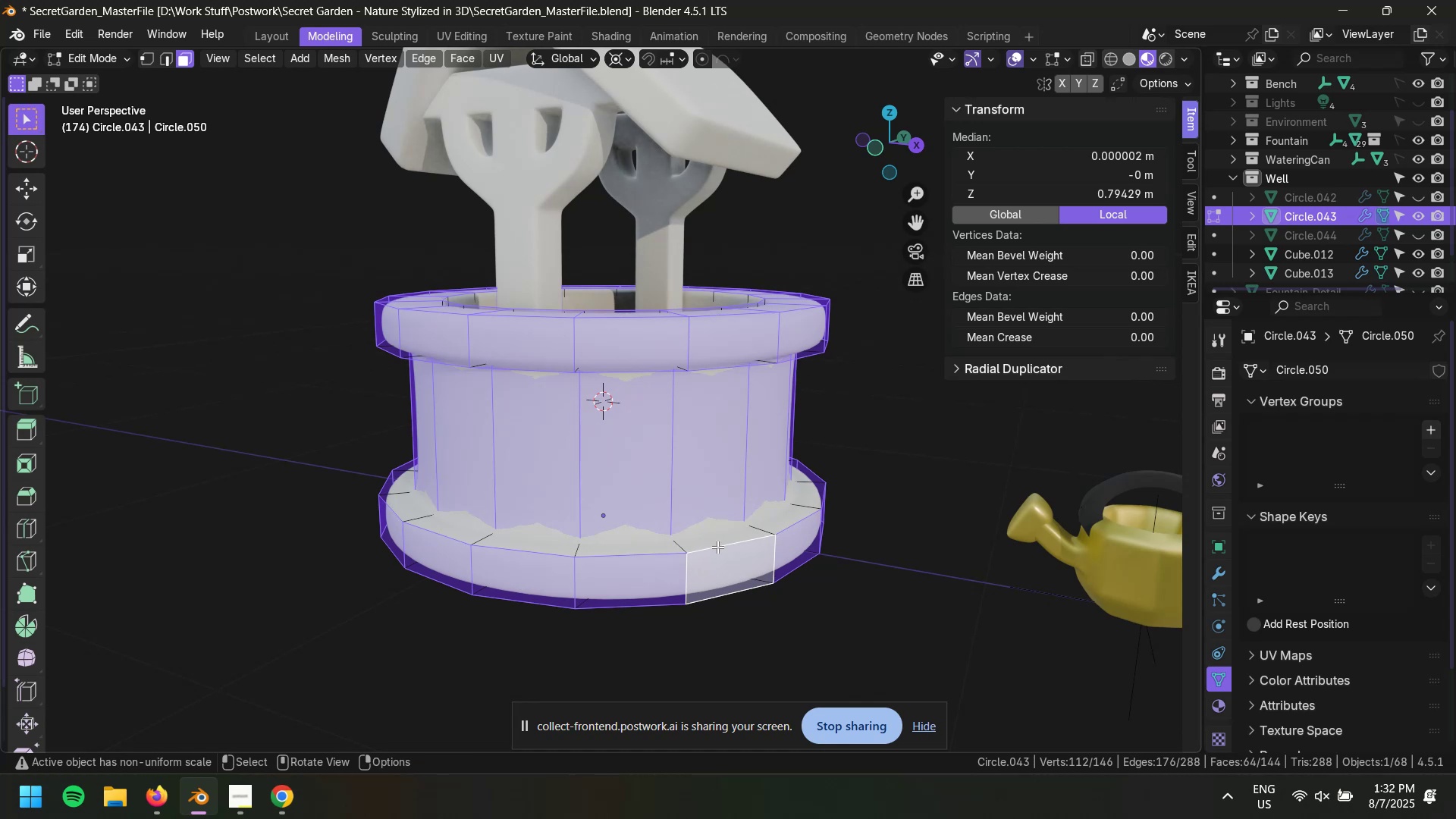 
left_click([820, 638])
 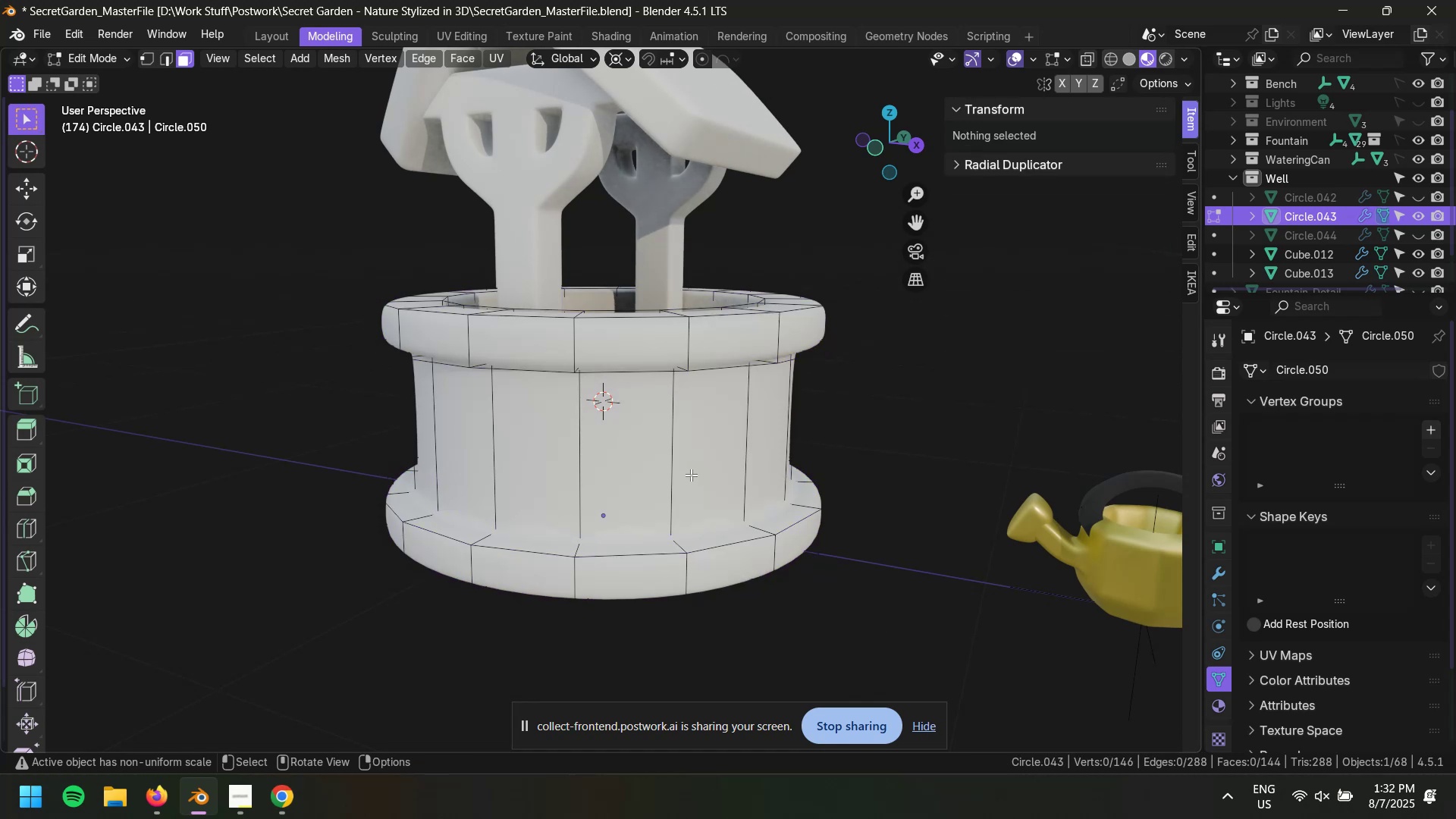 
hold_key(key=AltLeft, duration=0.5)
left_click([673, 465])
 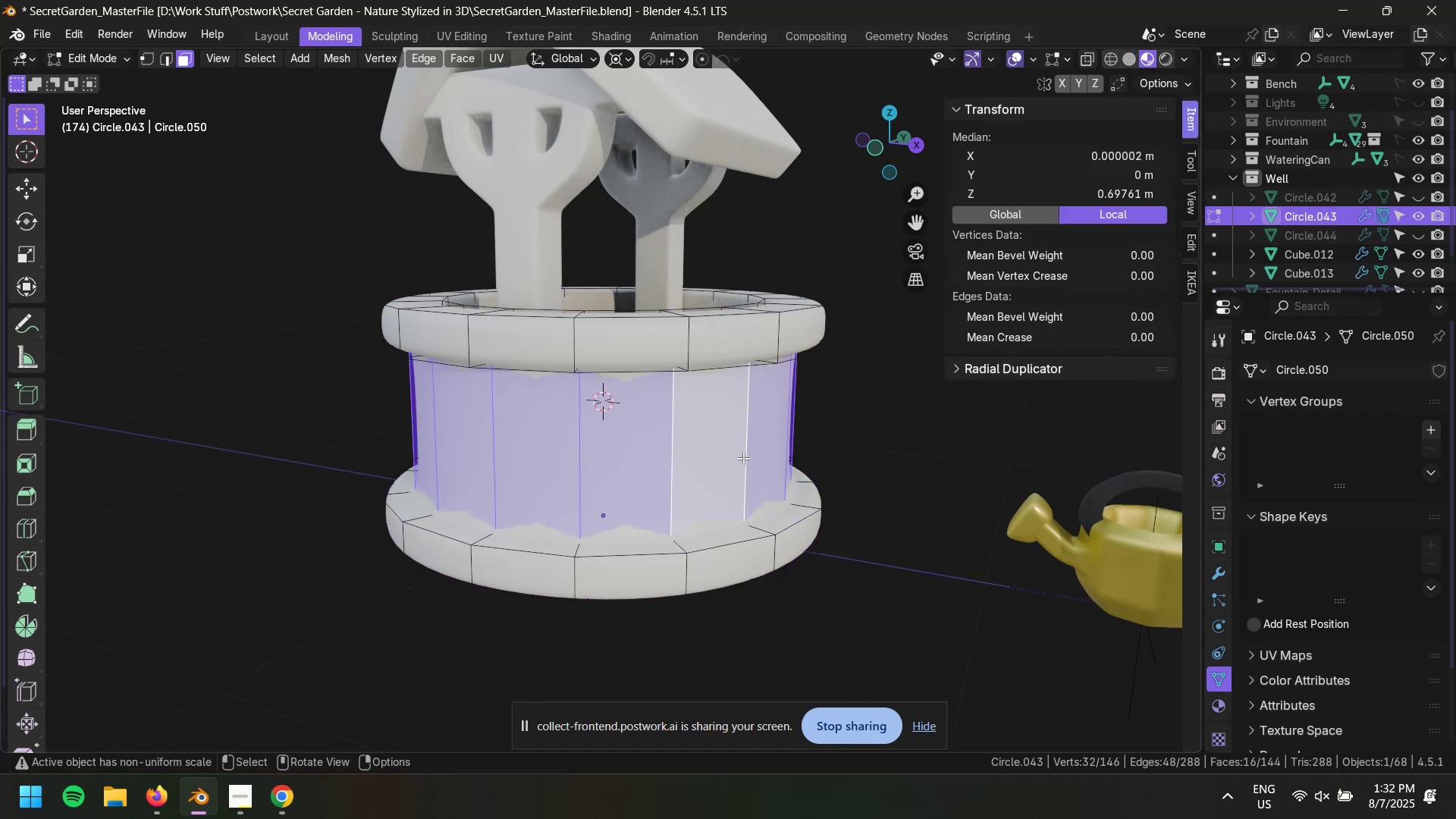 
scroll: coordinate [739, 440], scroll_direction: up, amount: 1.0
 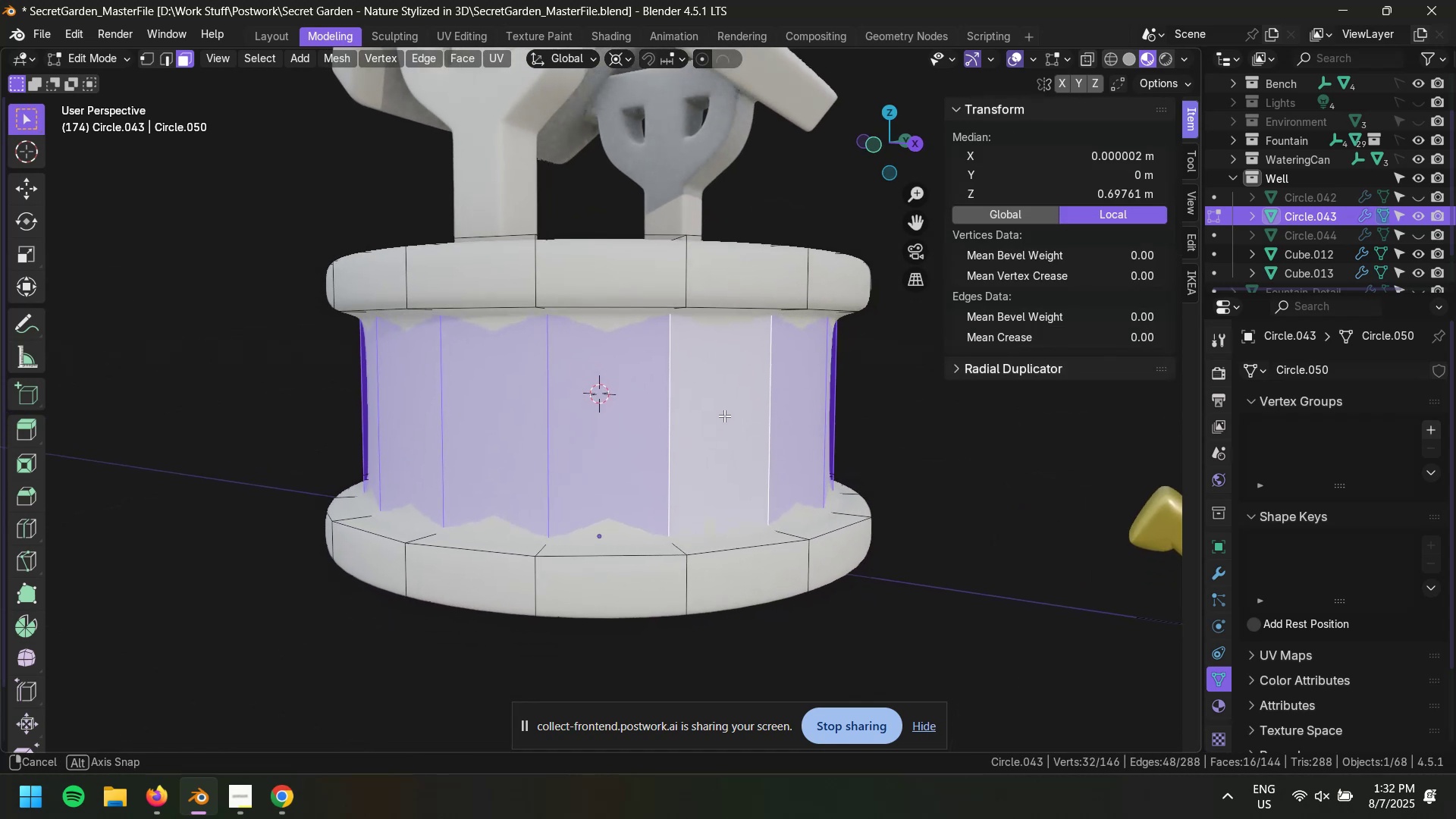 
key(Alt+AltLeft)
 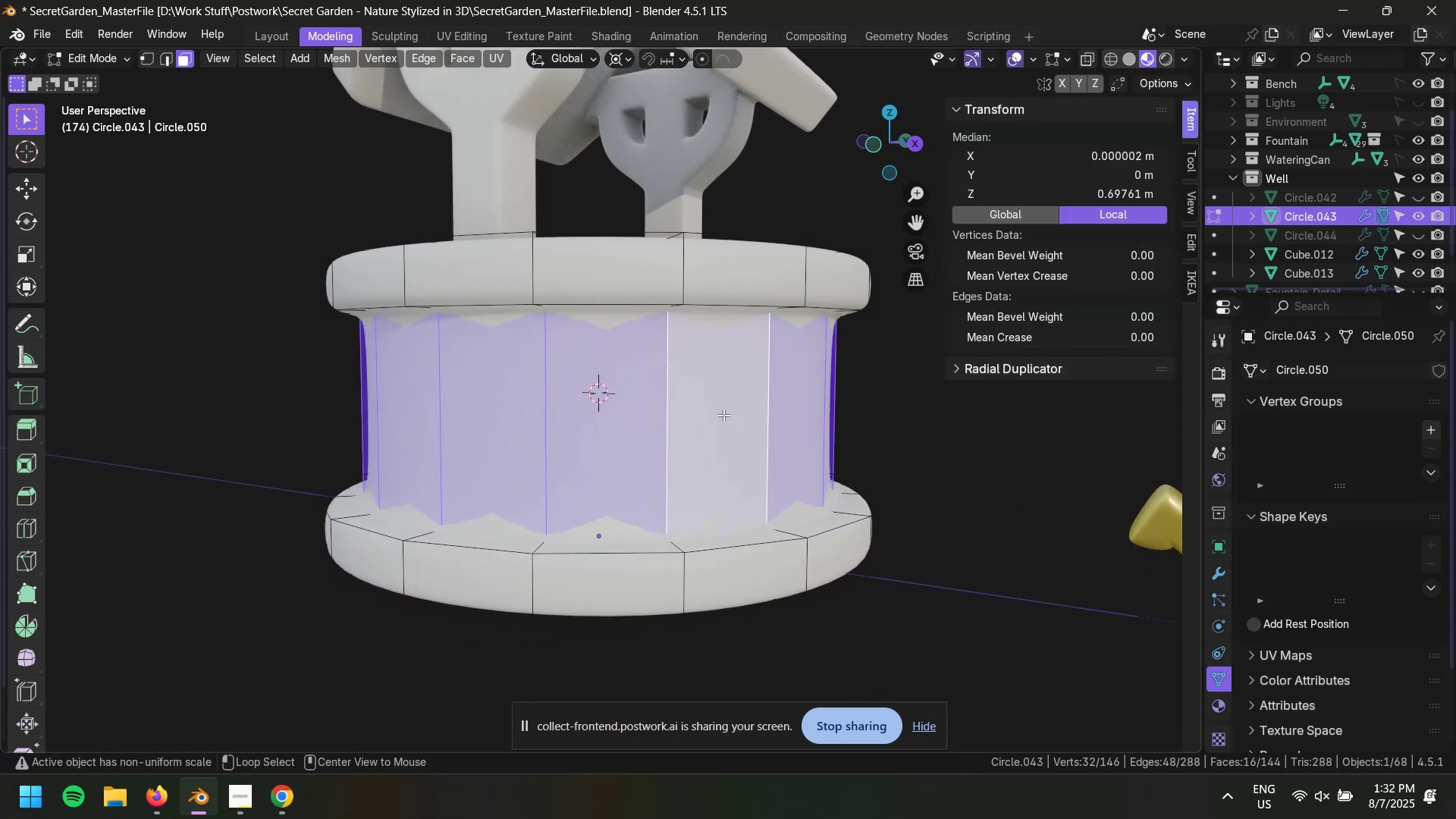 
key(Alt+E)
 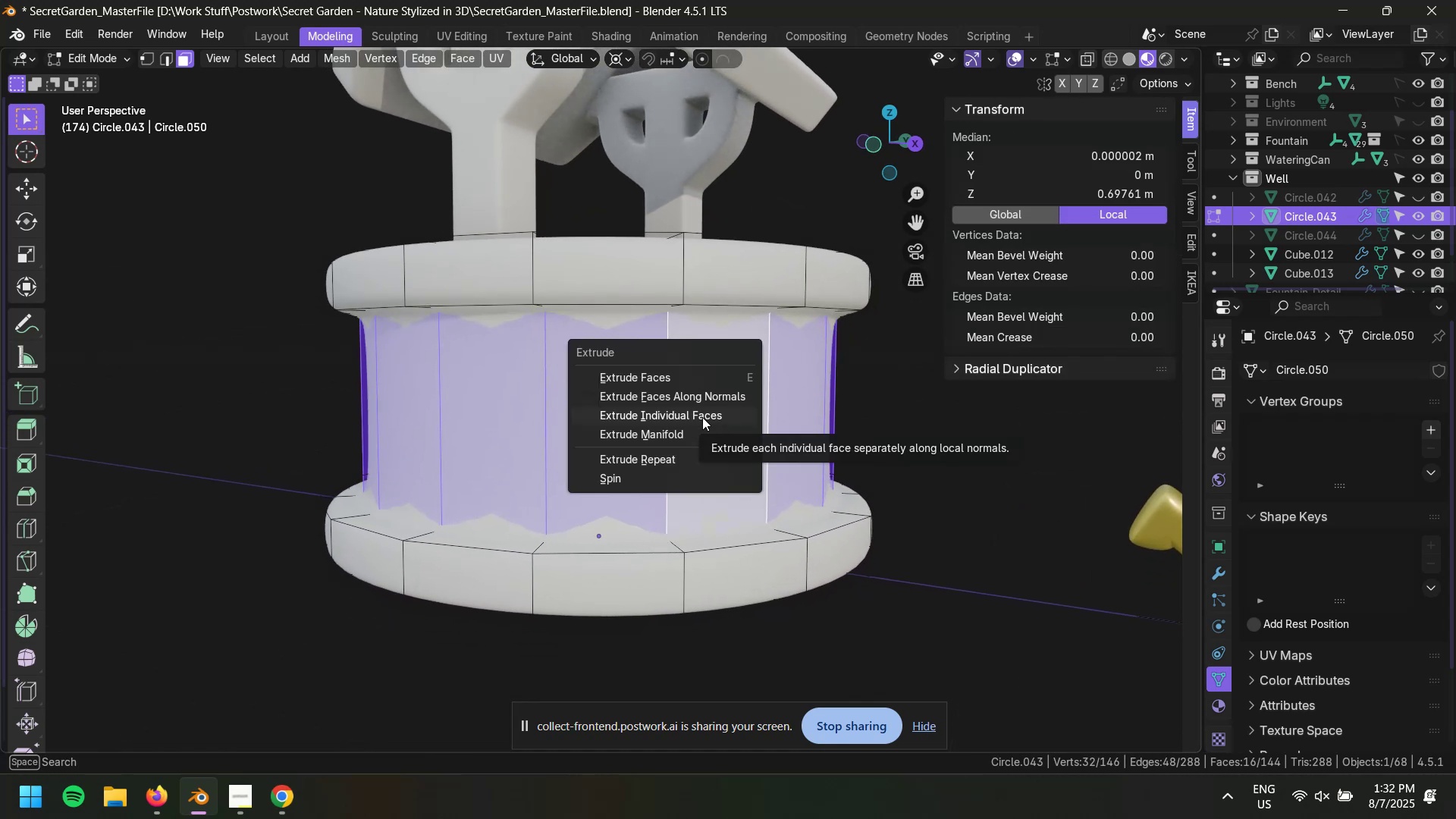 
left_click([702, 417])
 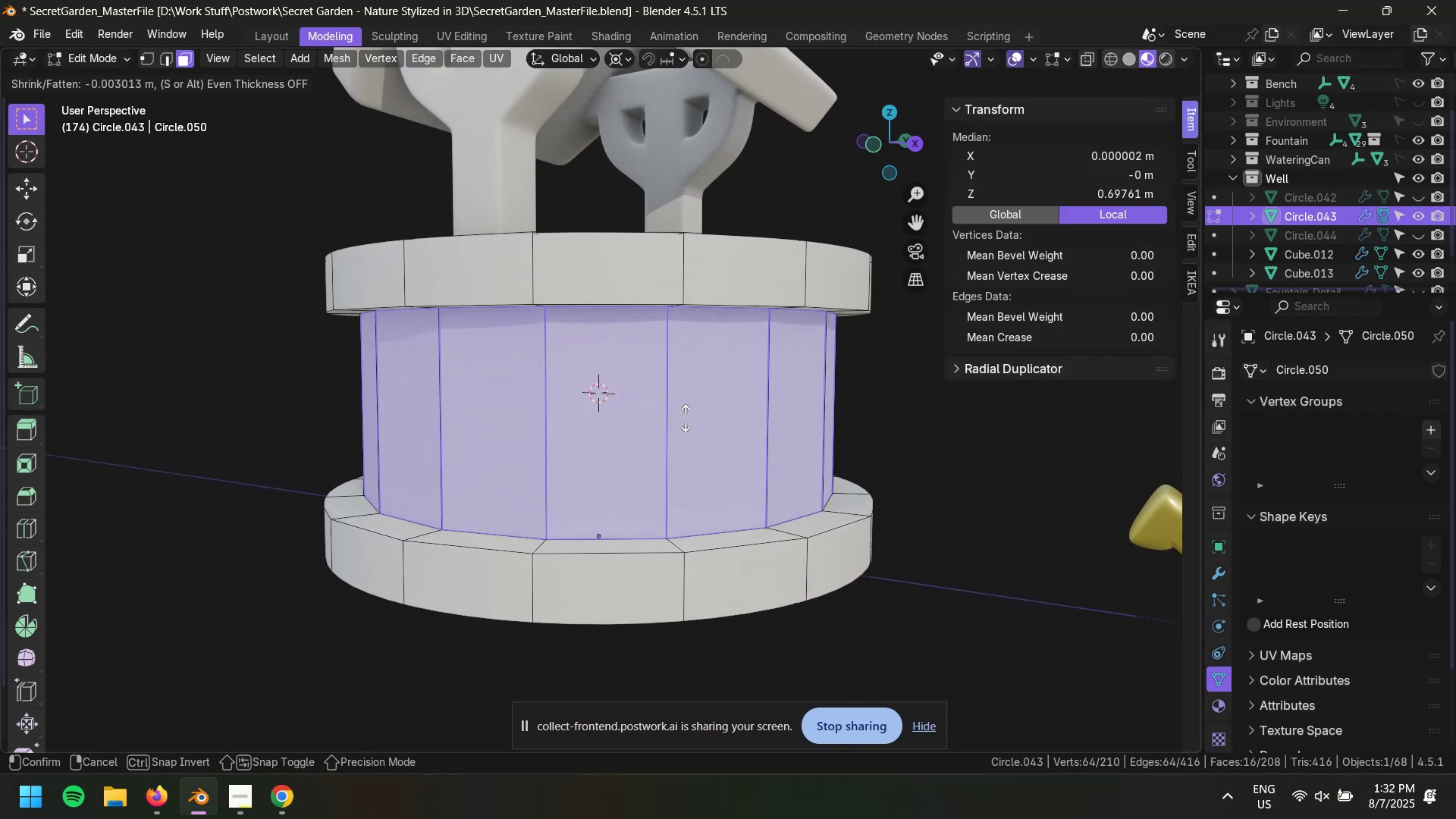 
wait(5.13)
 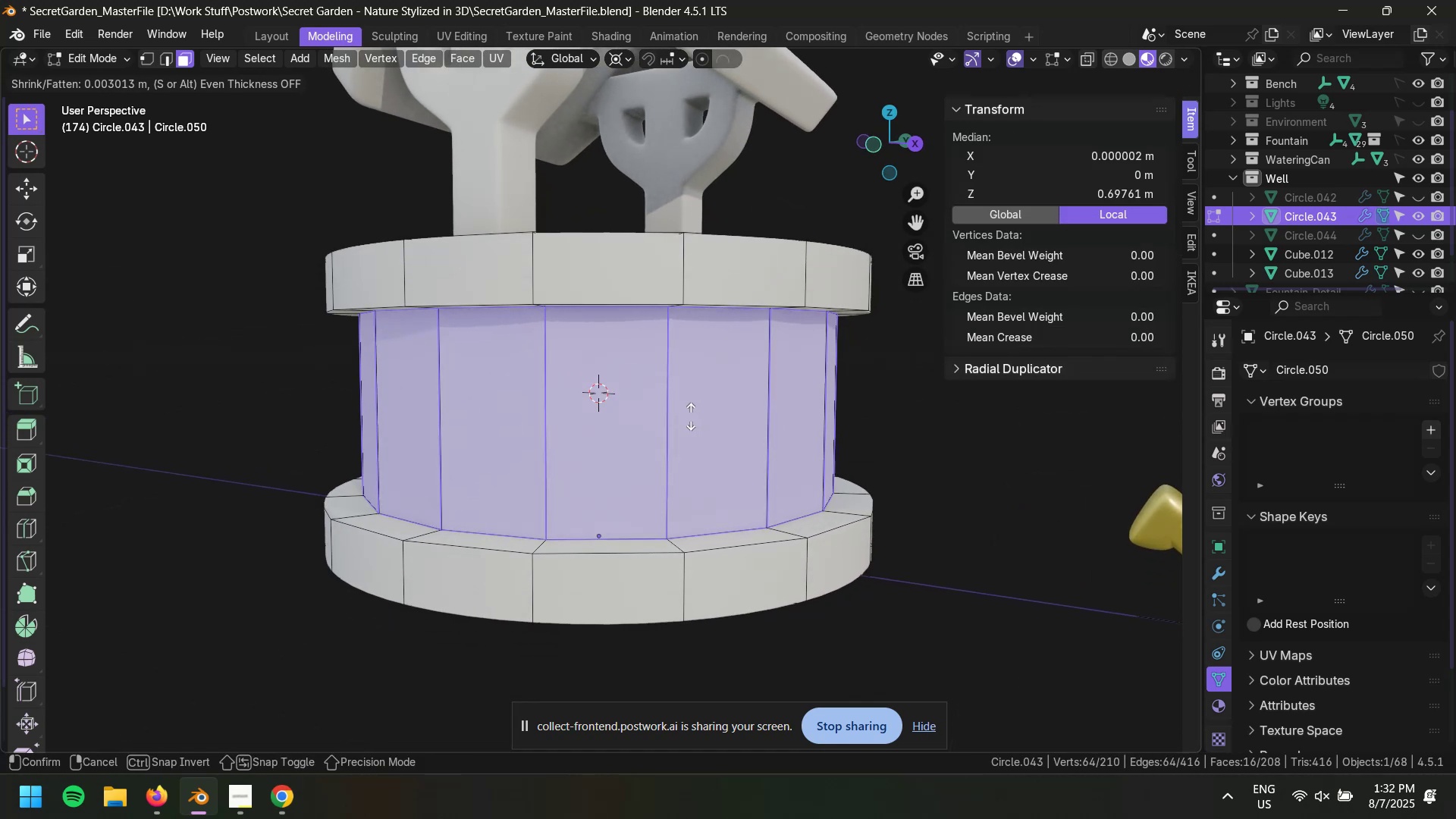 
key(Numpad0)
 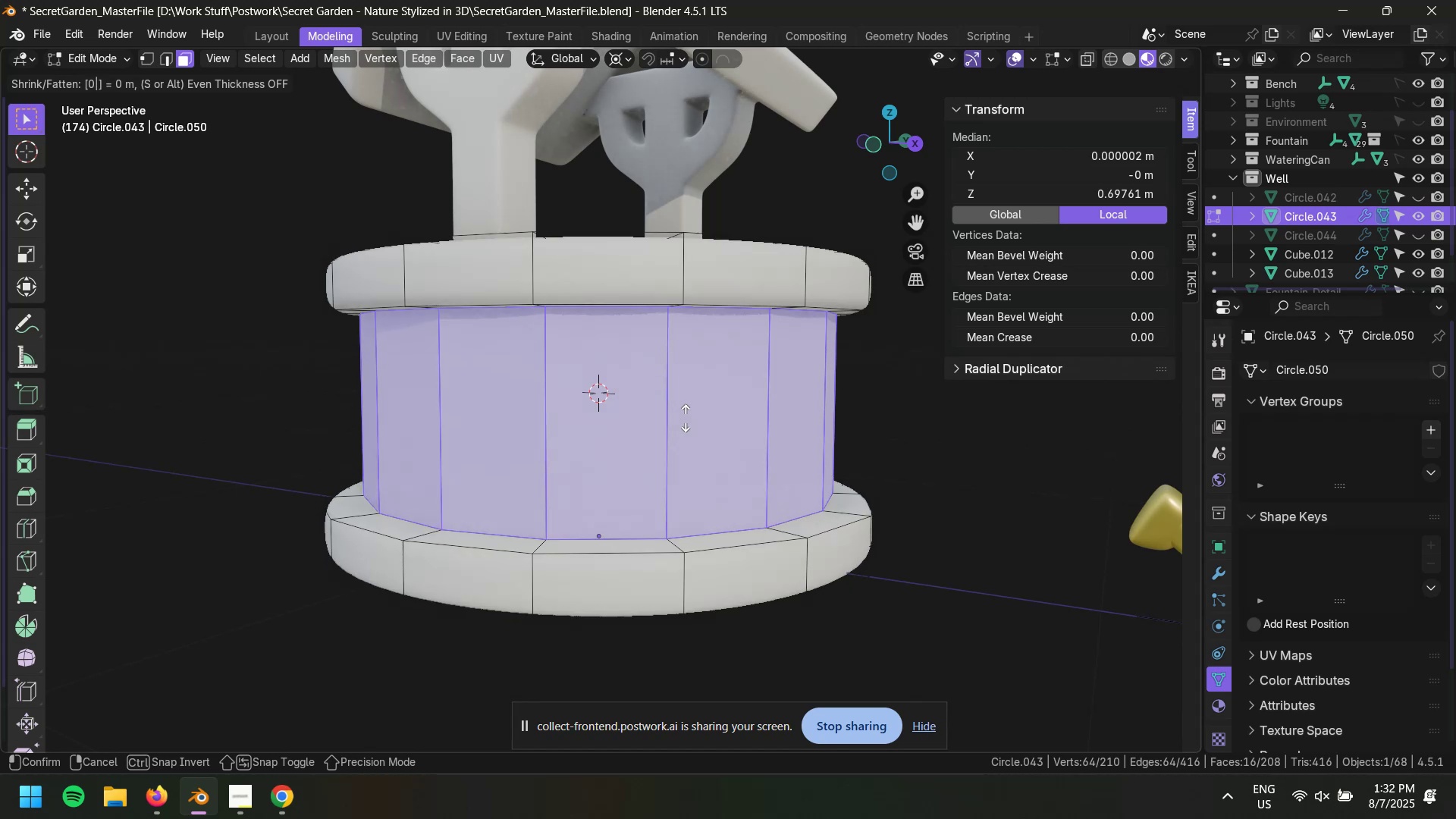 
key(NumpadDecimal)
 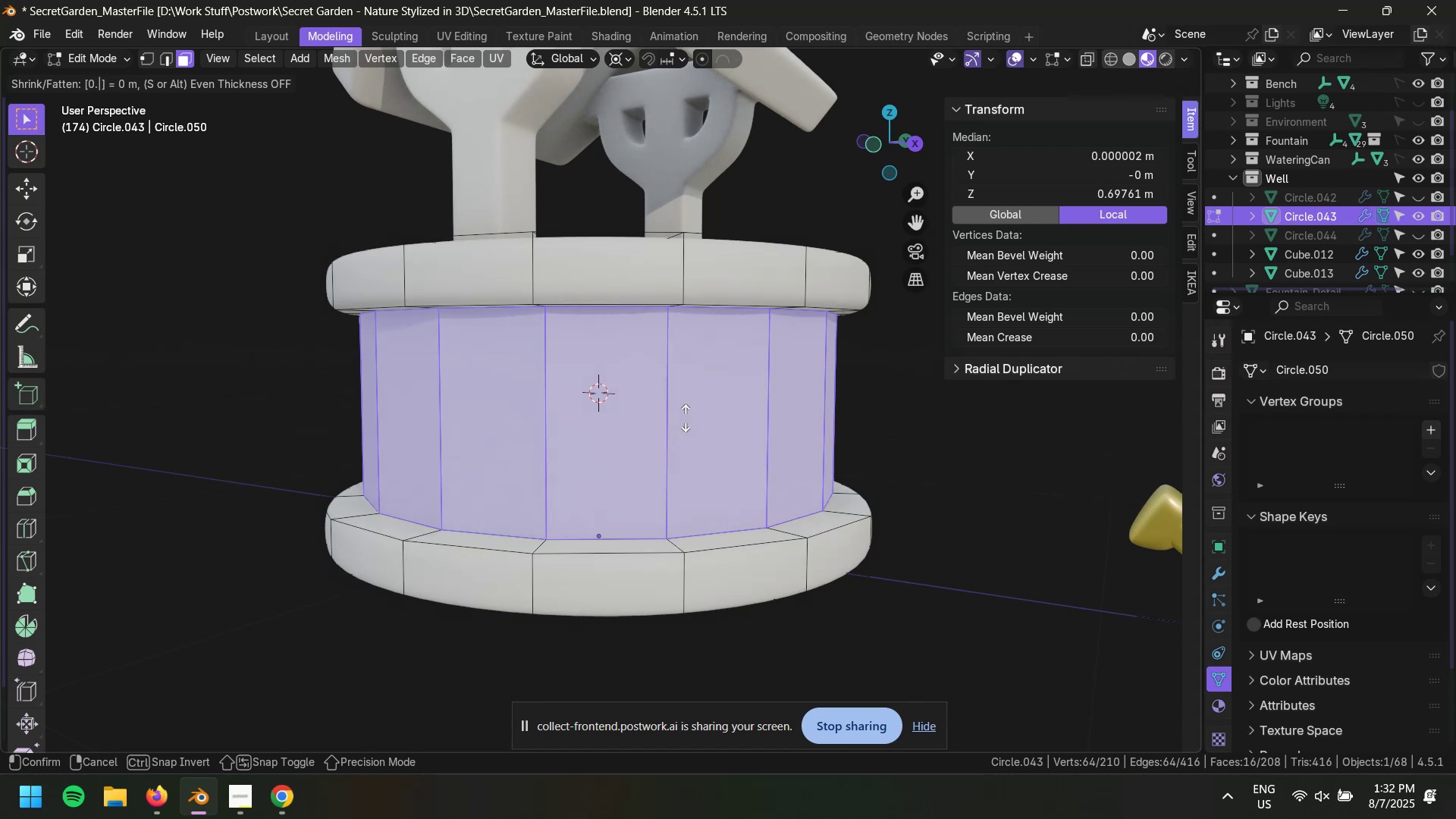 
key(Numpad5)
 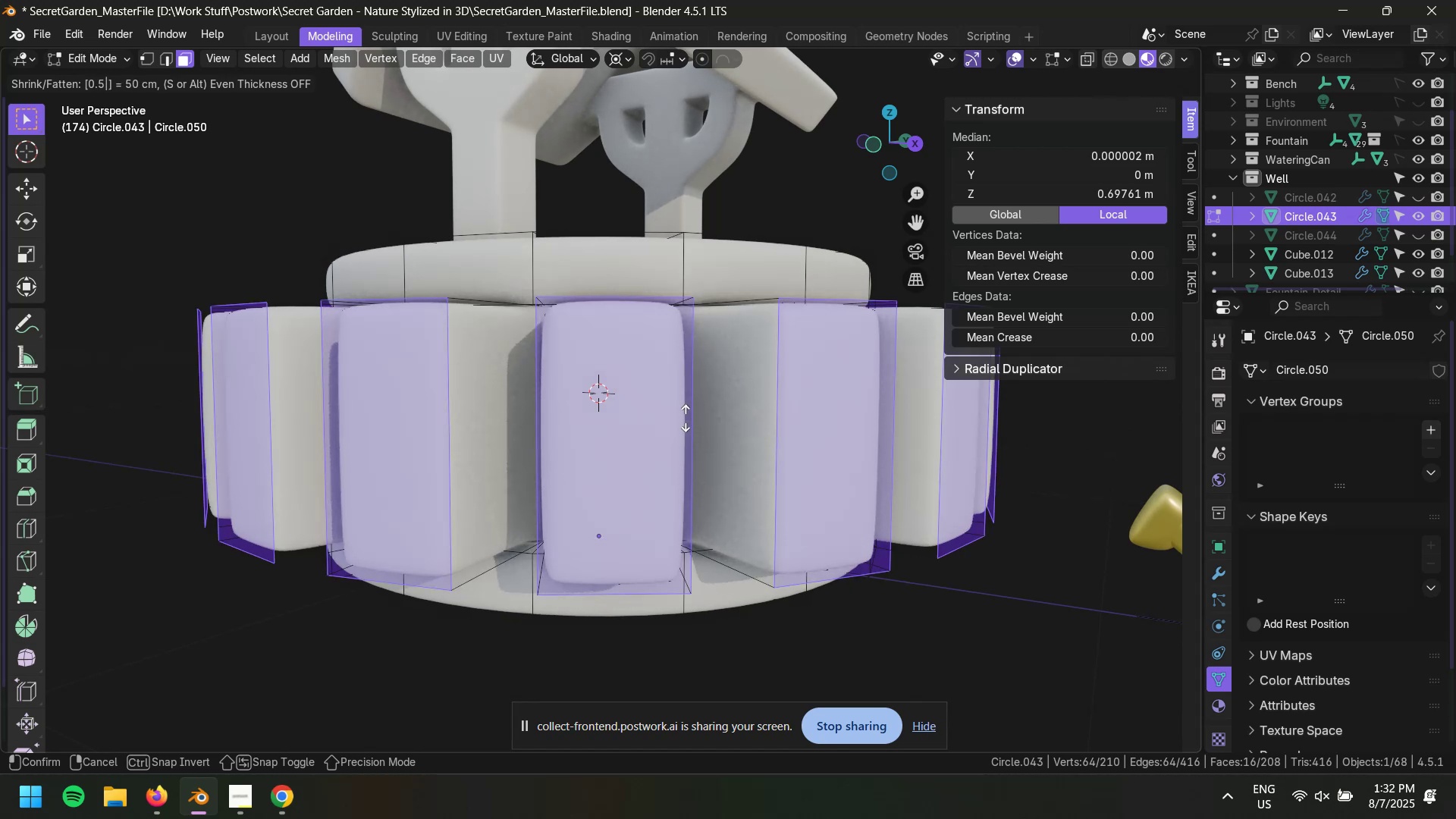 
key(Backspace)
 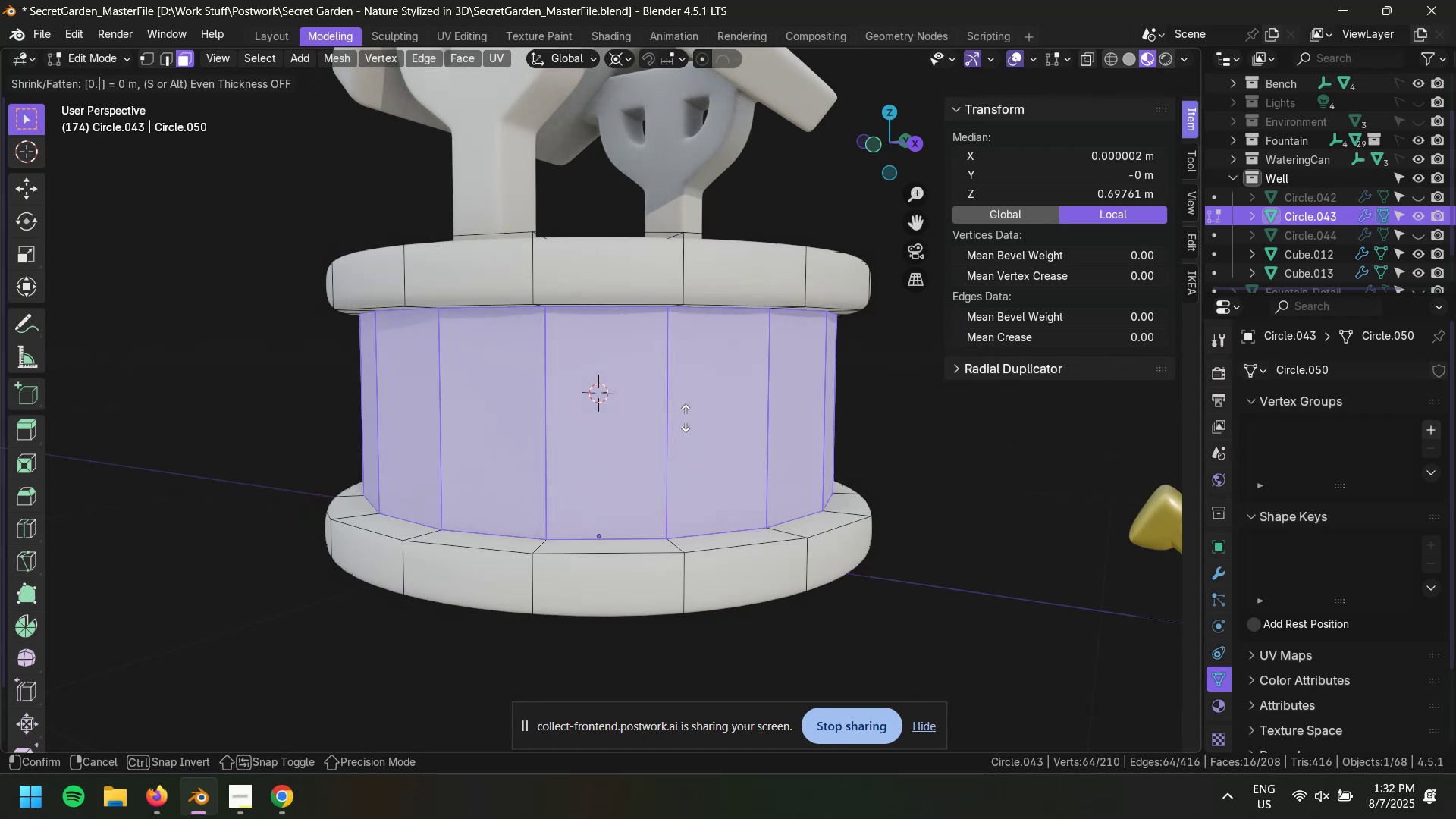 
key(Numpad0)
 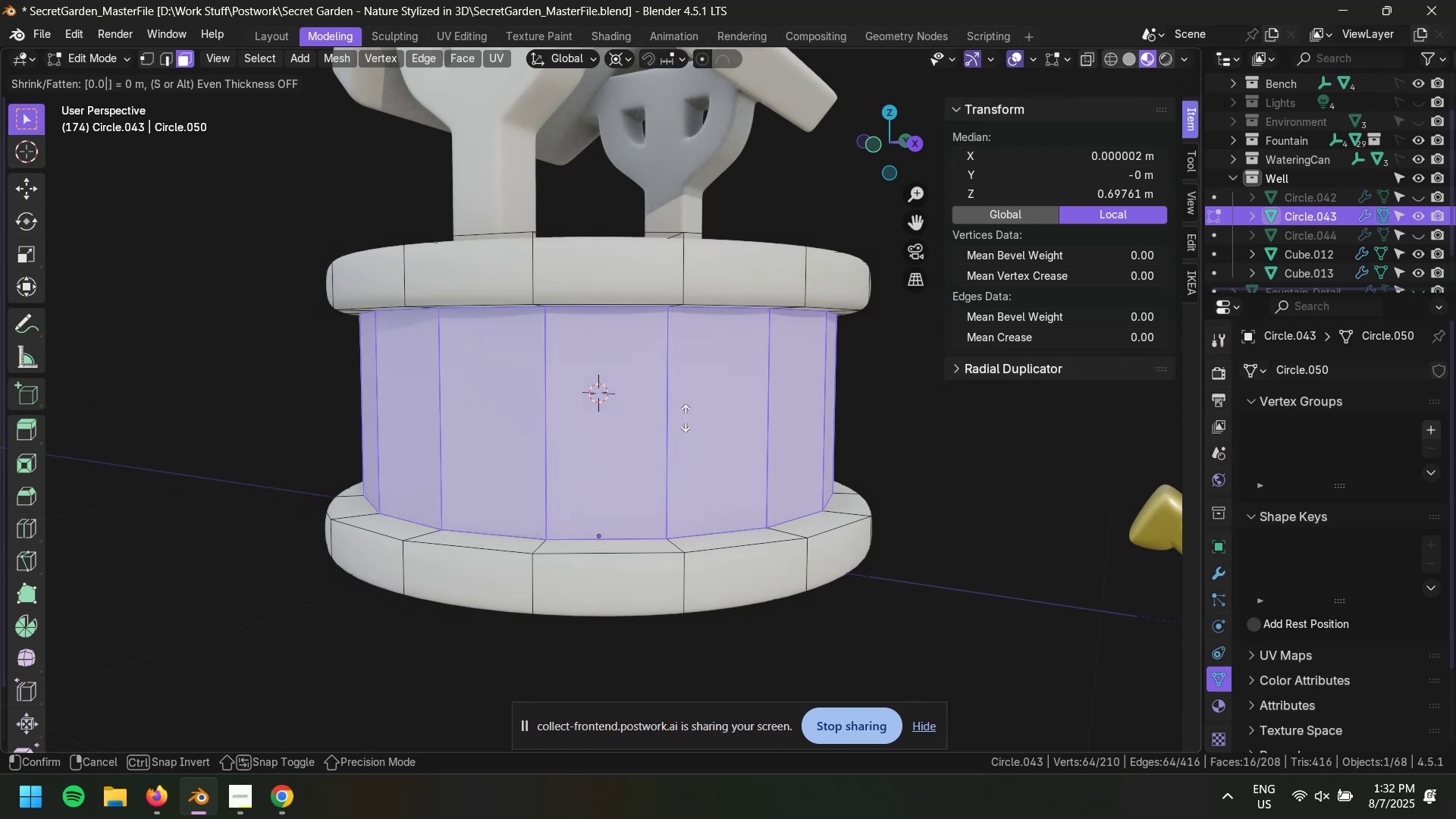 
key(Numpad5)
 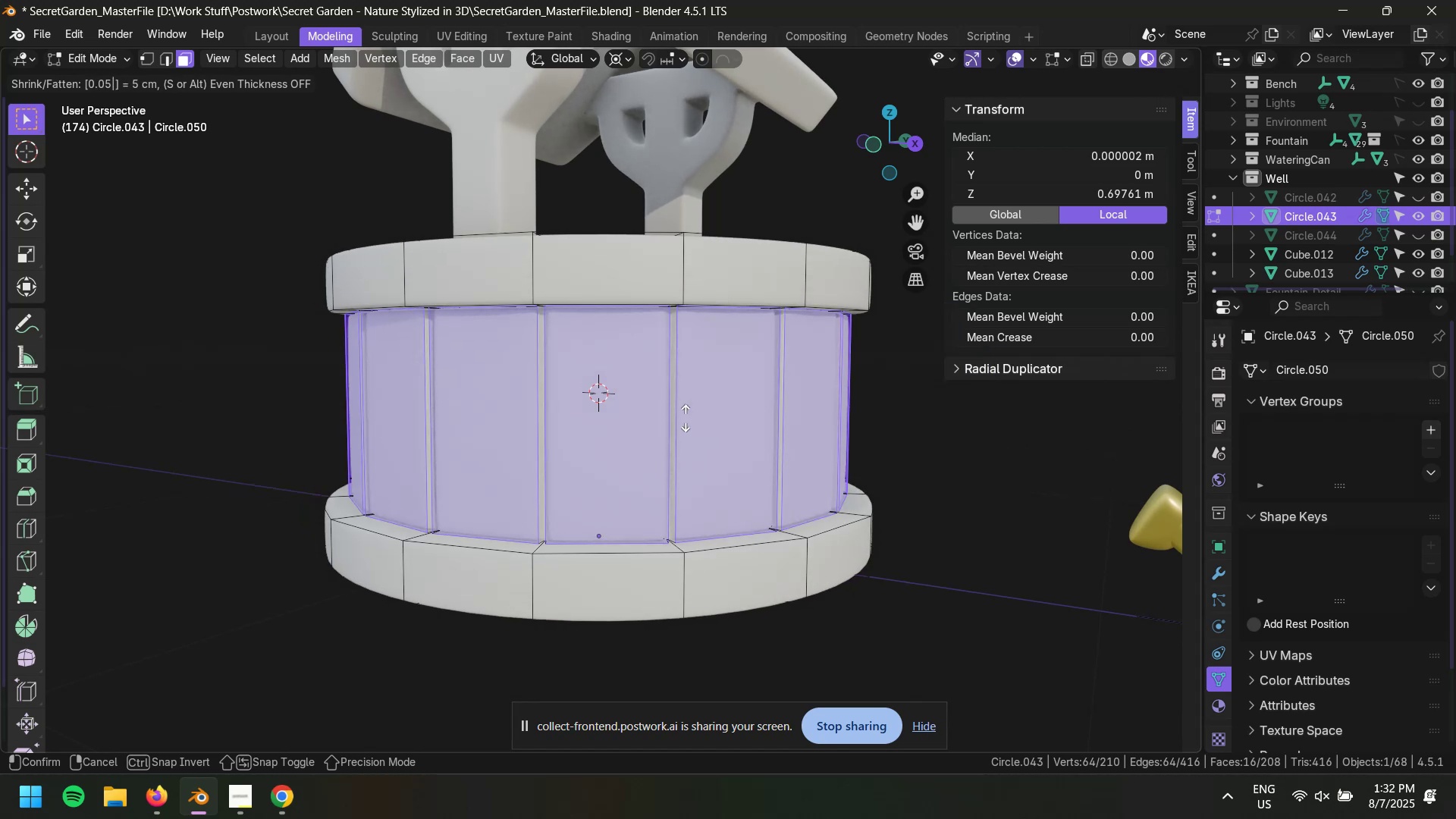 
key(Enter)
 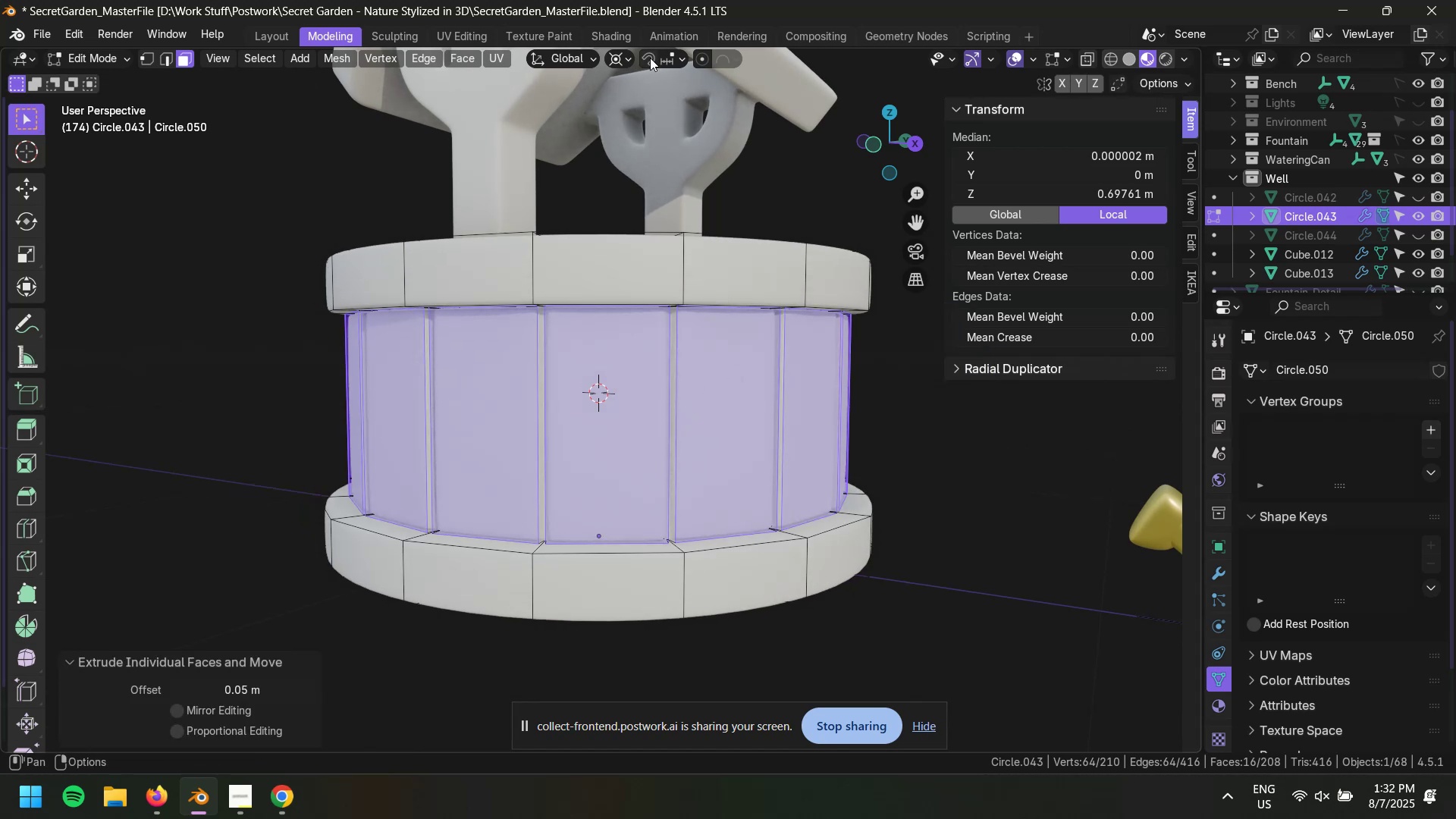 
left_click([614, 61])
 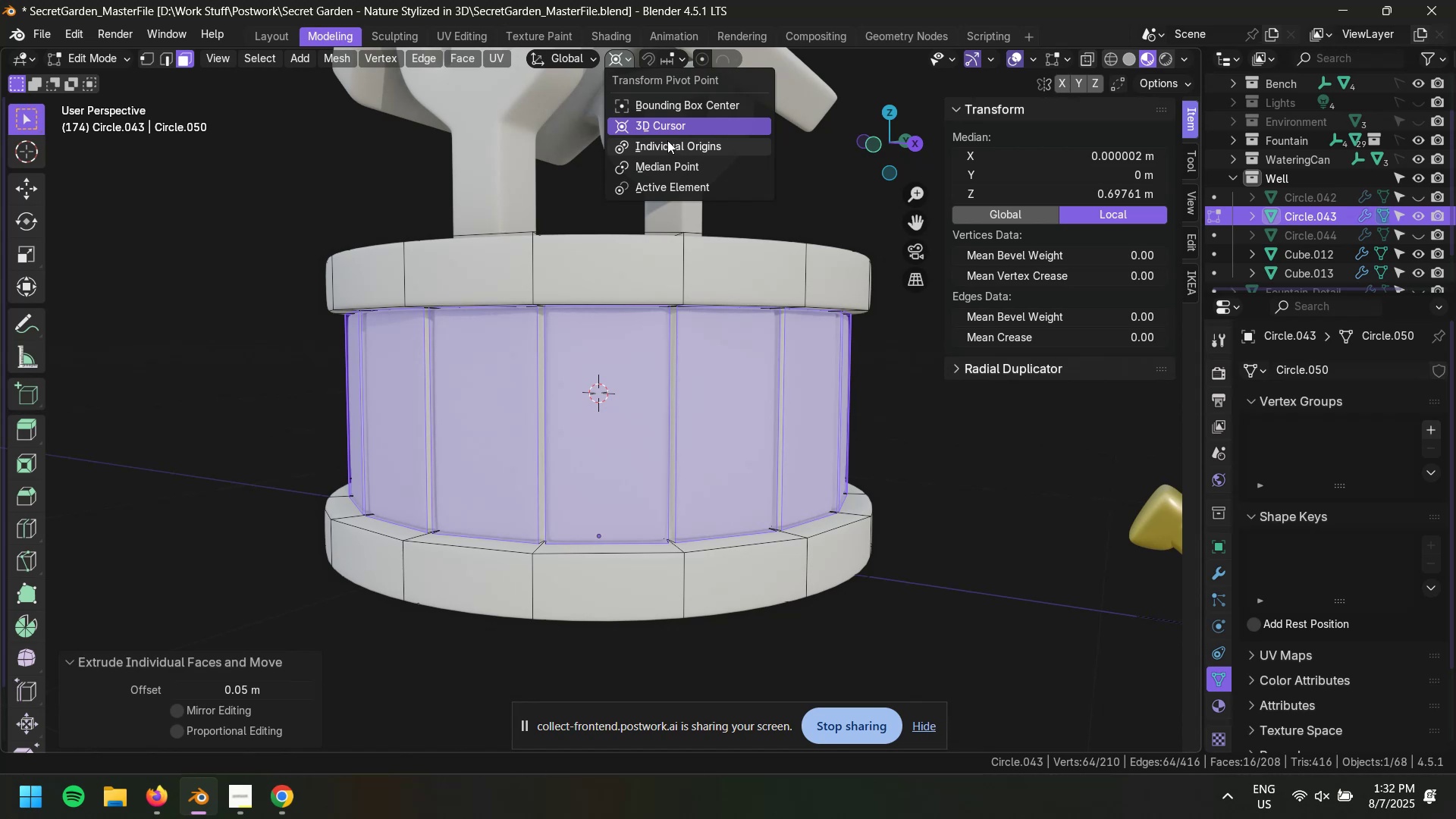 
mouse_move([676, 193])
 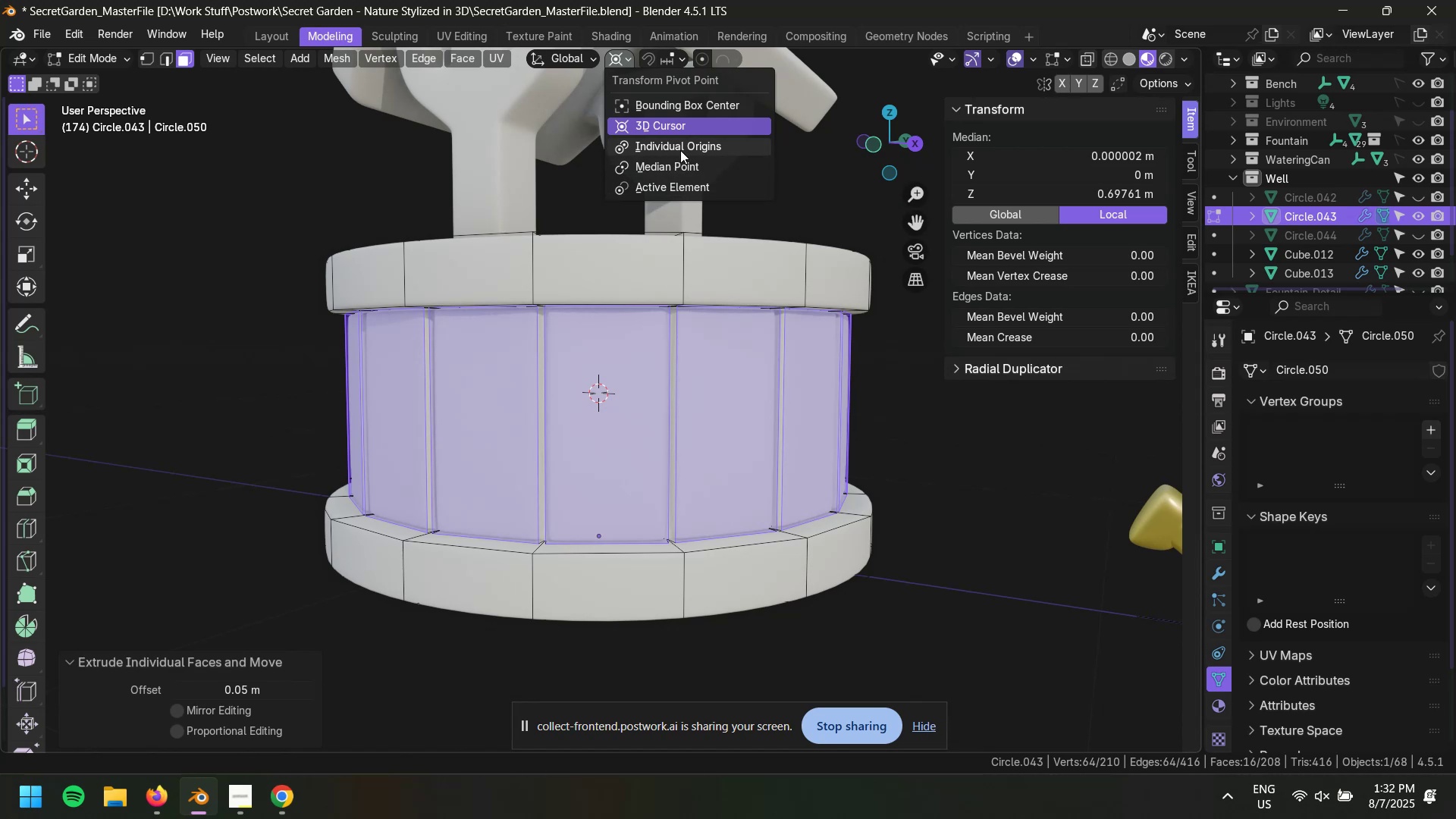 
left_click([679, 147])
 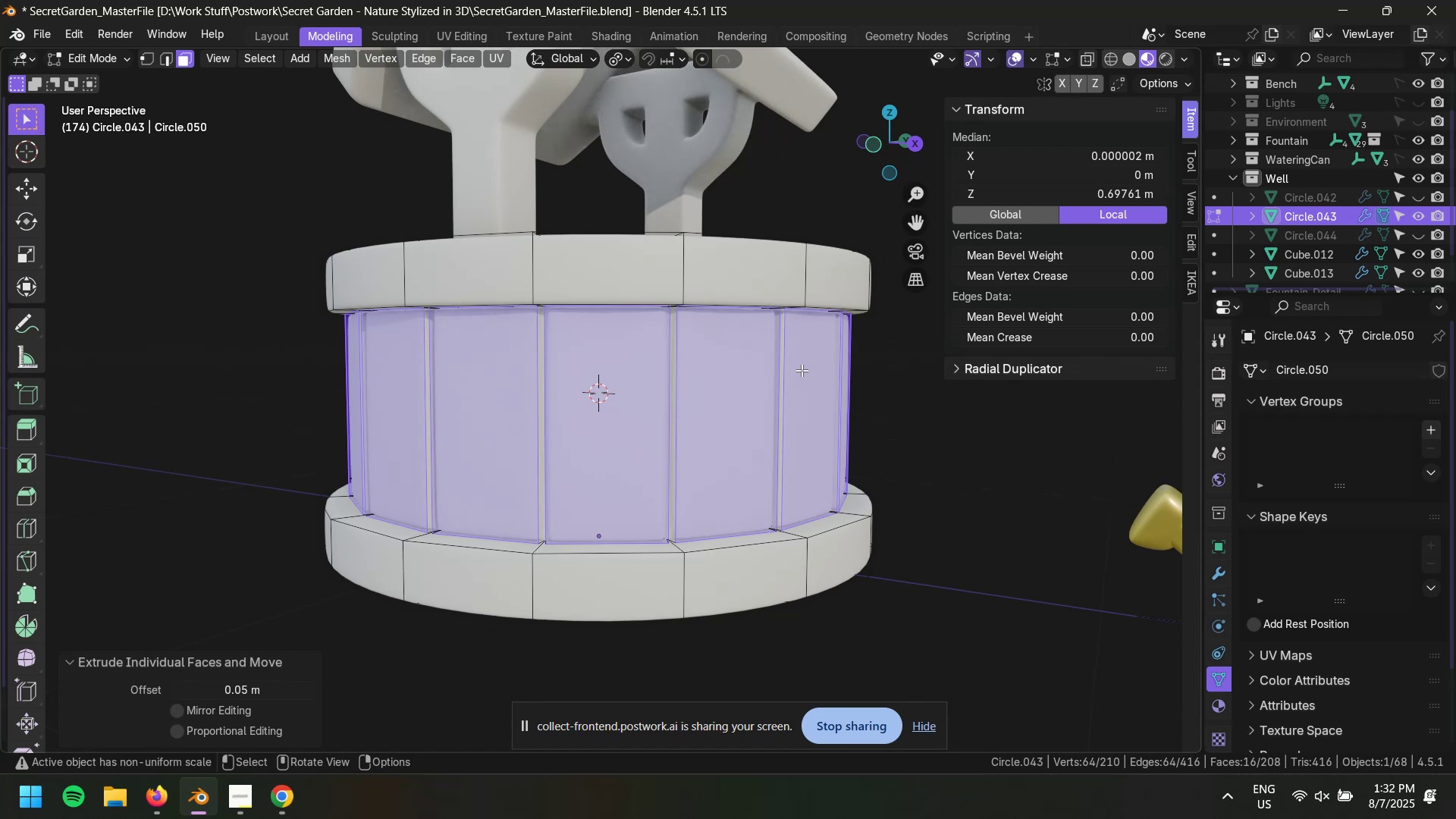 
key(S)
 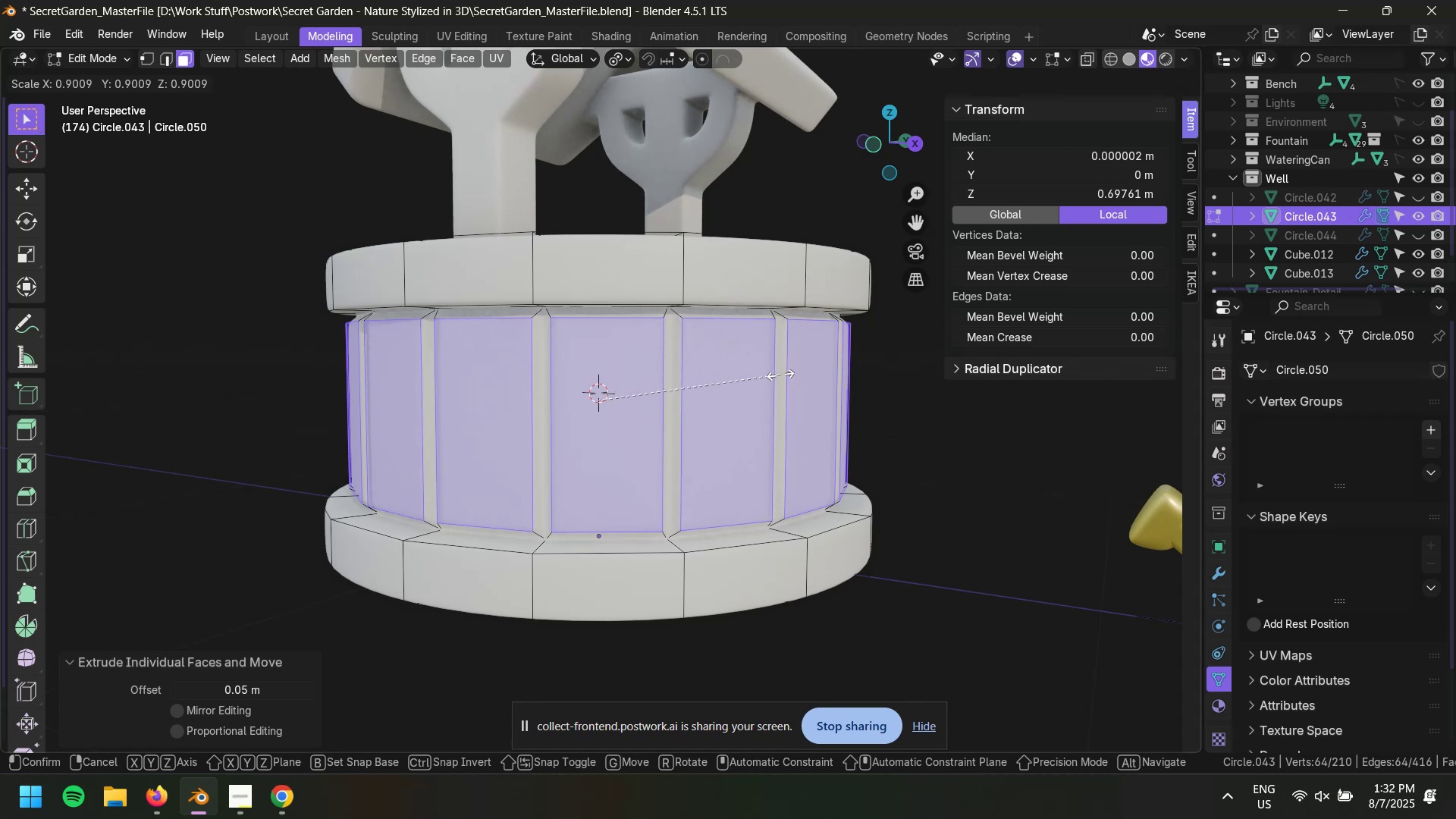 
wait(12.09)
 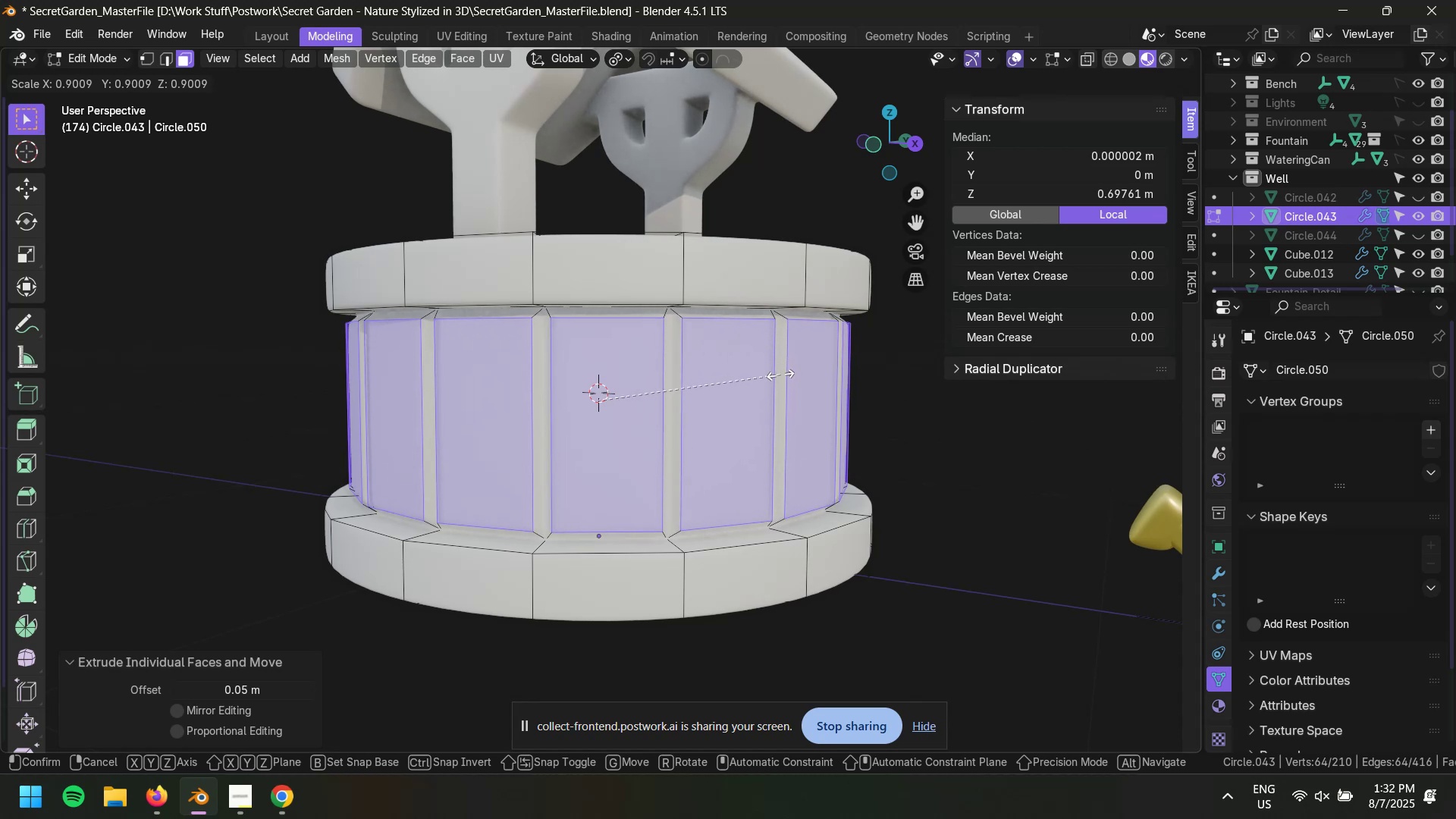 
left_click([780, 374])
 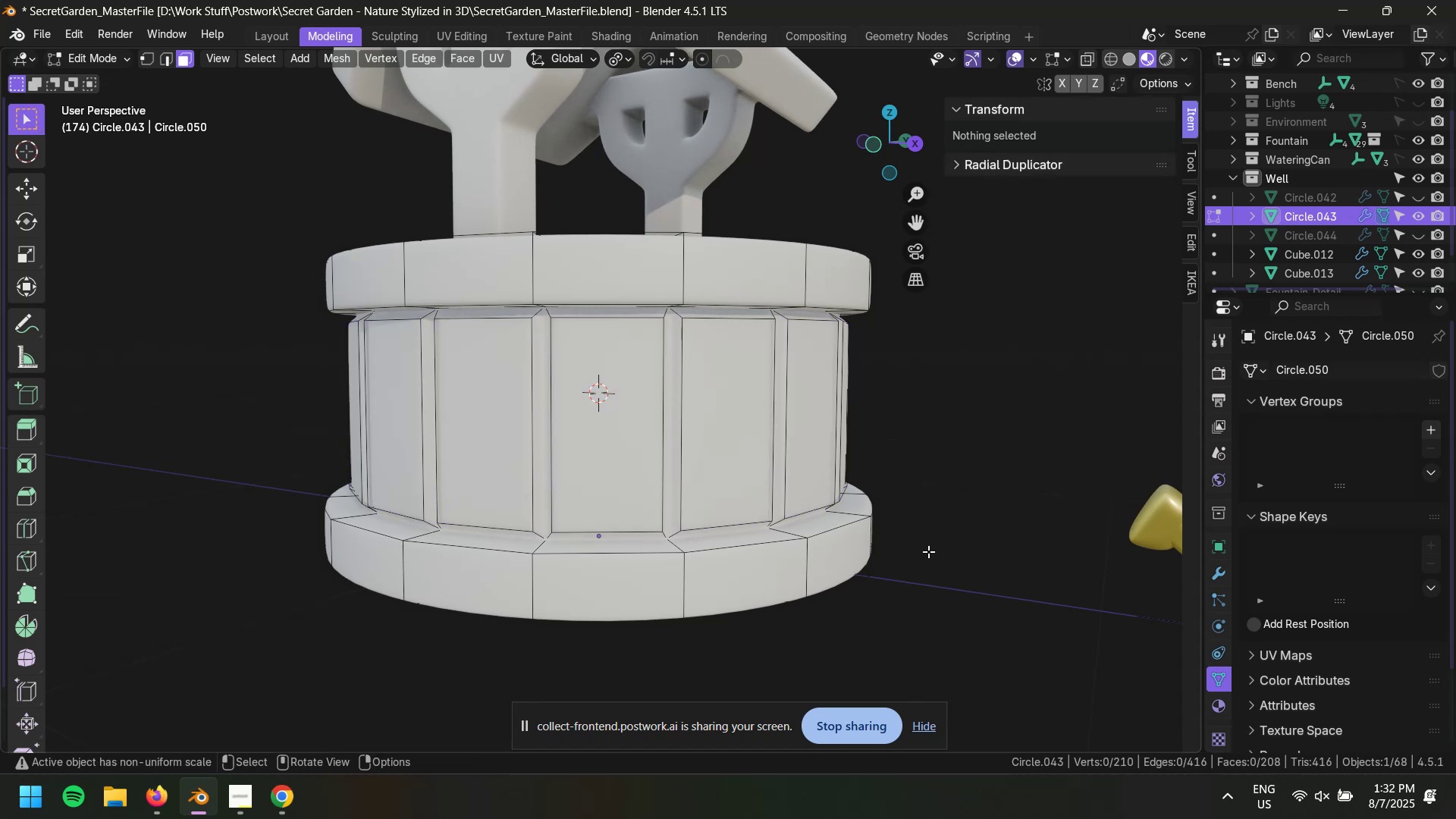 
key(Tab)
 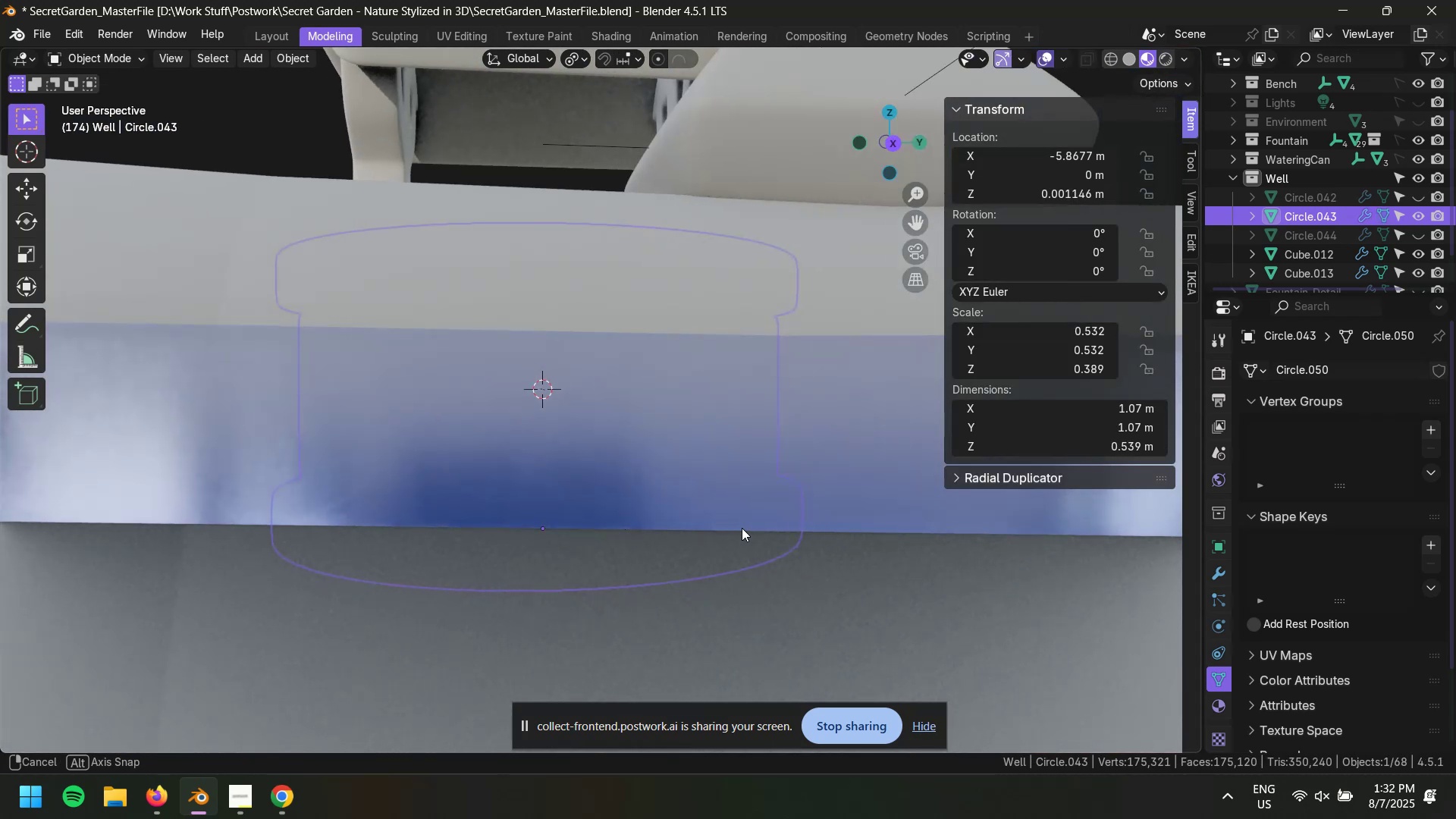 
key(Control+Z)
 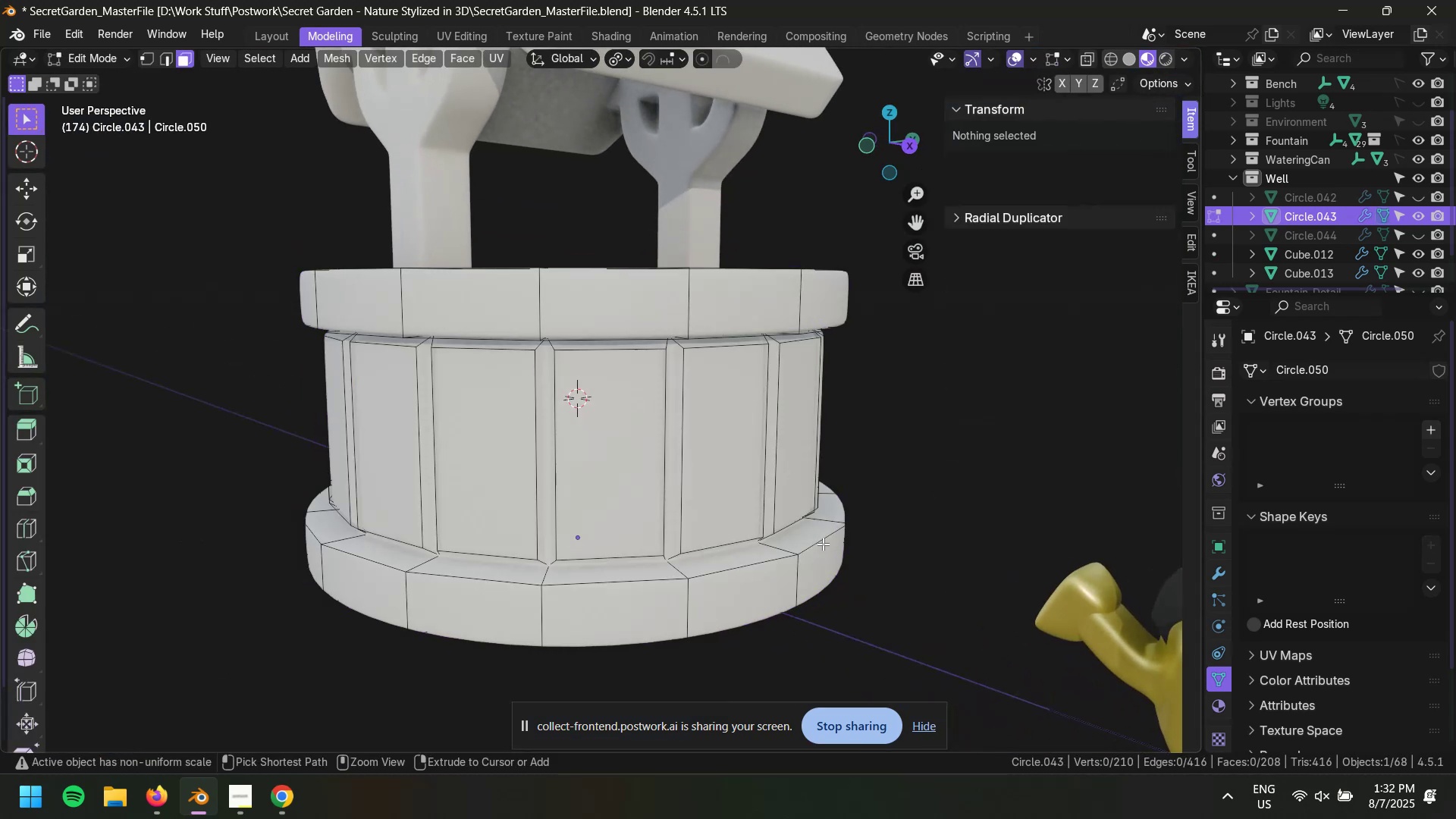 
key(Control+Z)
 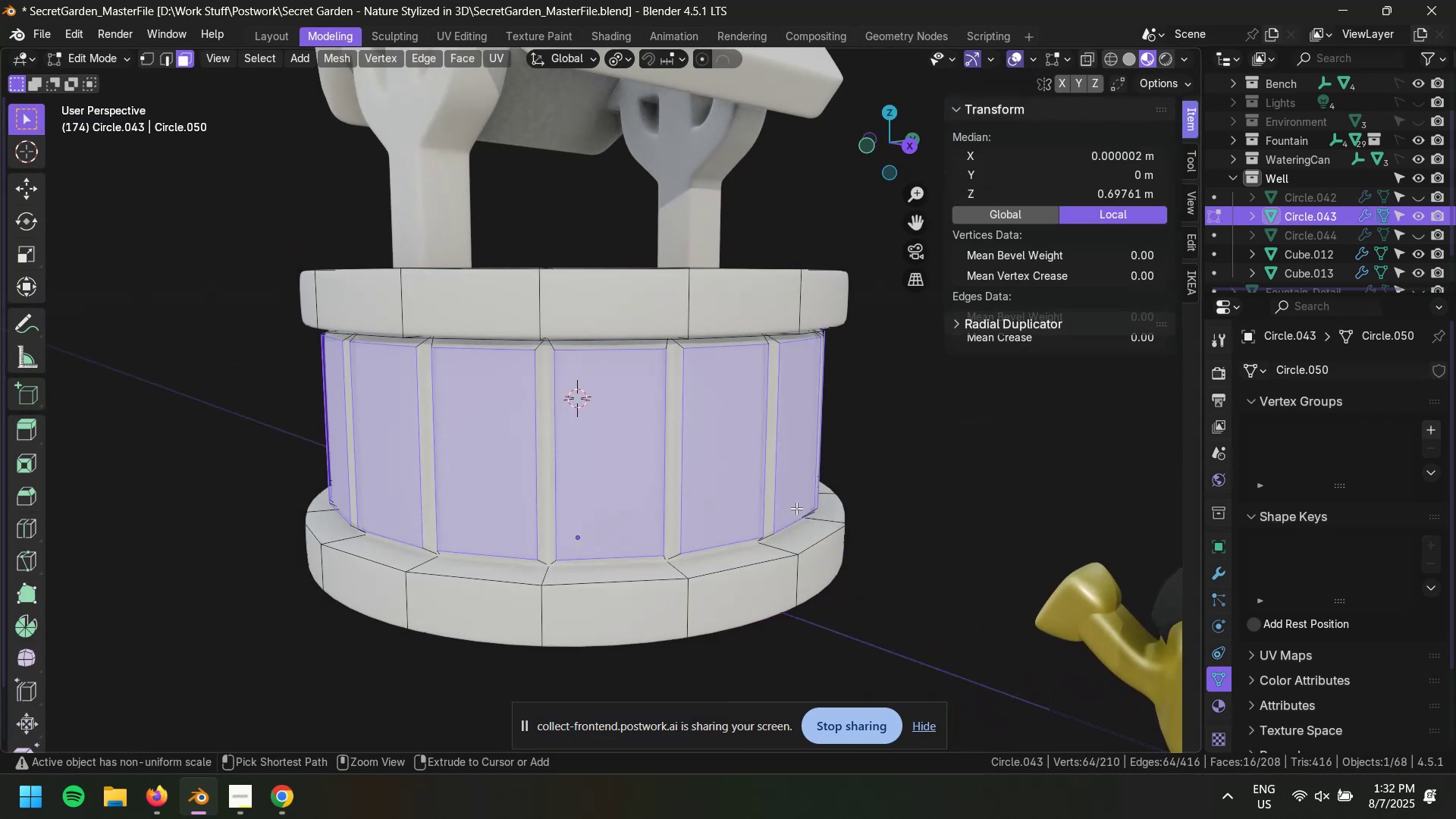 
key(Control+Z)
 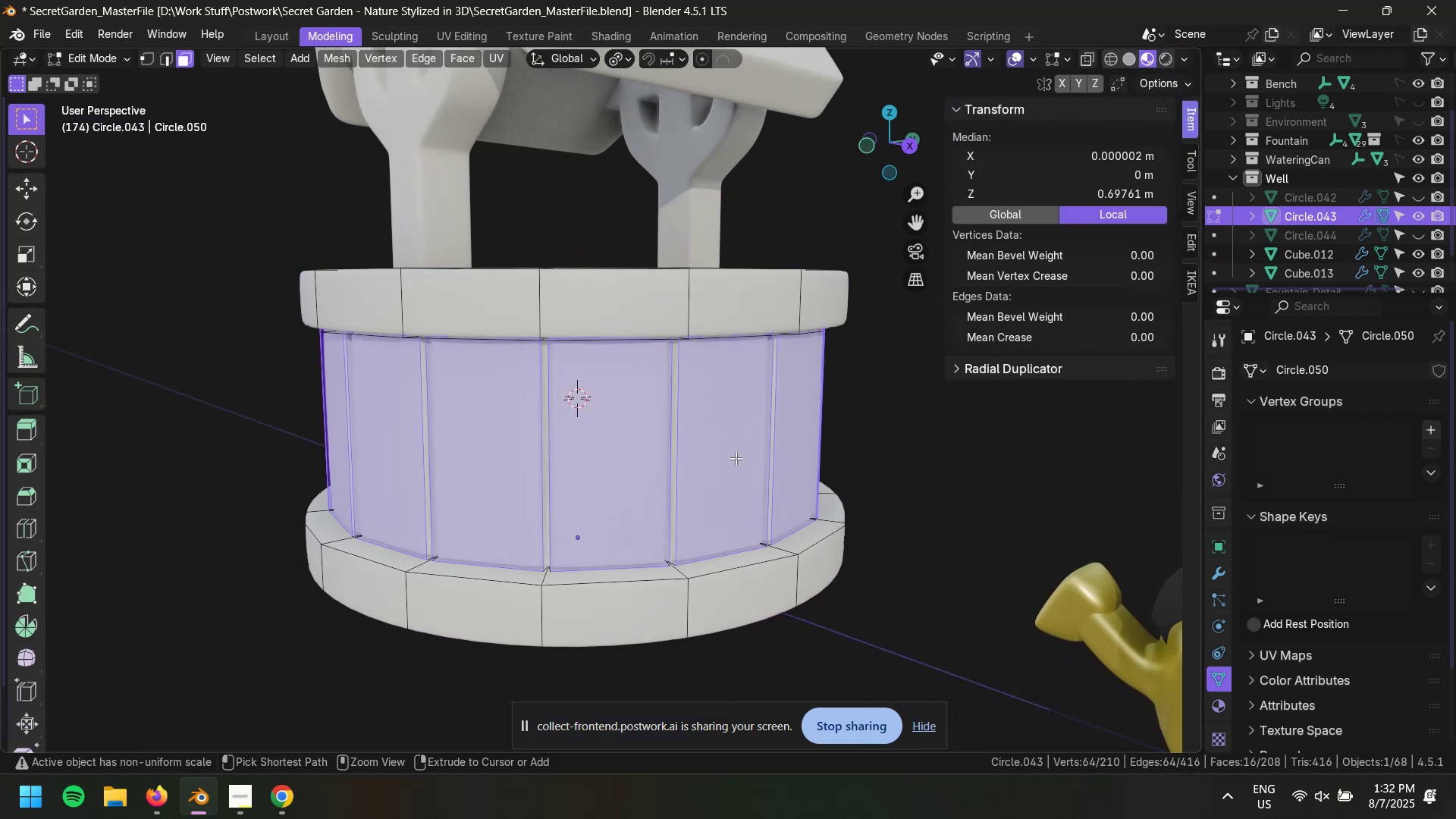 
key(Control+Z)
 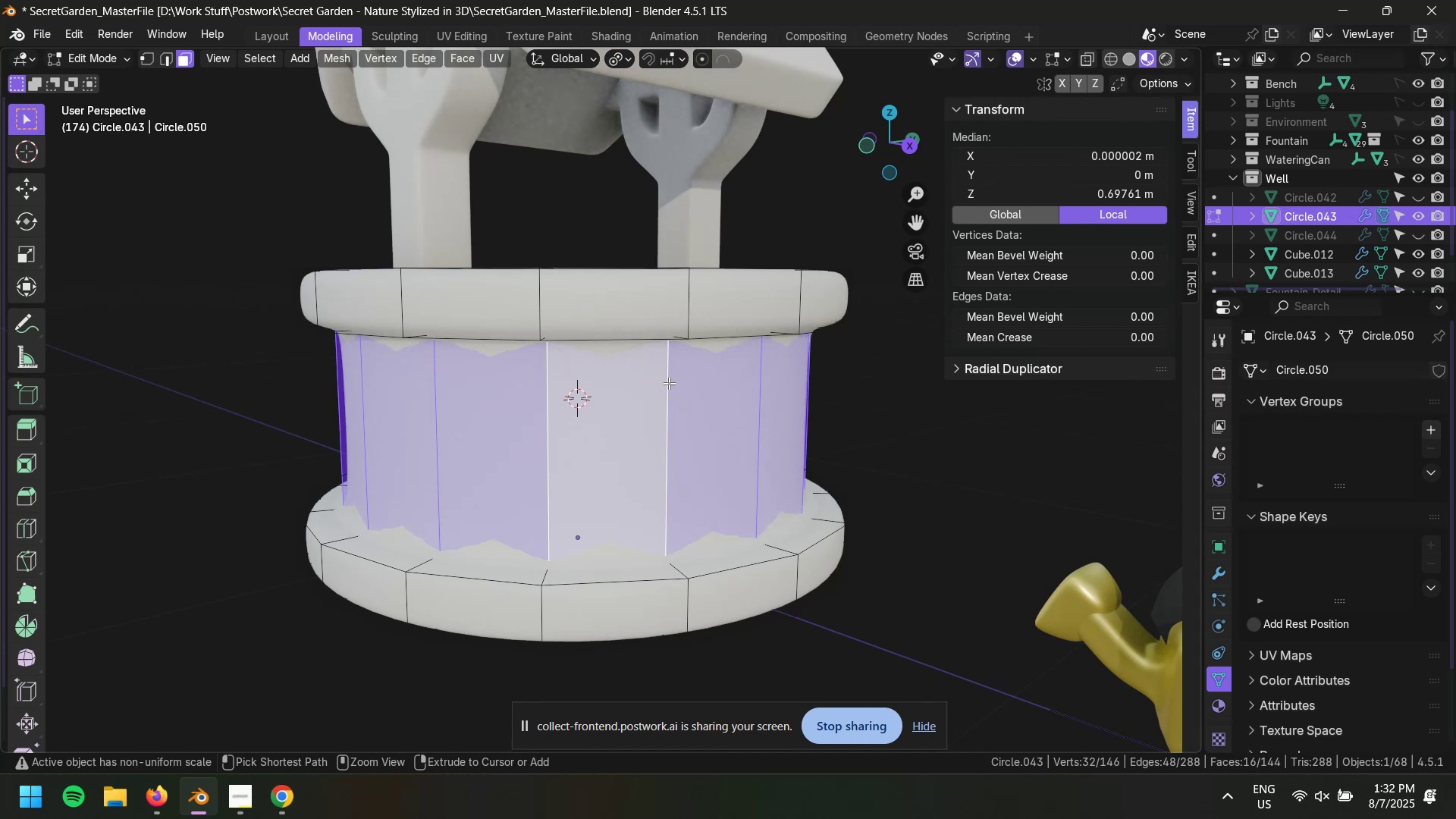 
key(Control+Z)
 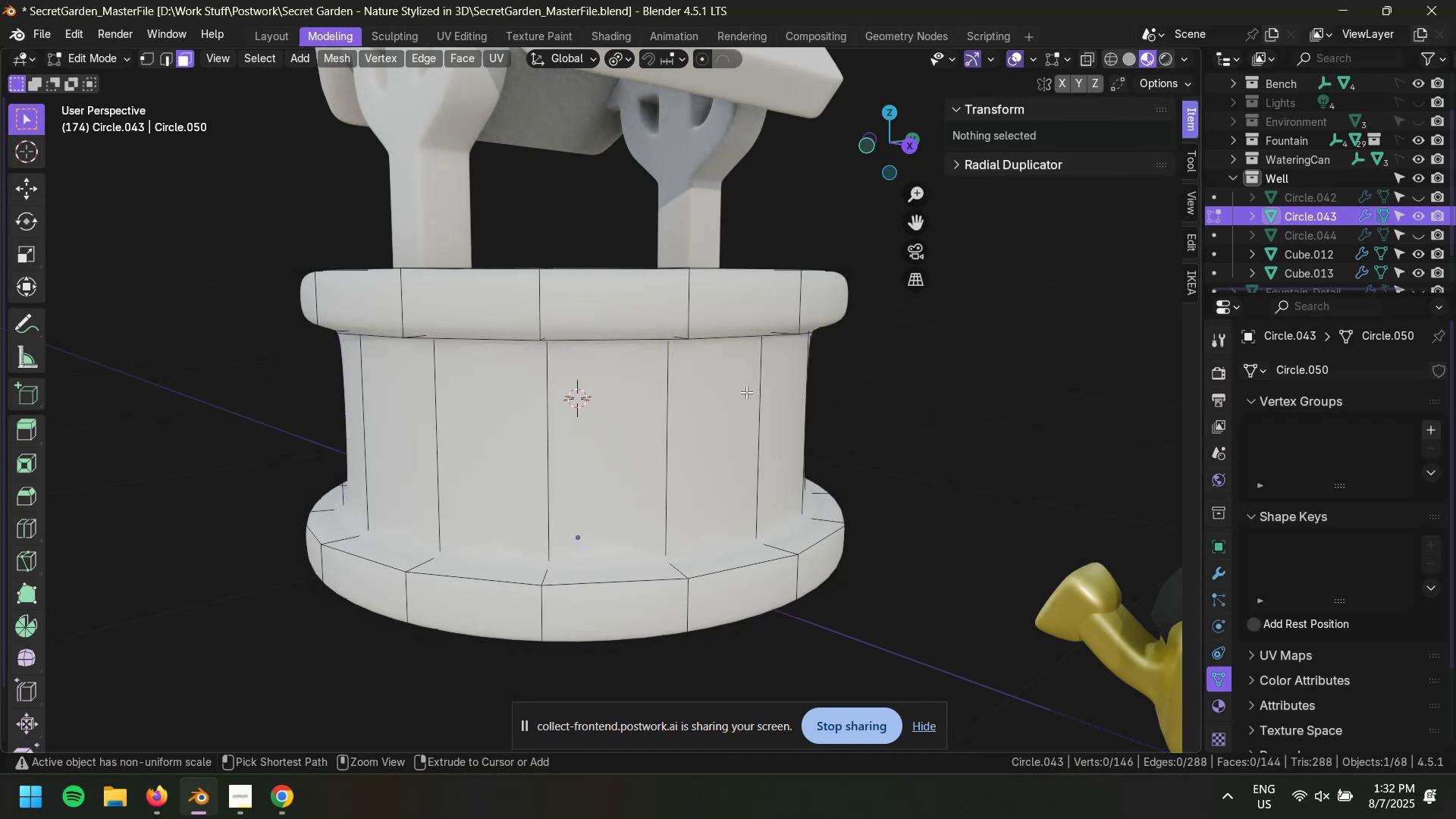 
key(Control+Z)
 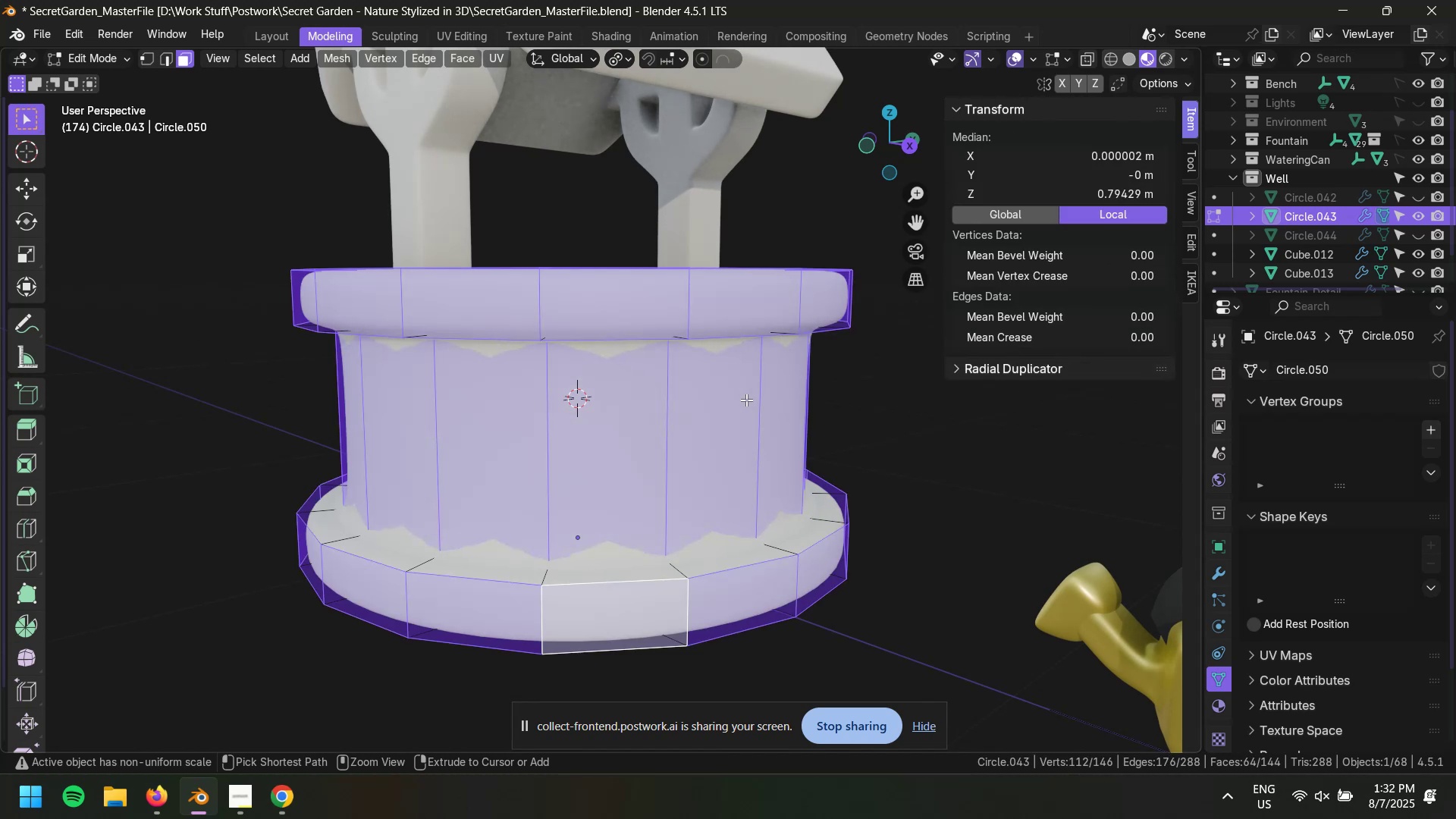 
key(Control+Z)
 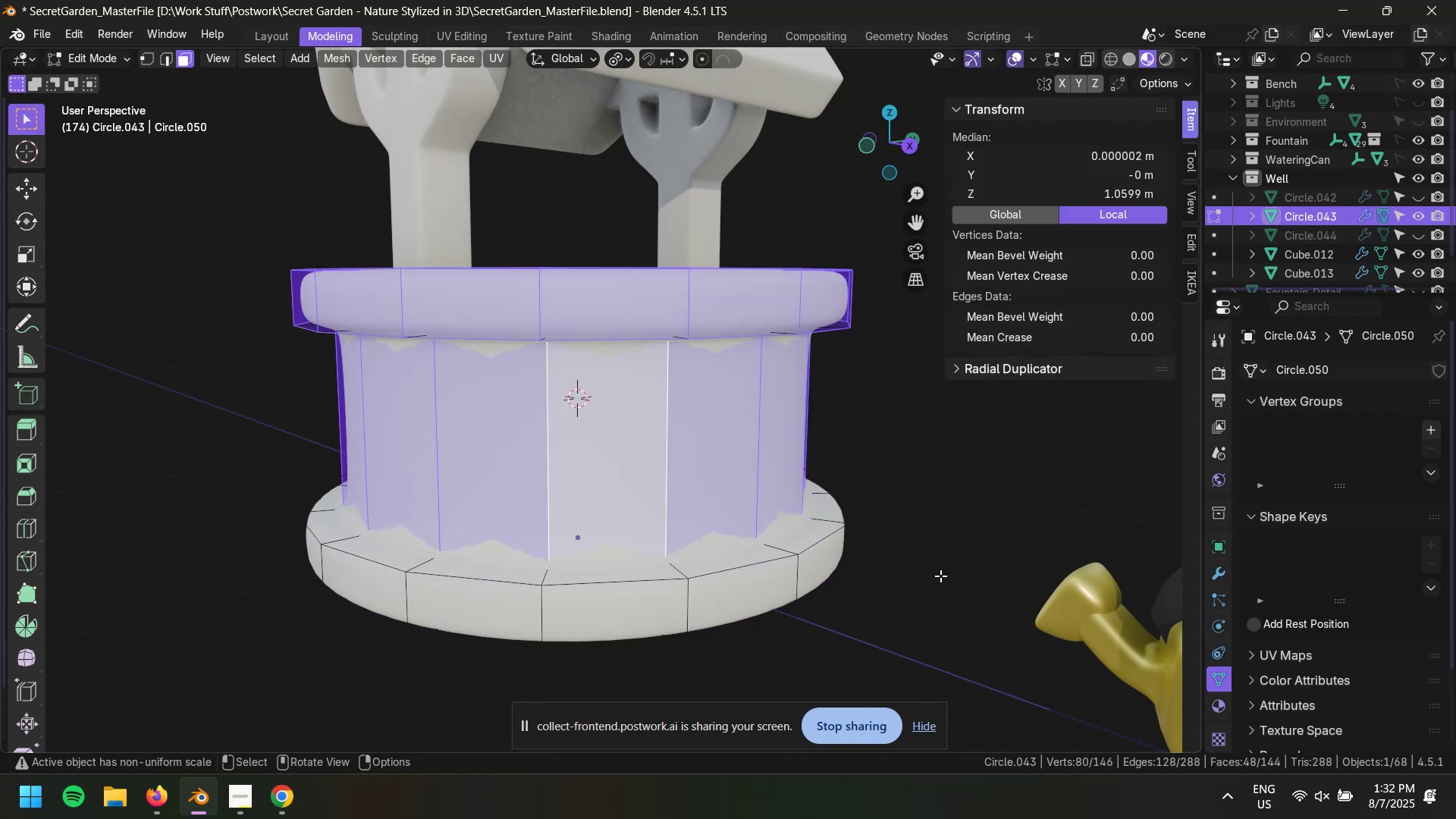 
key(Tab)
 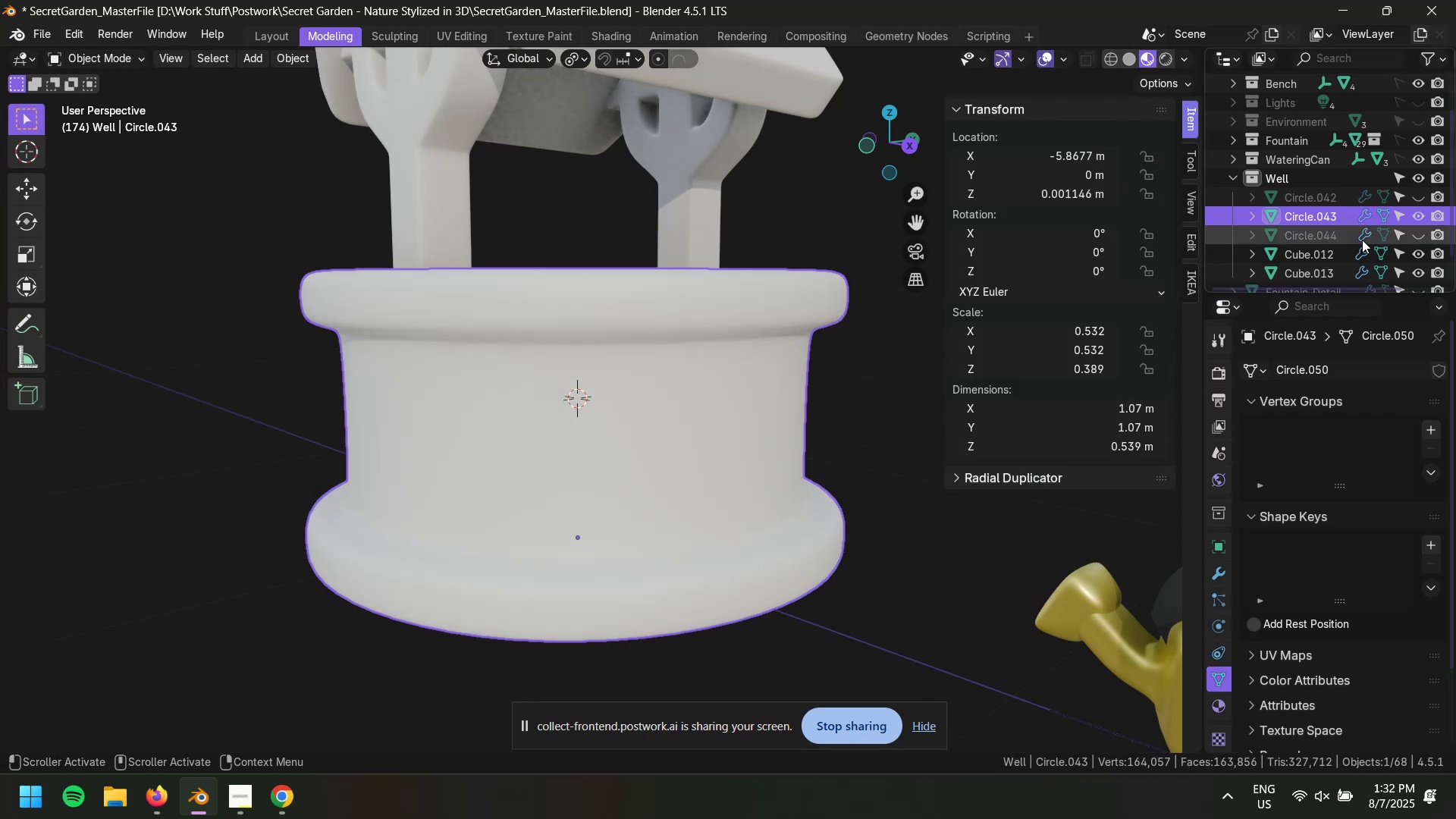 
key(Shift+D)
 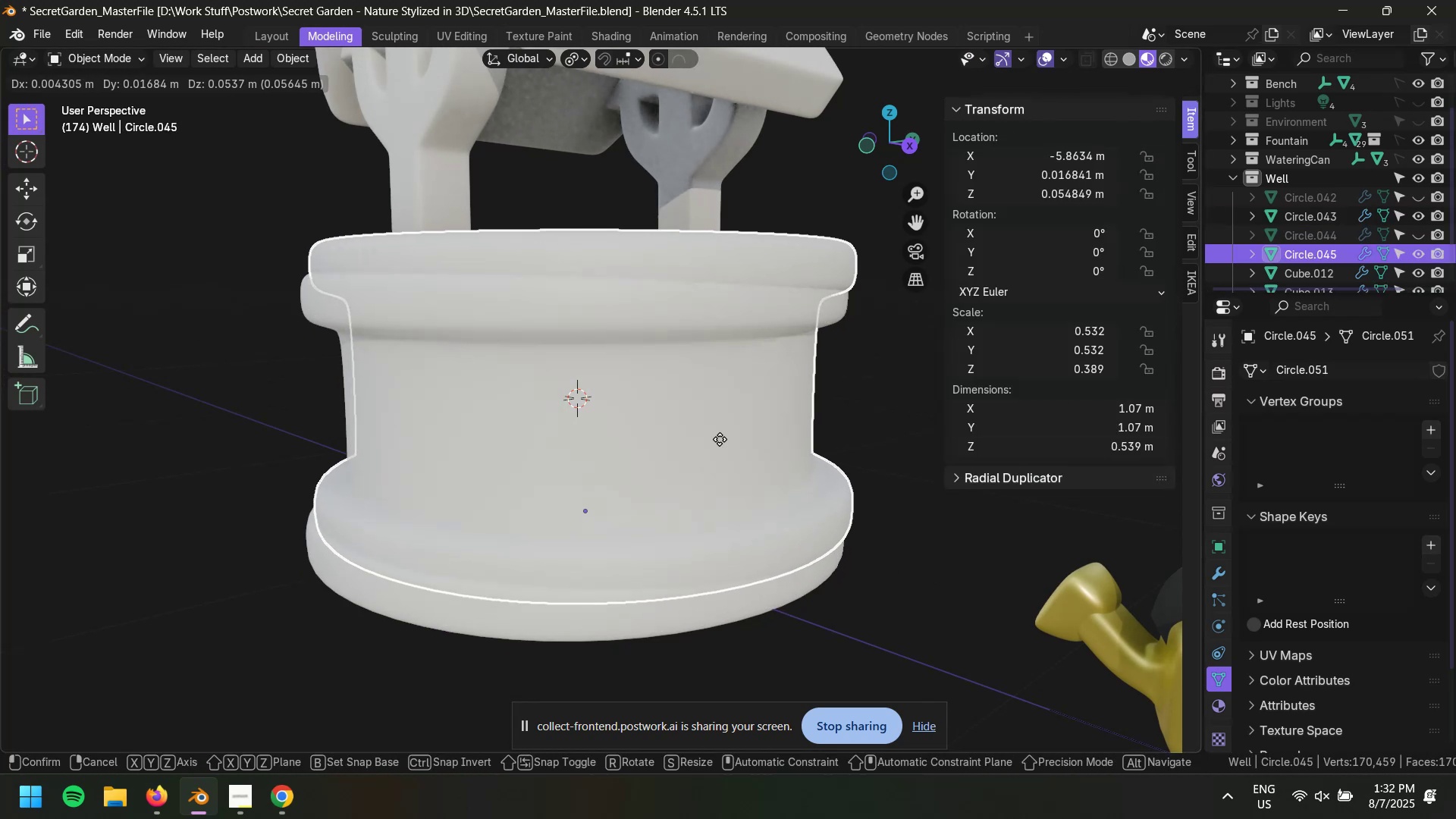 
key(Escape)
 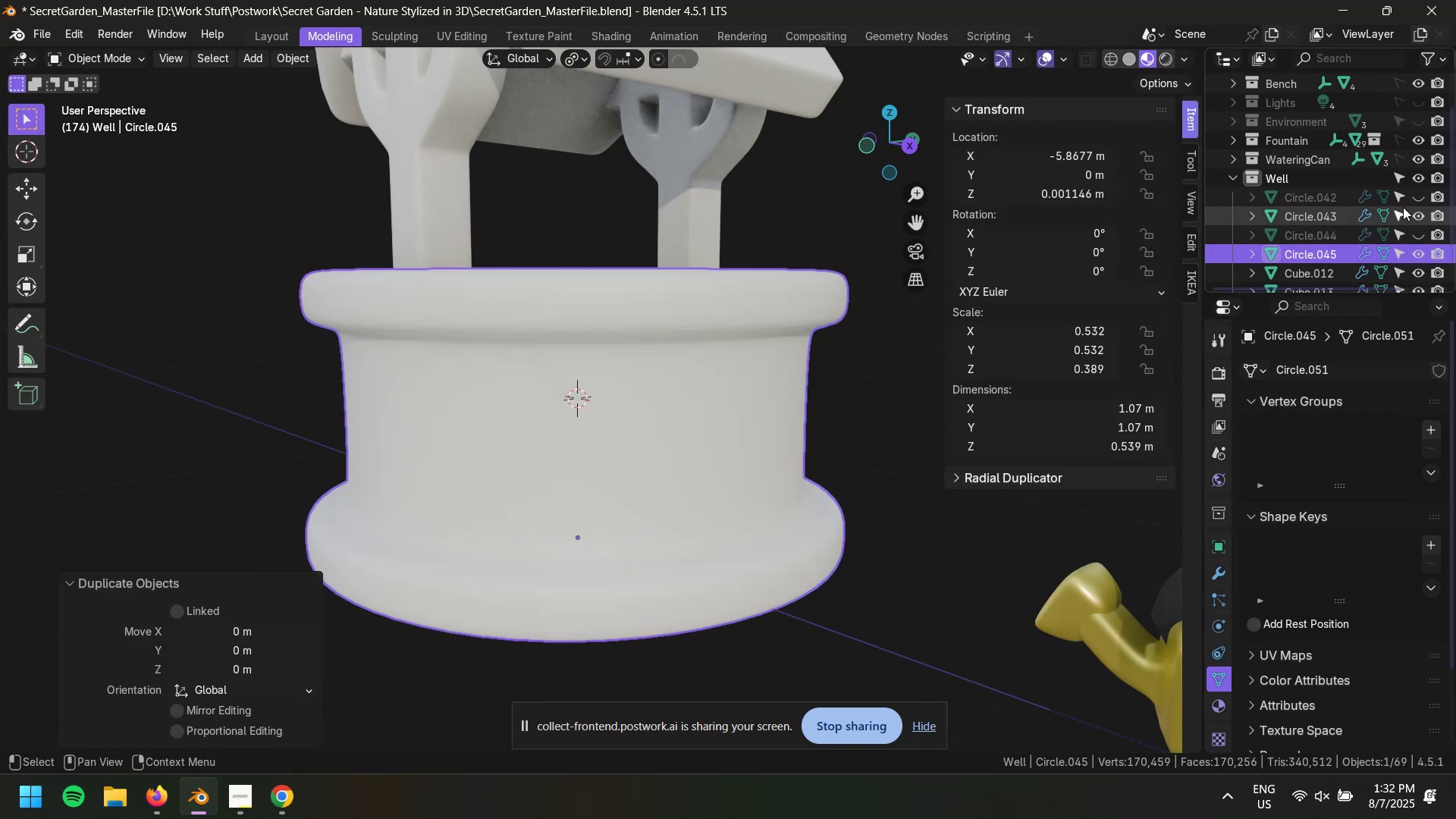 
left_click([1415, 217])
 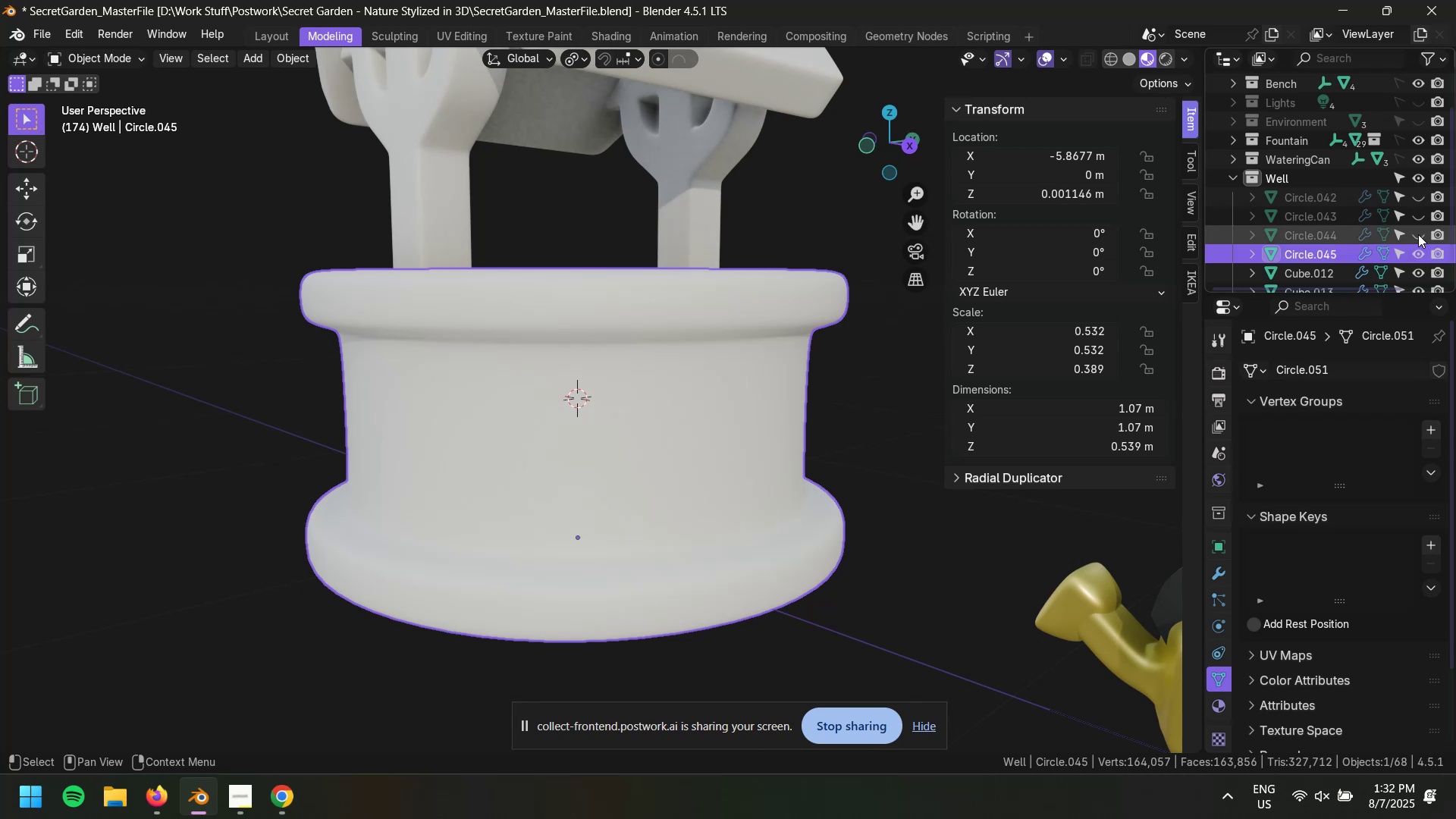 
left_click([1417, 227])
 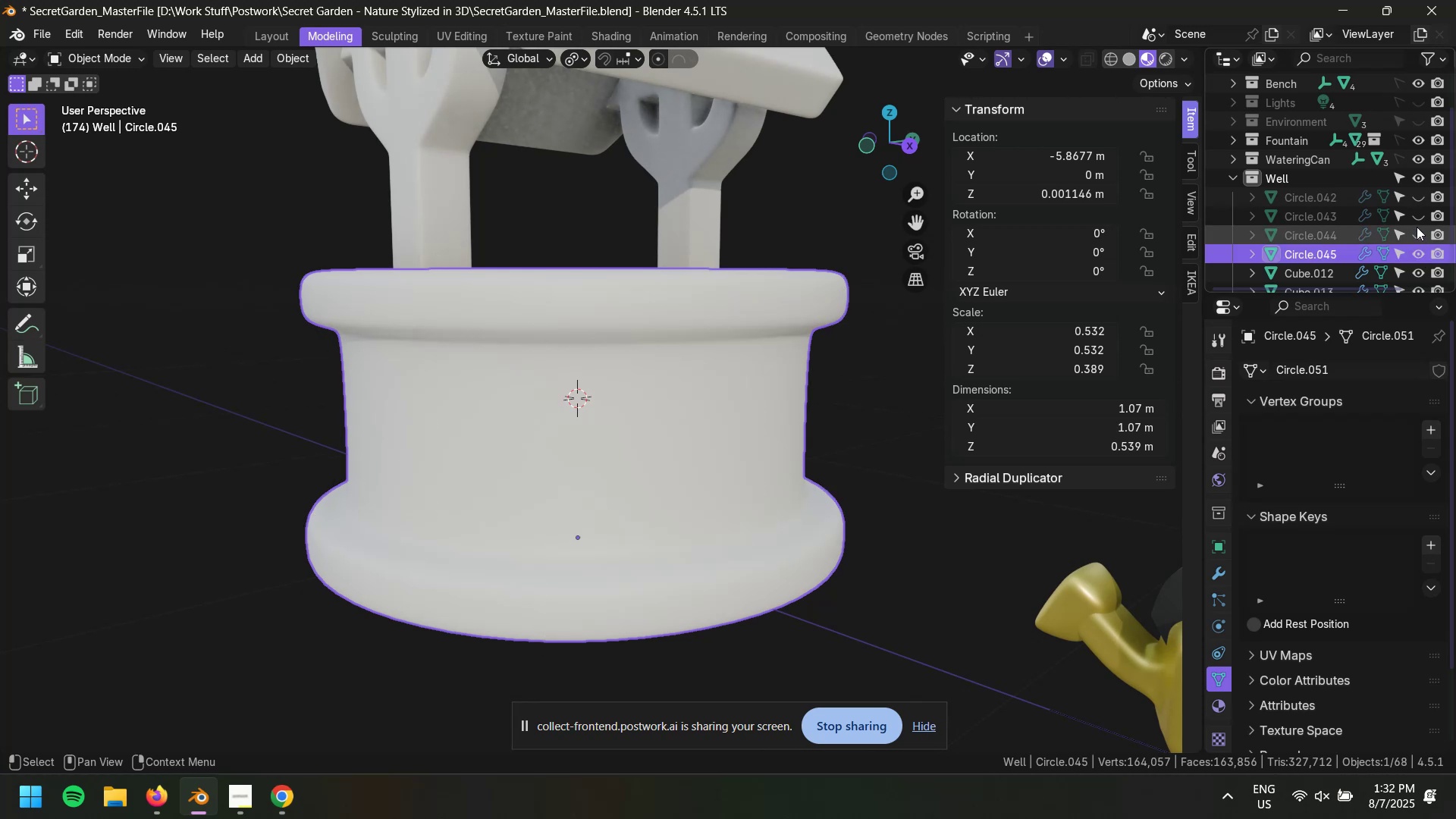 
double_click([1415, 217])
 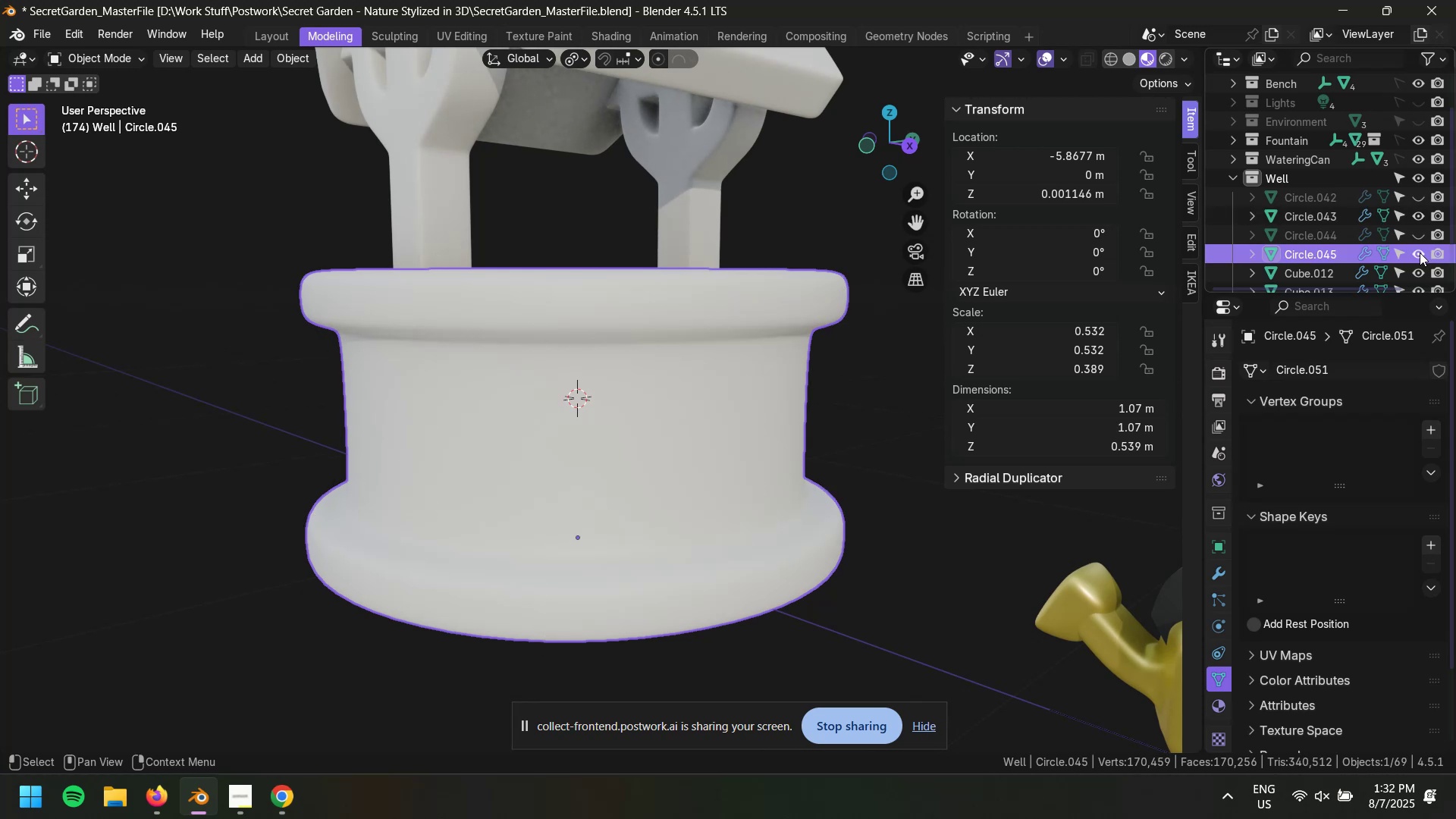 
left_click([1420, 253])
 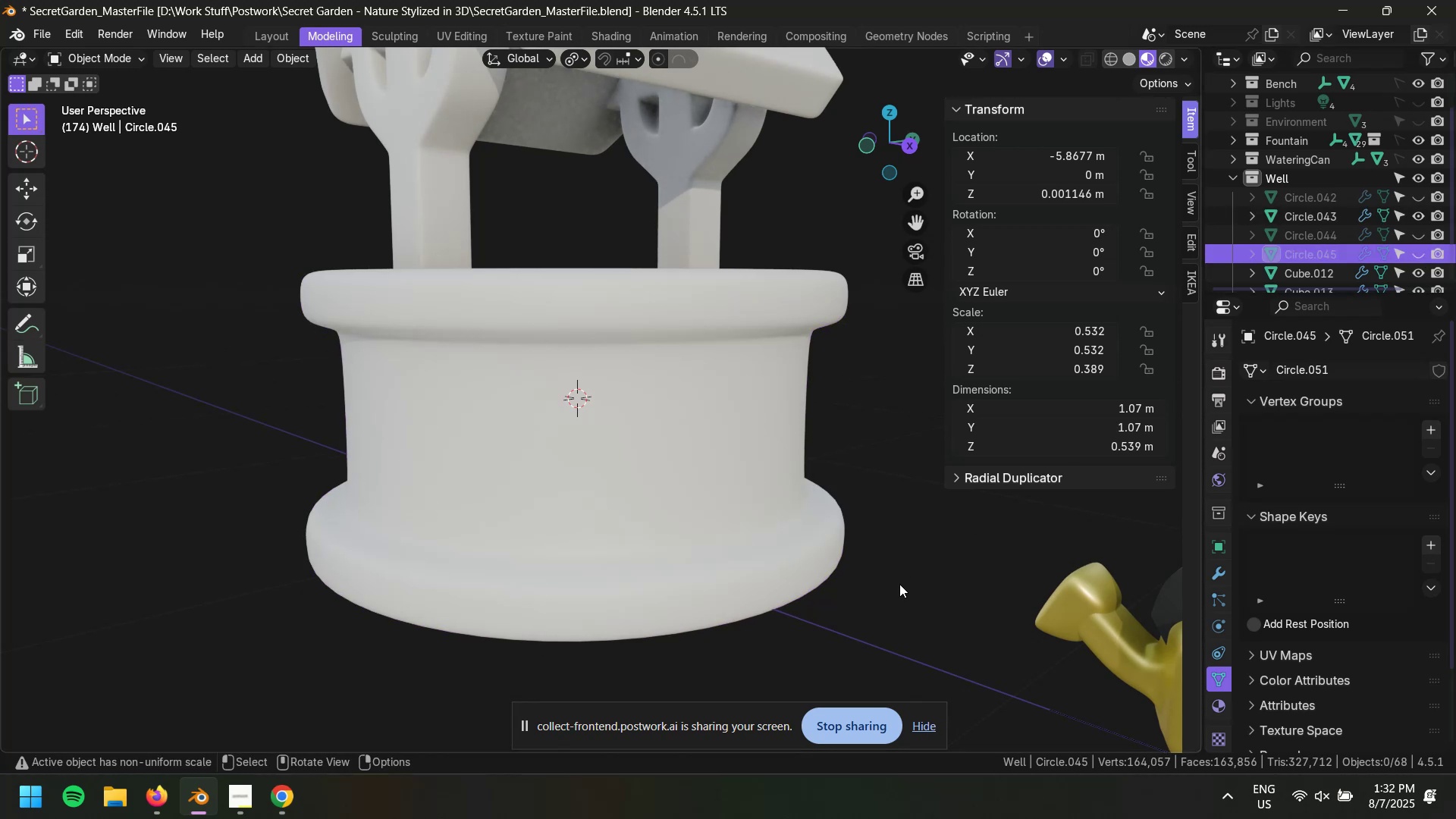 
left_click([900, 584])
 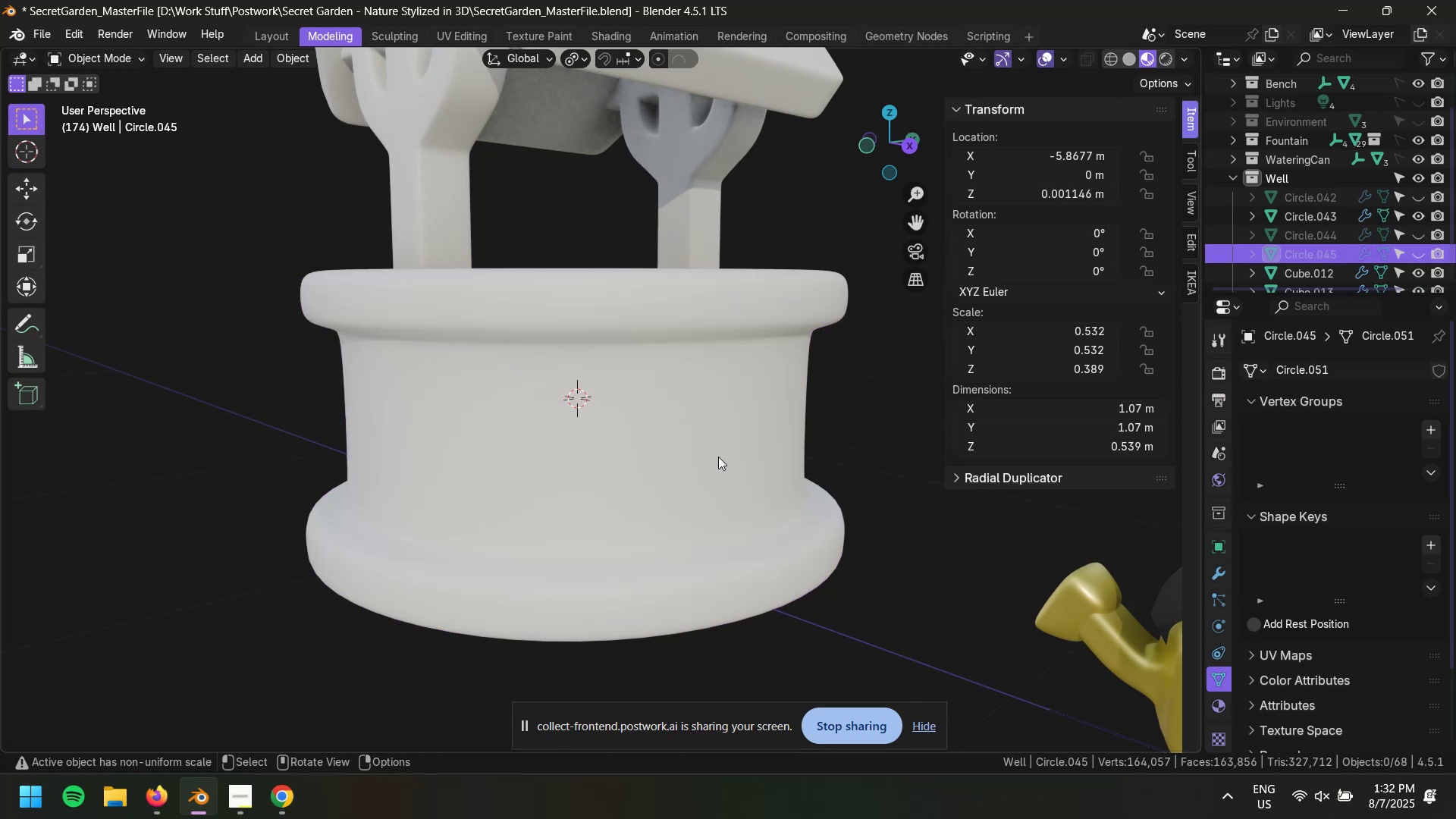 
double_click([718, 457])
 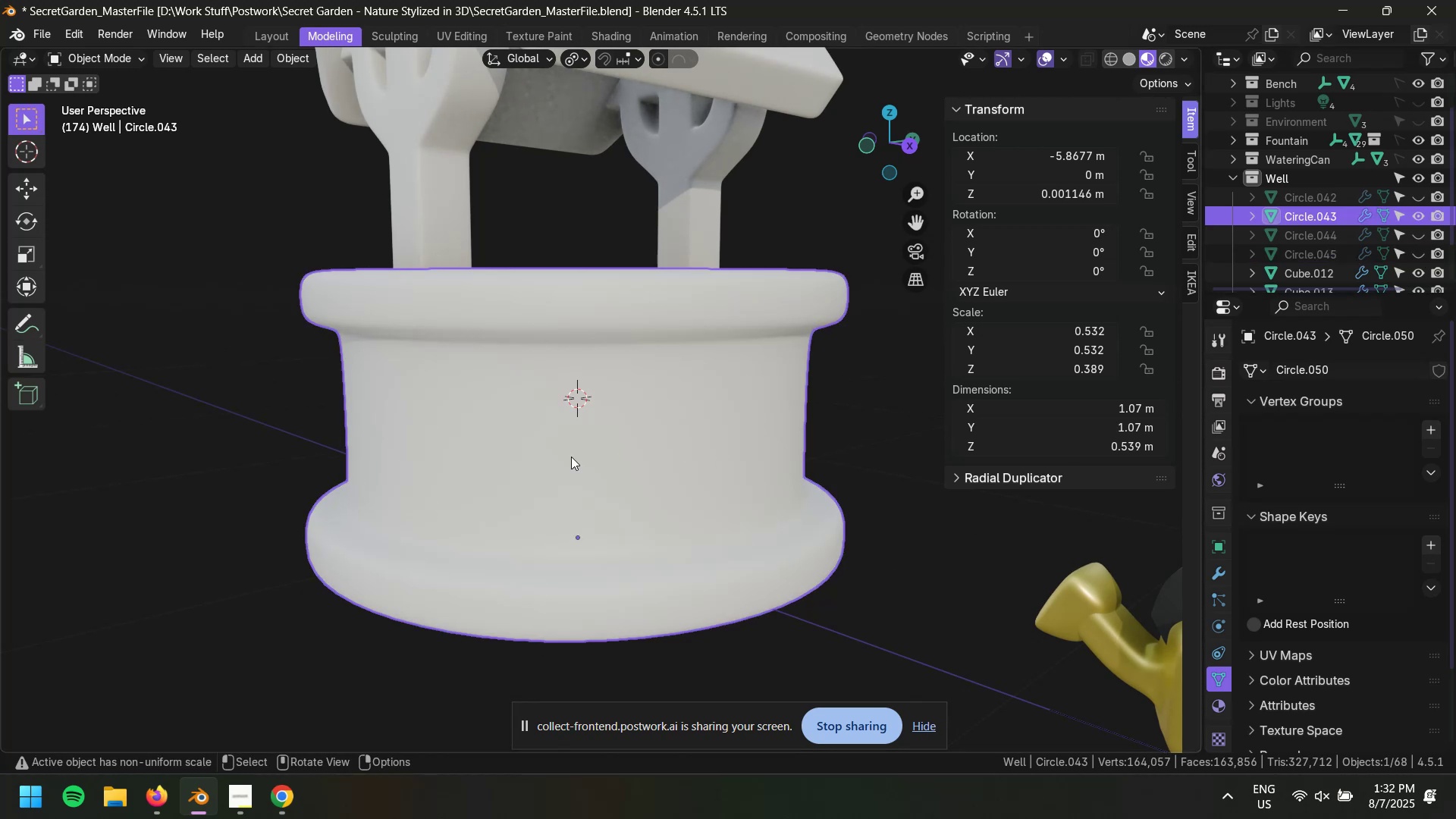 
scroll: coordinate [570, 453], scroll_direction: up, amount: 1.0
 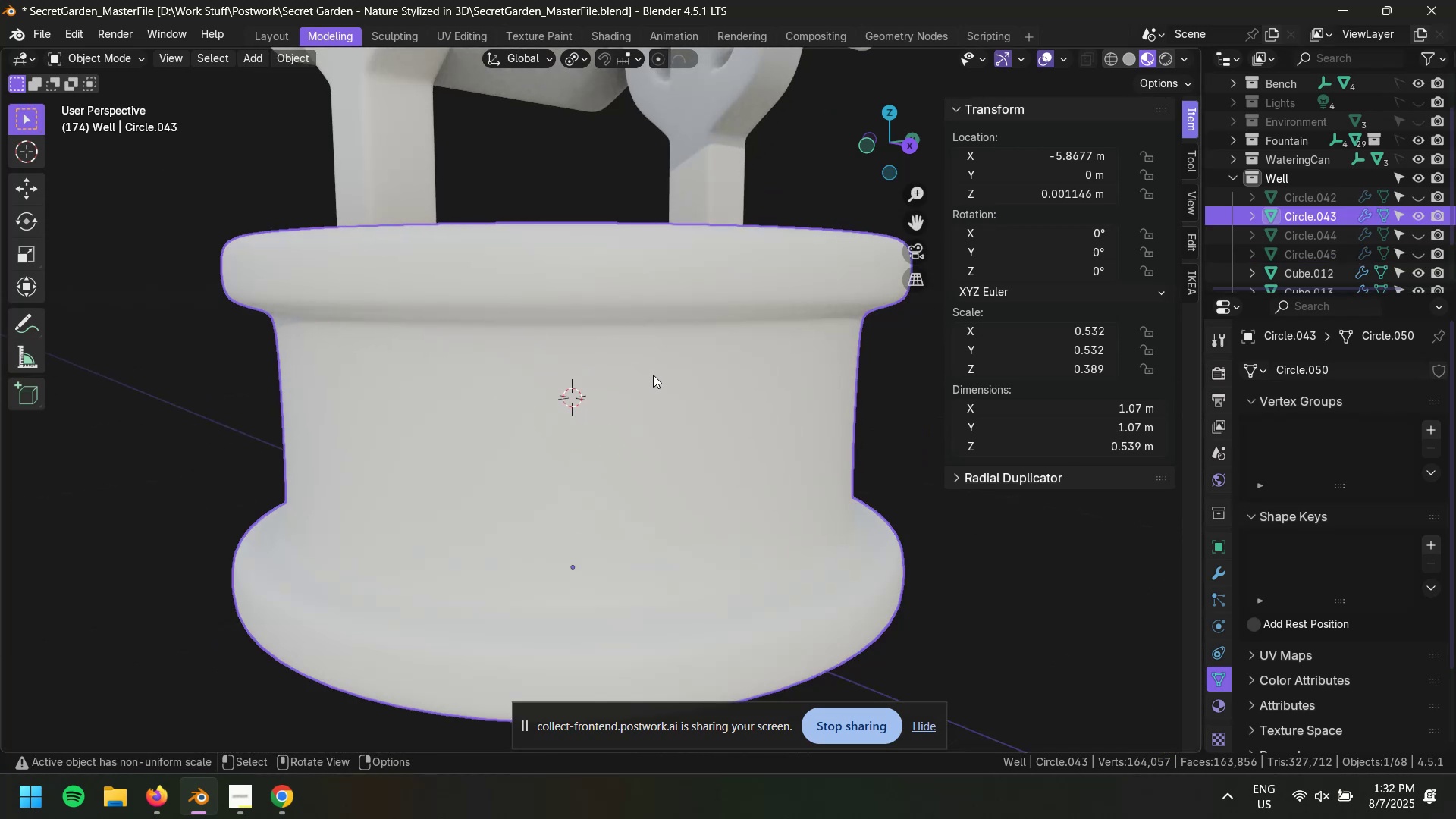 
key(Tab)
 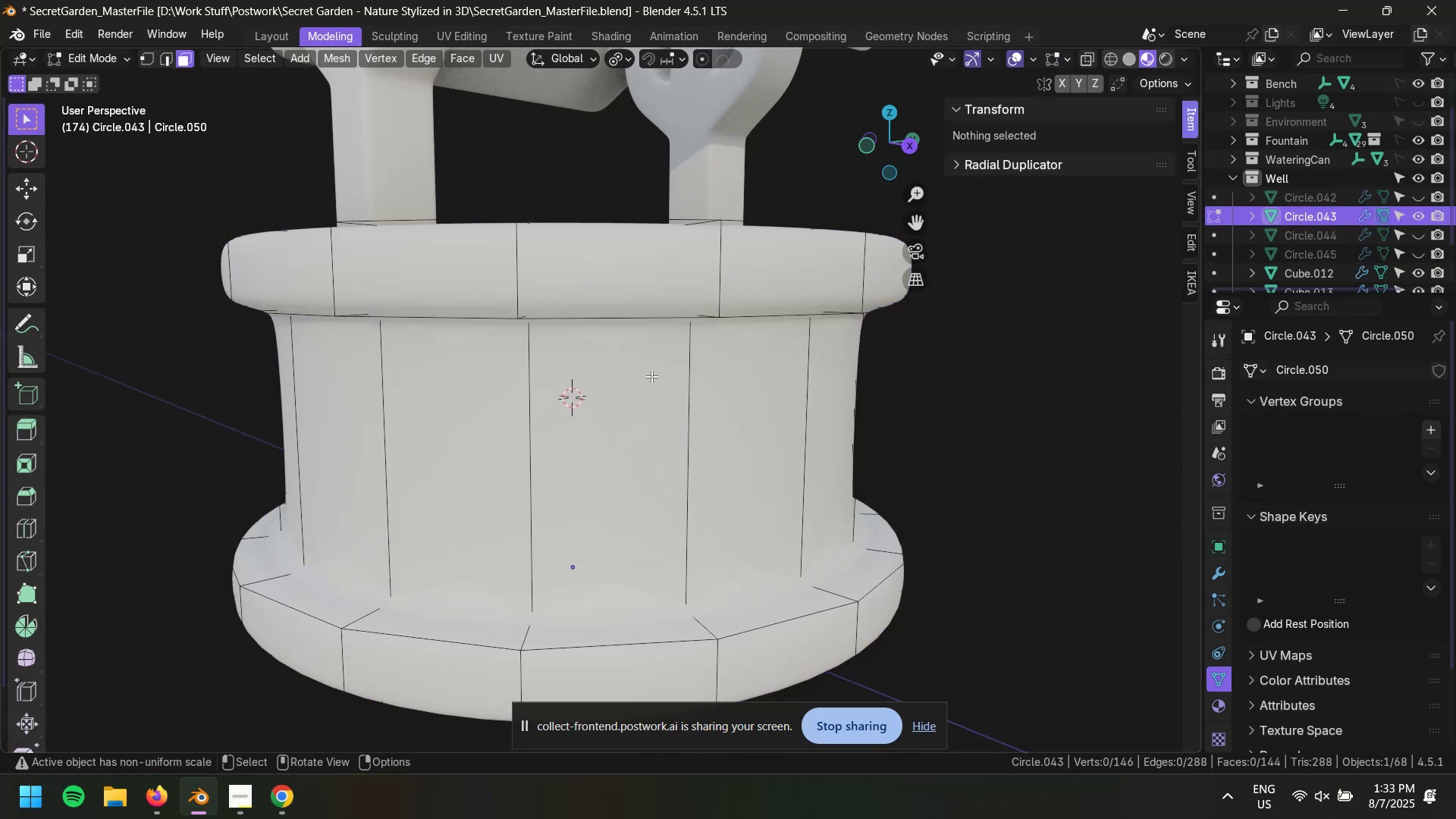 
key(3)
 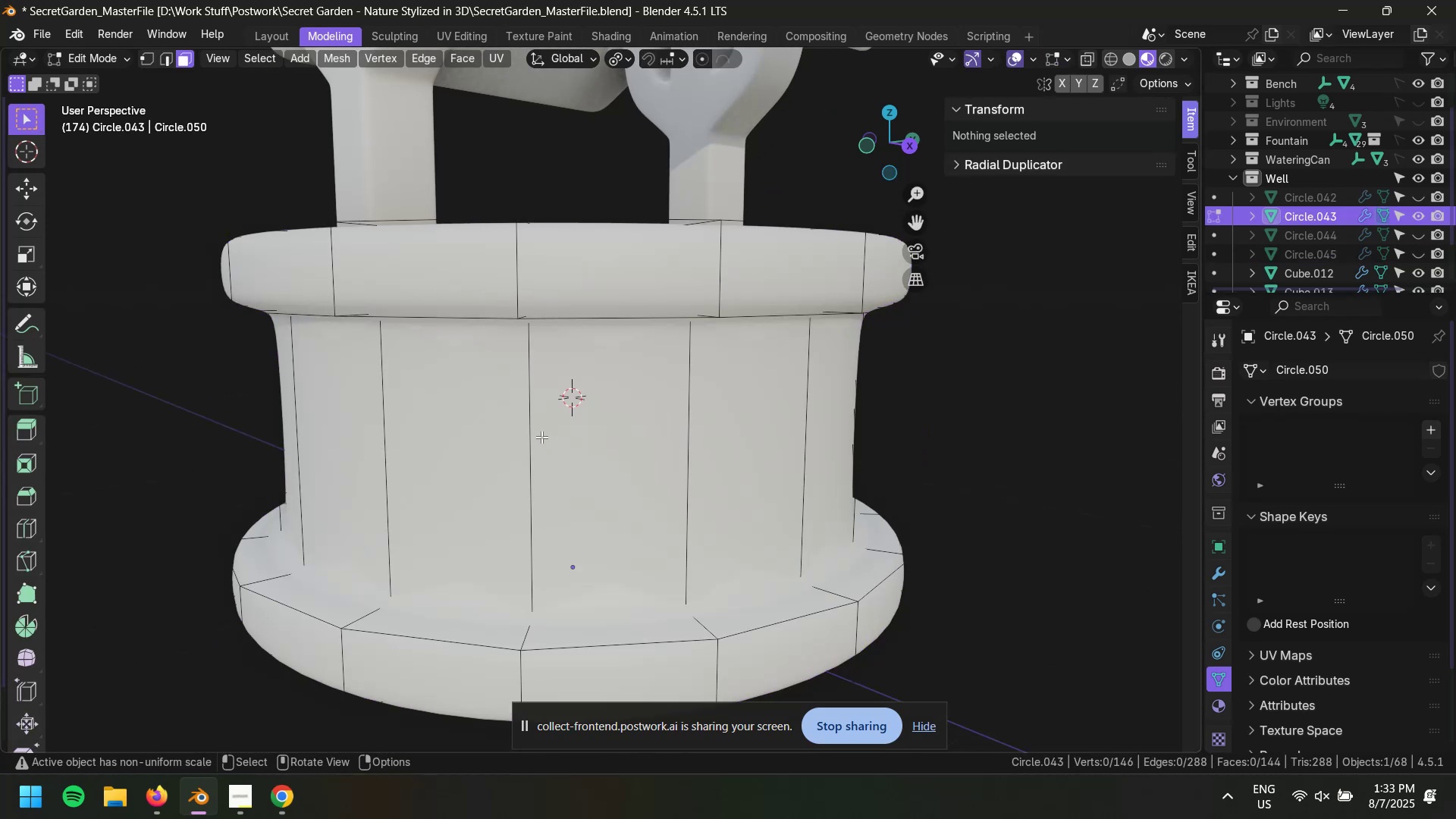 
hold_key(key=AltLeft, duration=1.05)
left_click([538, 435])
 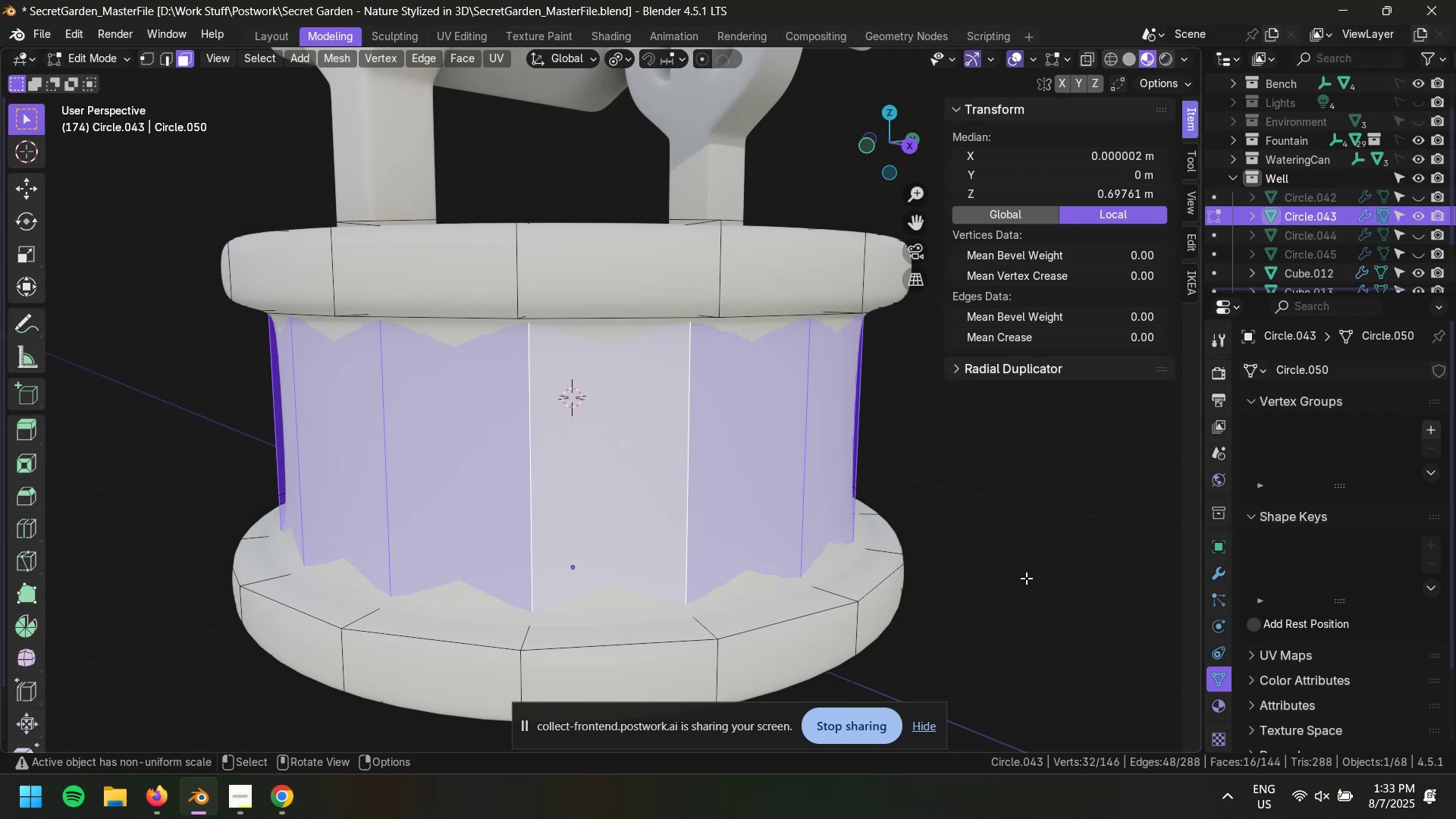 
key(2)
 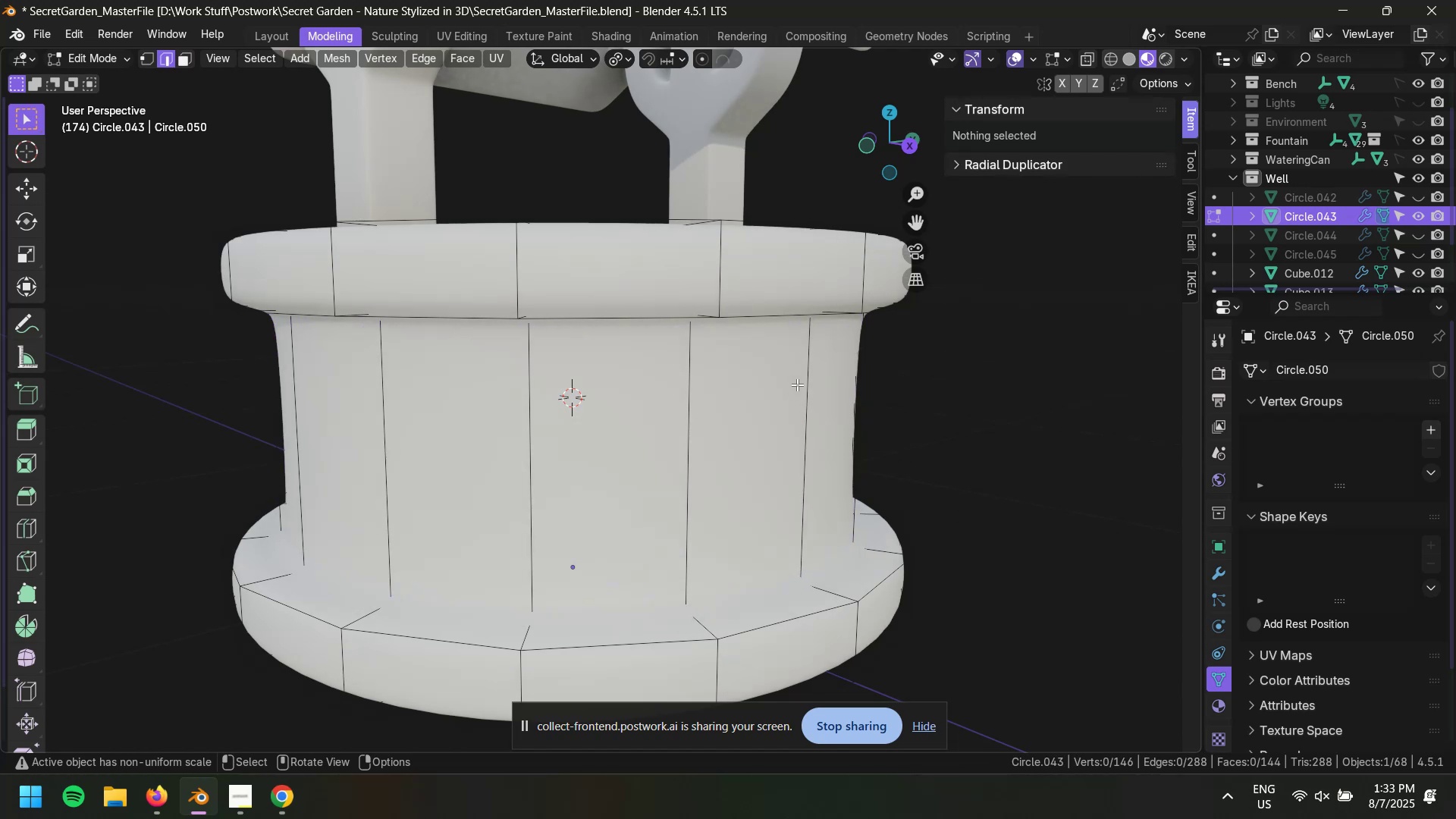 
key(Control+R)
 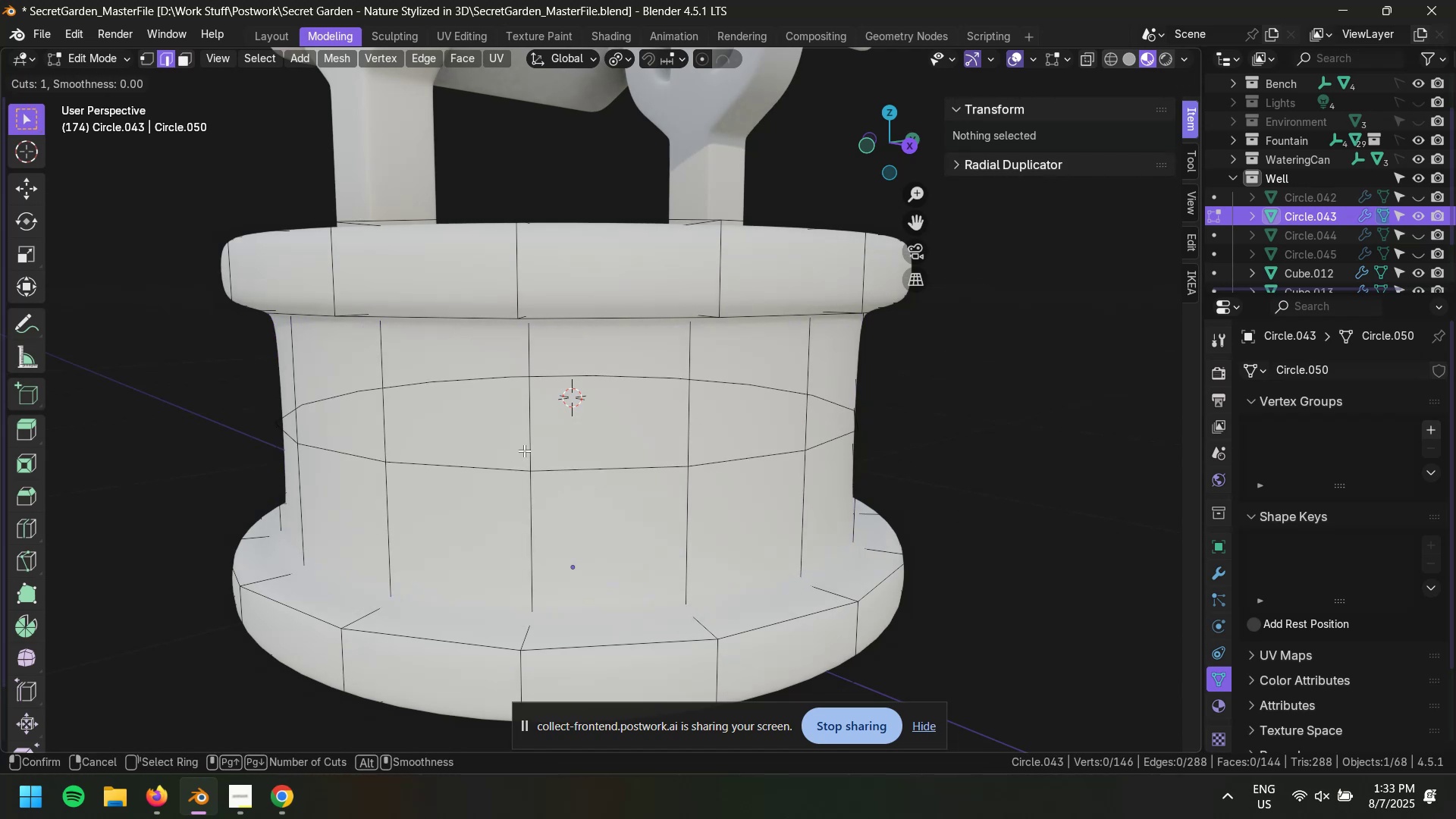 
left_click([523, 441])
 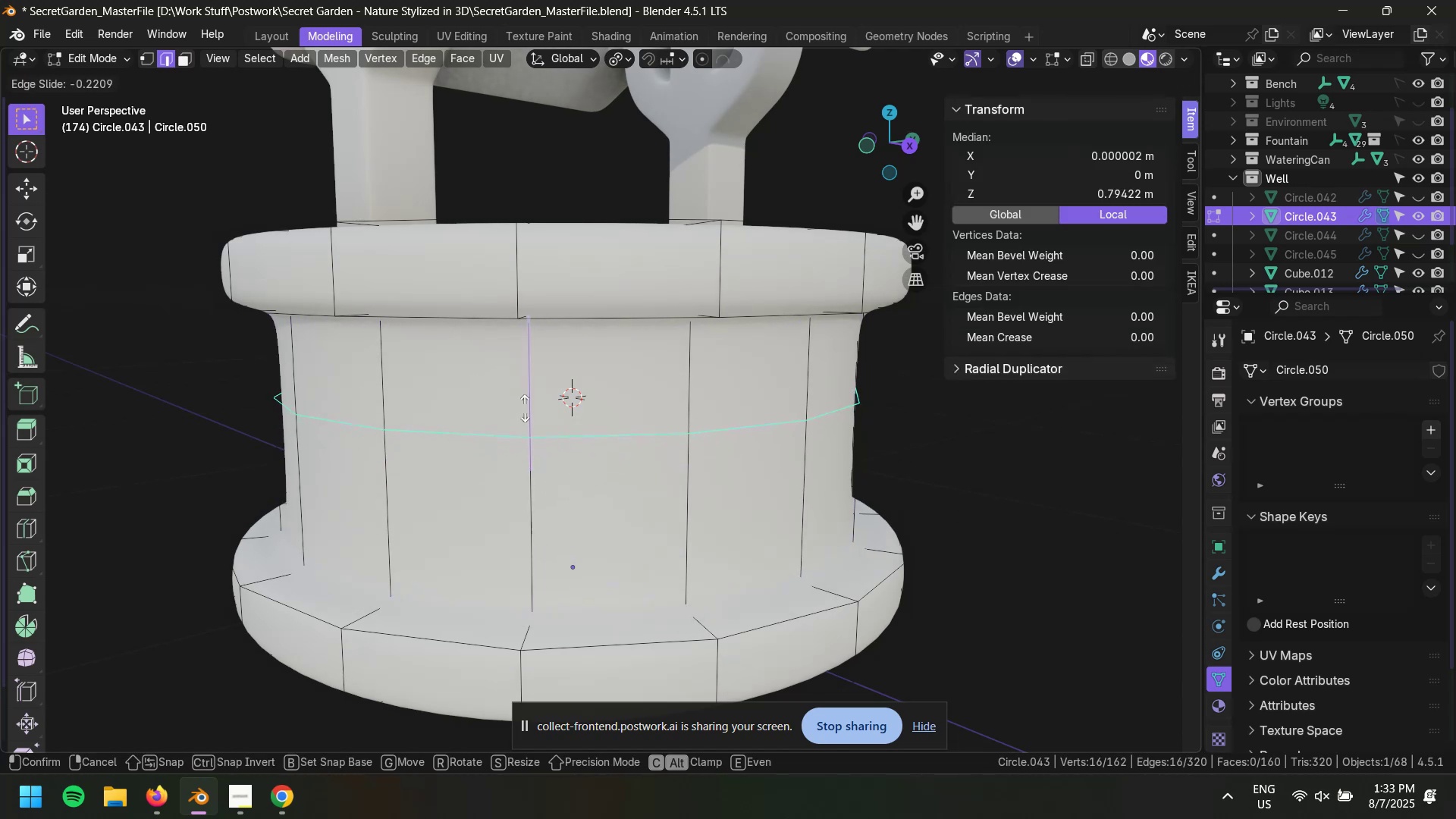 
key(Escape)
 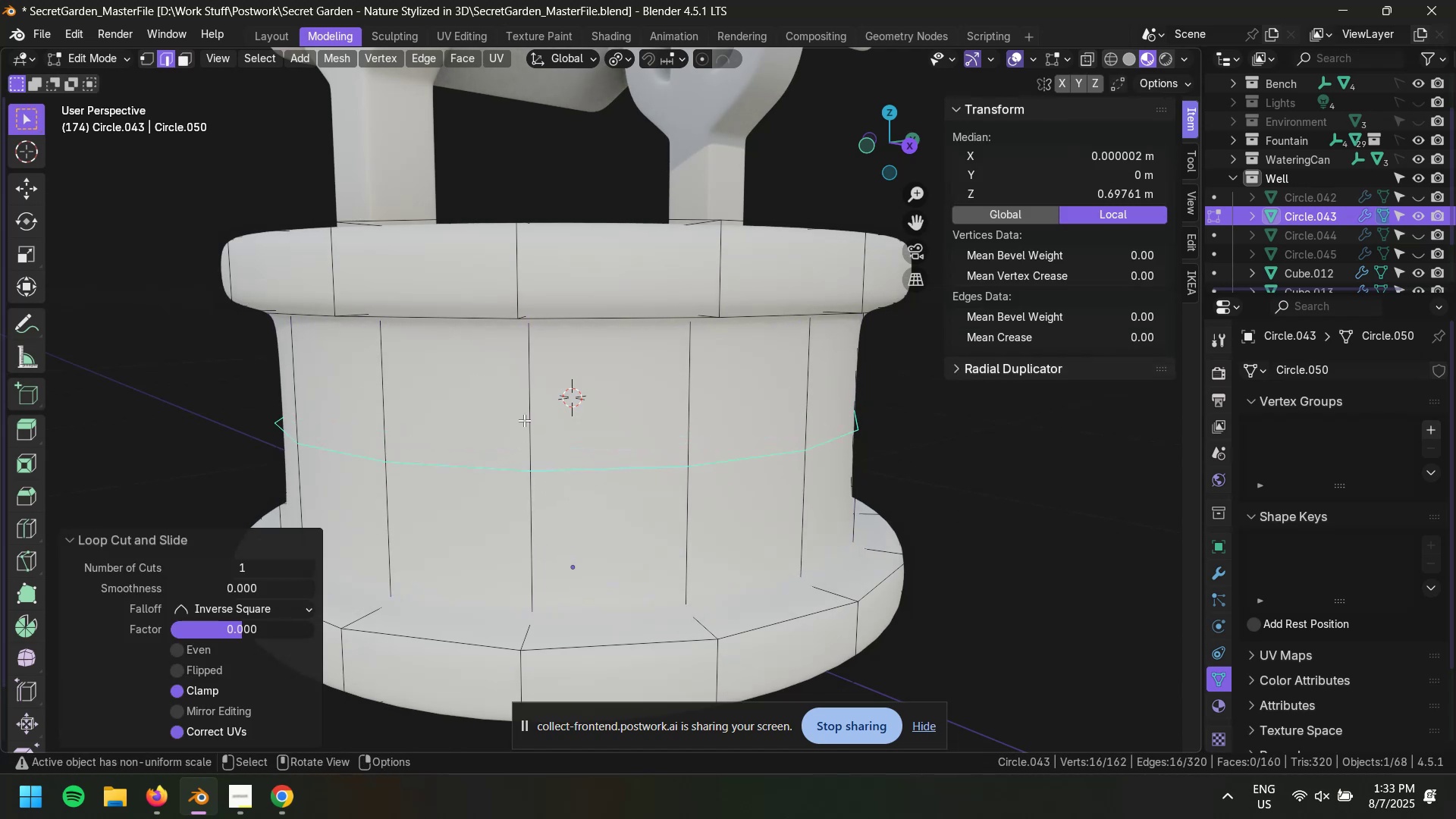 
key(Control+Shift+R)
 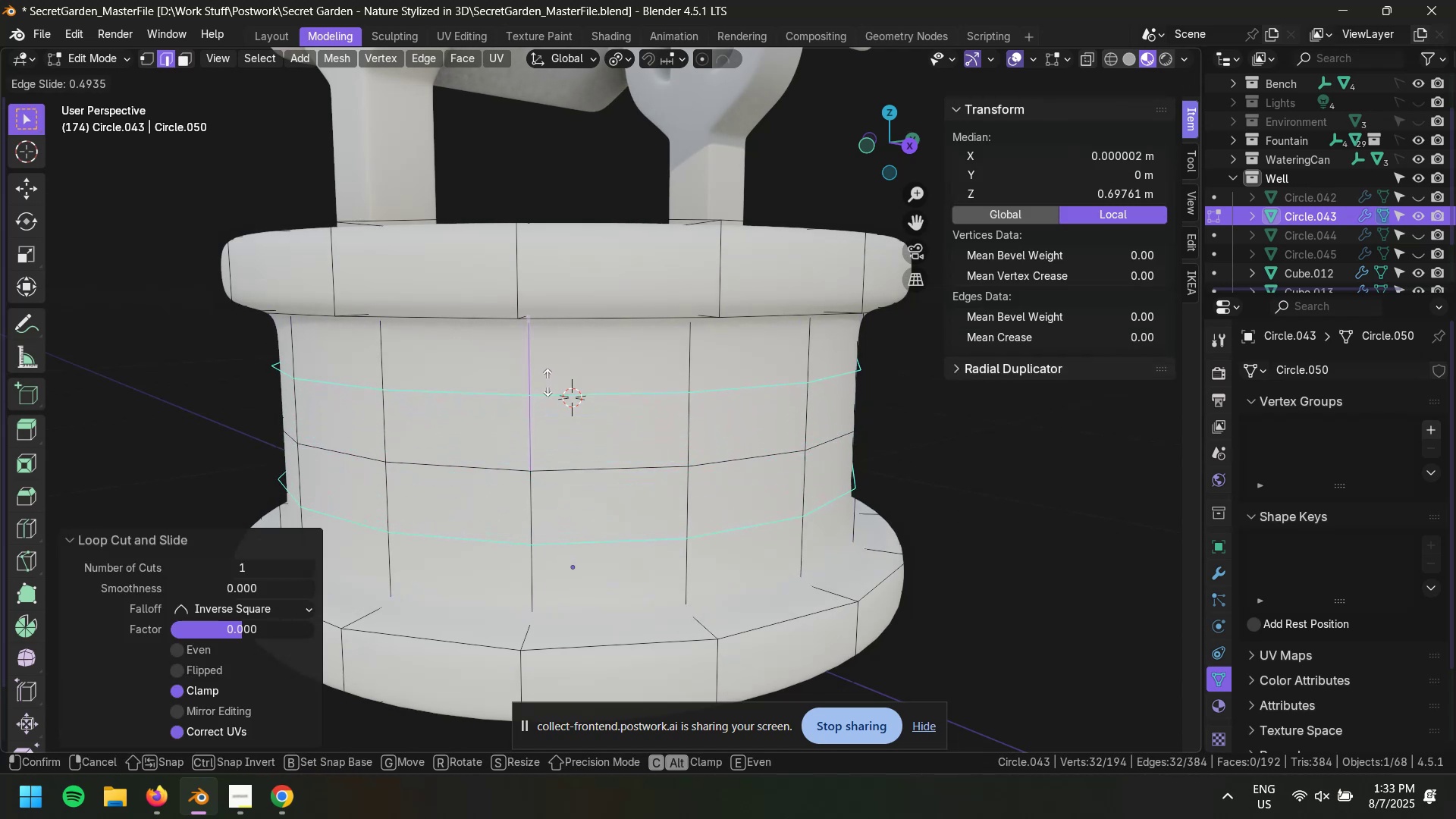 
scroll: coordinate [550, 388], scroll_direction: up, amount: 2.0
 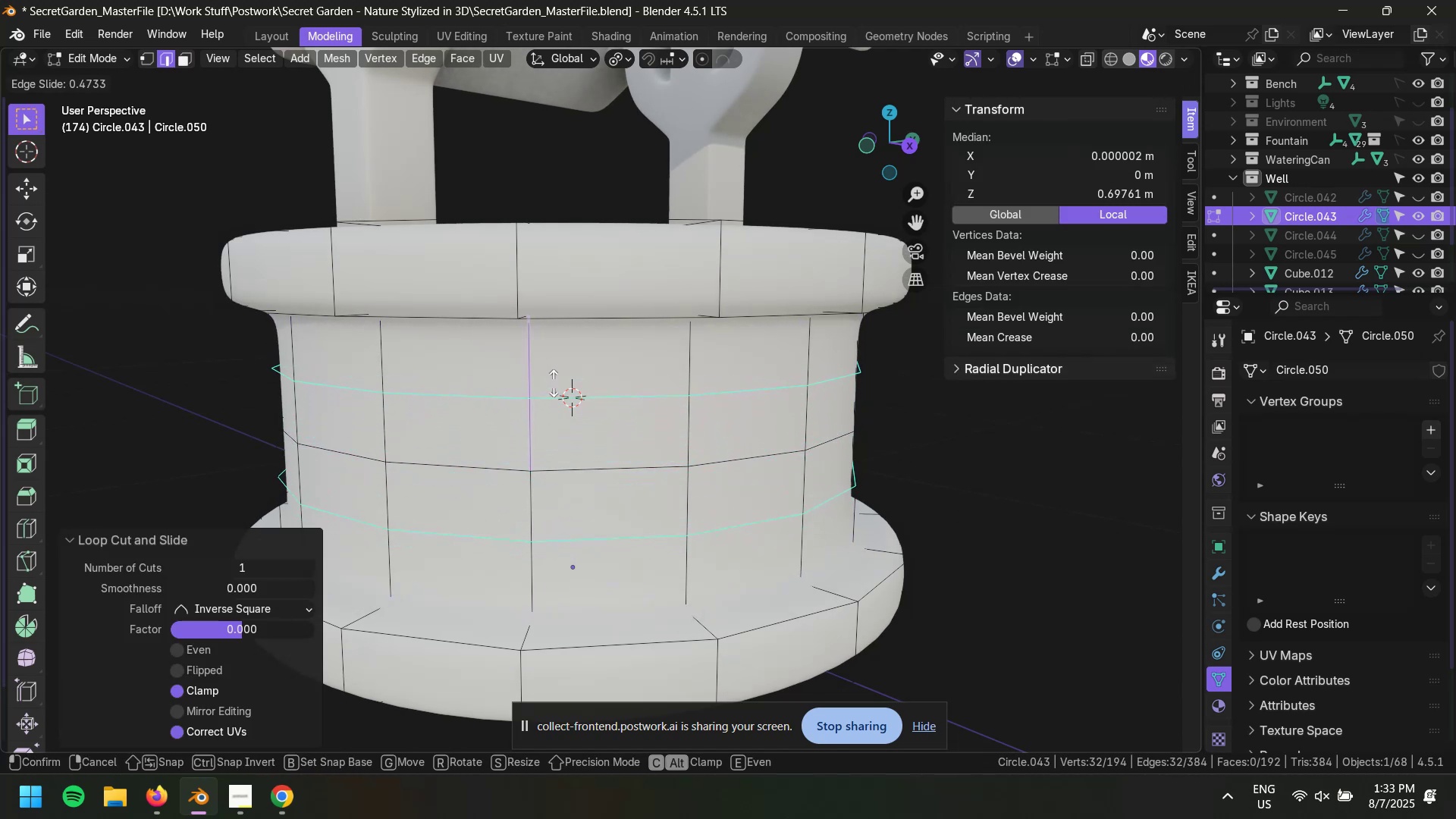 
scroll: coordinate [559, 391], scroll_direction: none, amount: 0.0
 